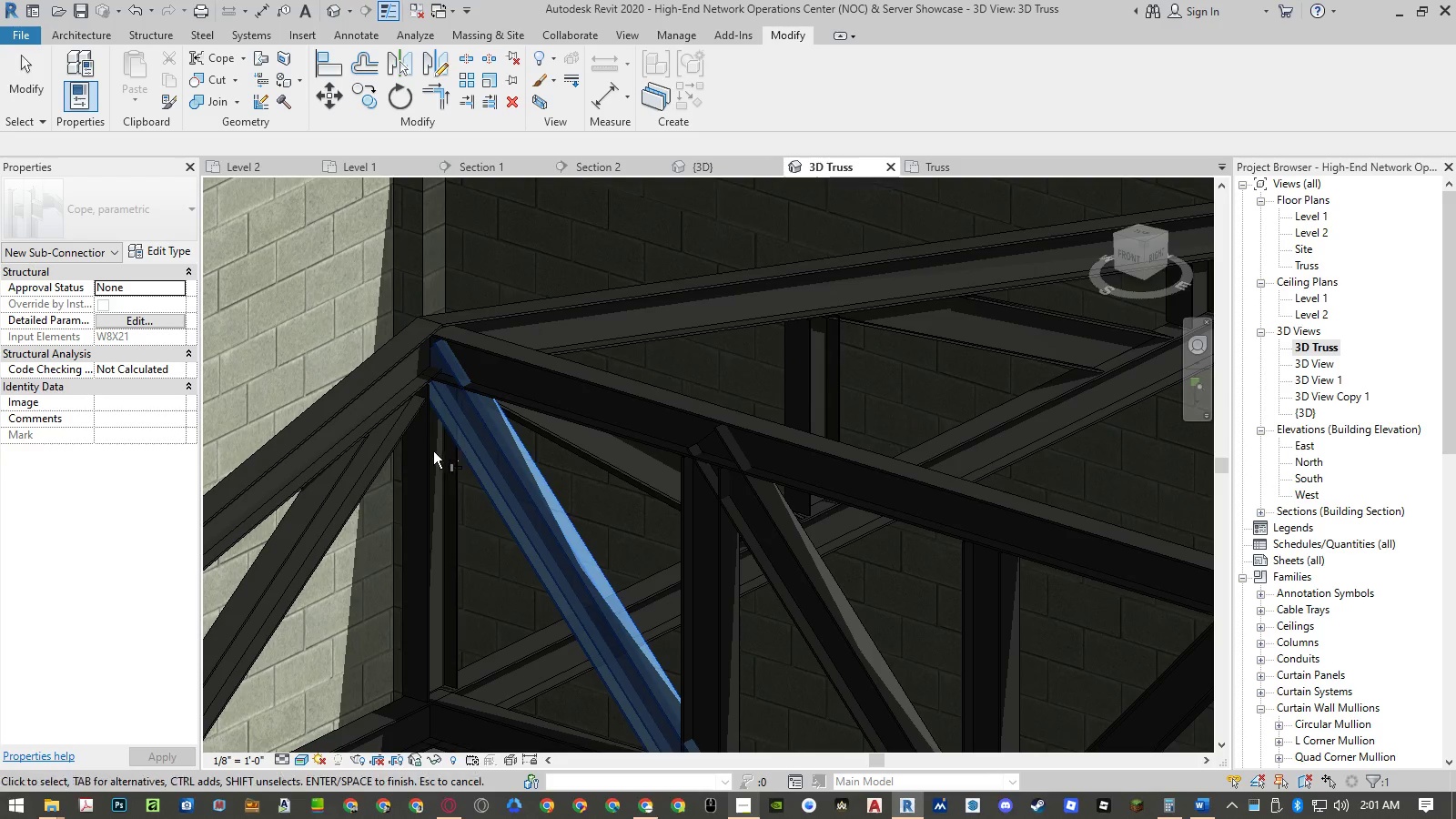 
hold_key(key=ControlLeft, duration=0.62)
left_click([430, 454])
 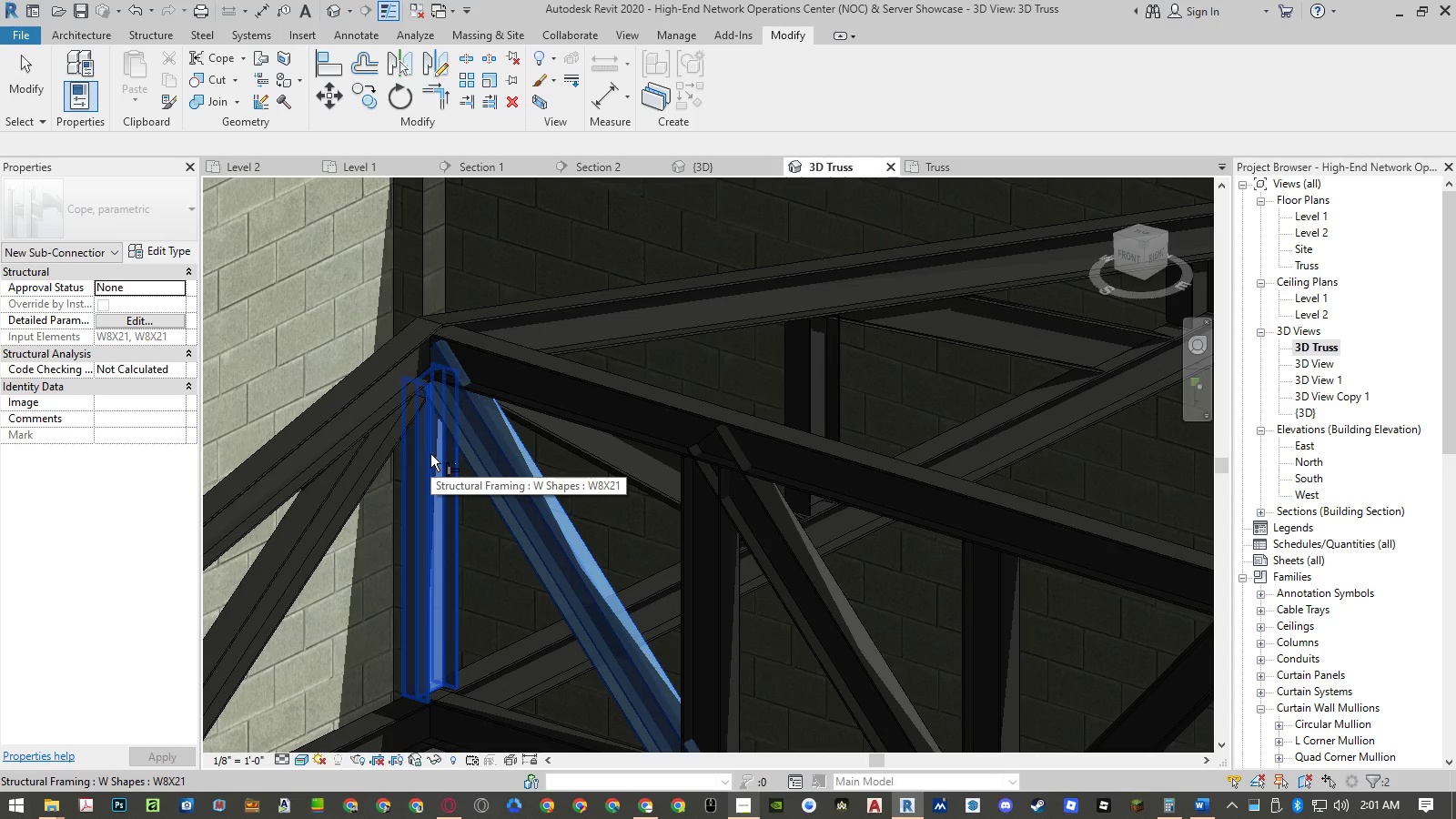 
key(NumpadEnter)
 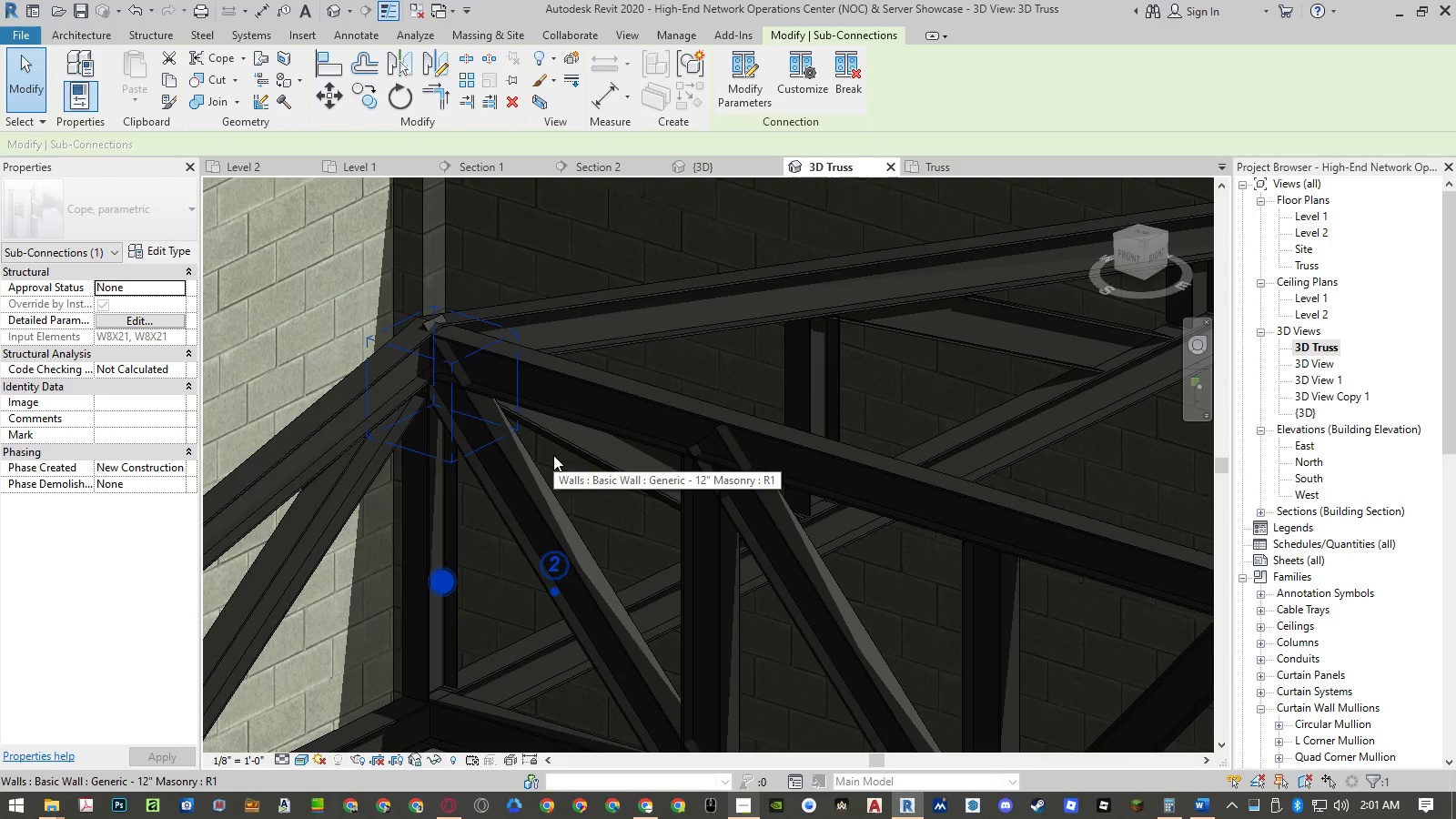 
wait(6.53)
 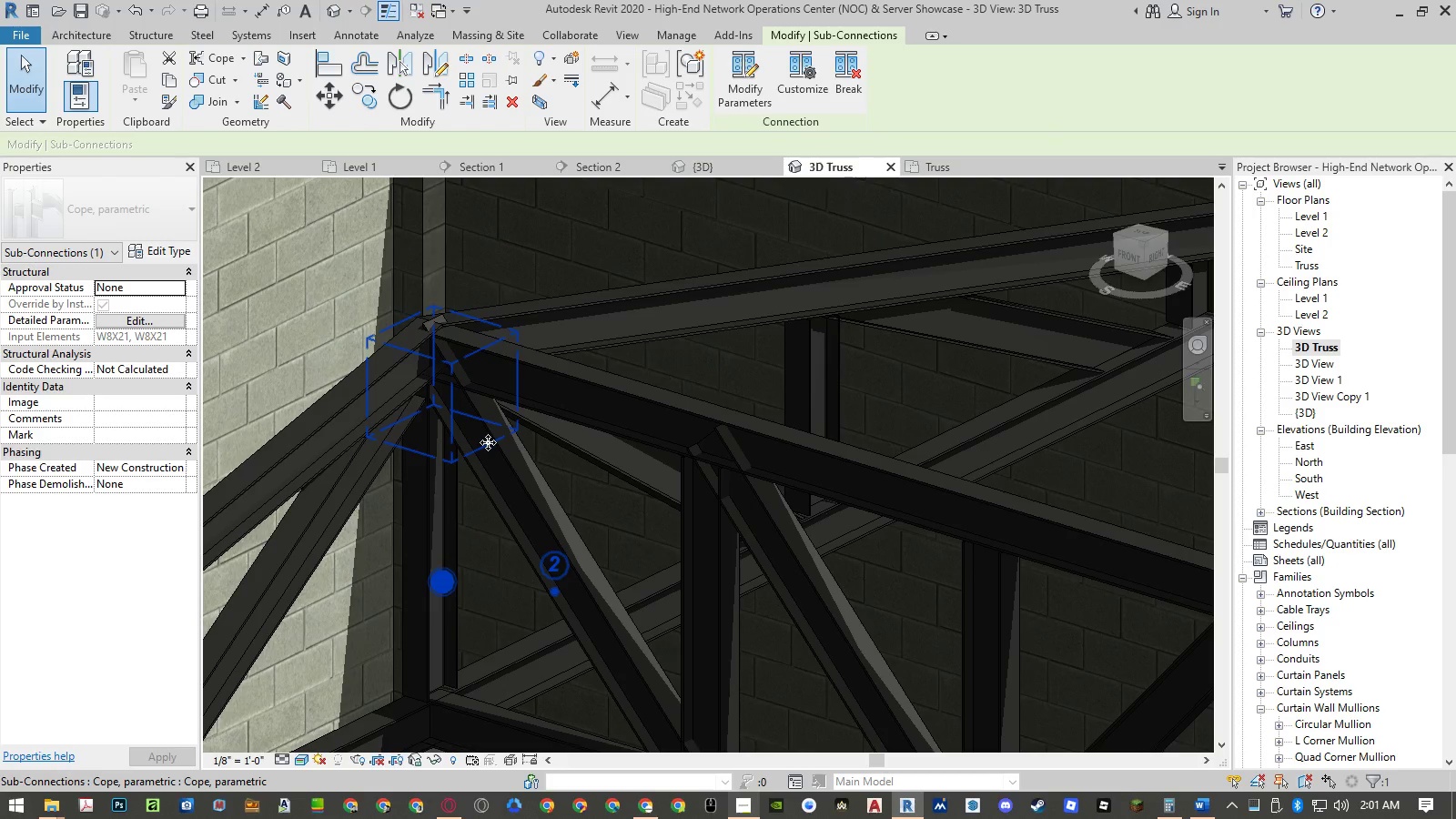 
type(cop)
 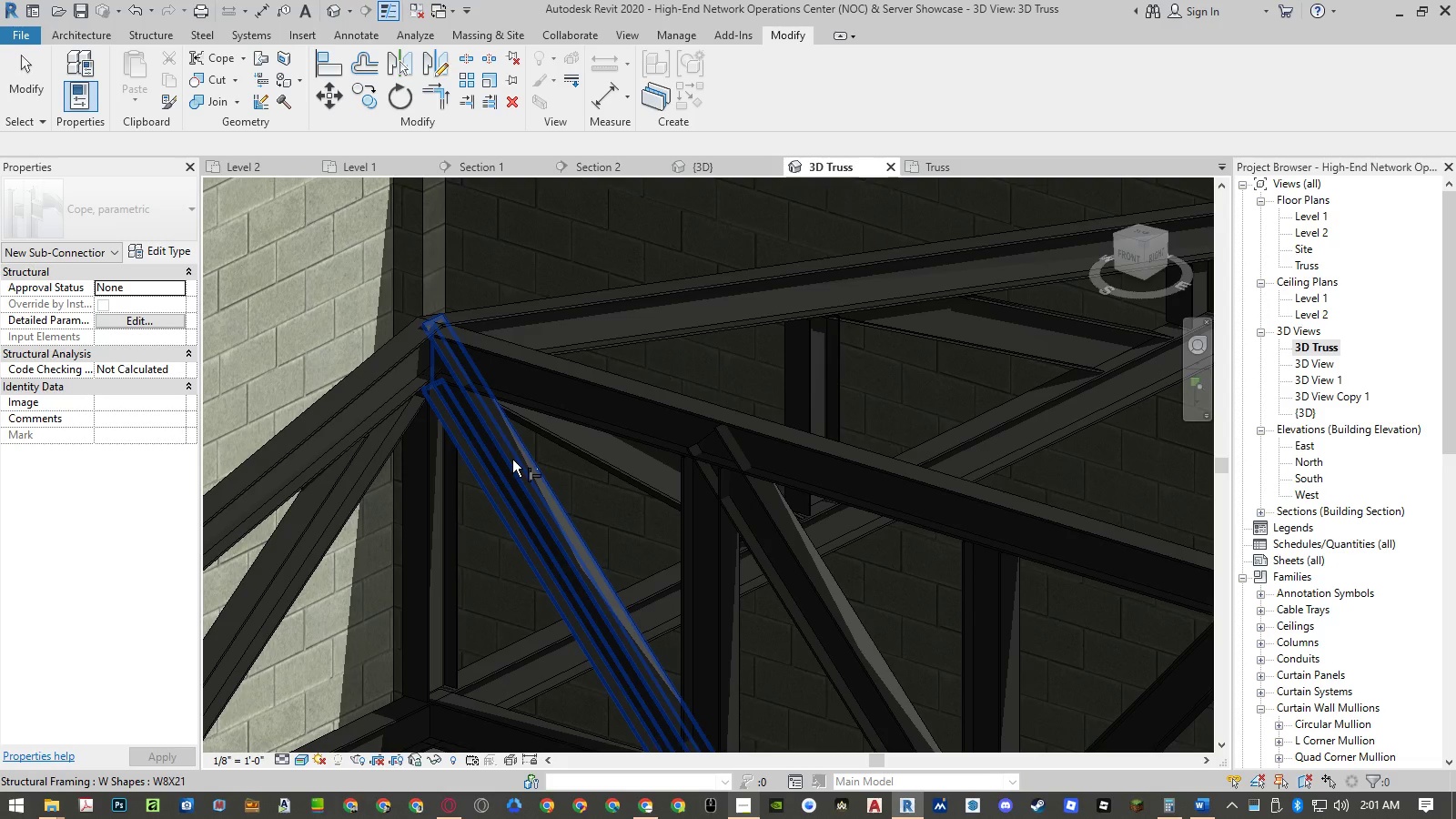 
left_click([512, 460])
 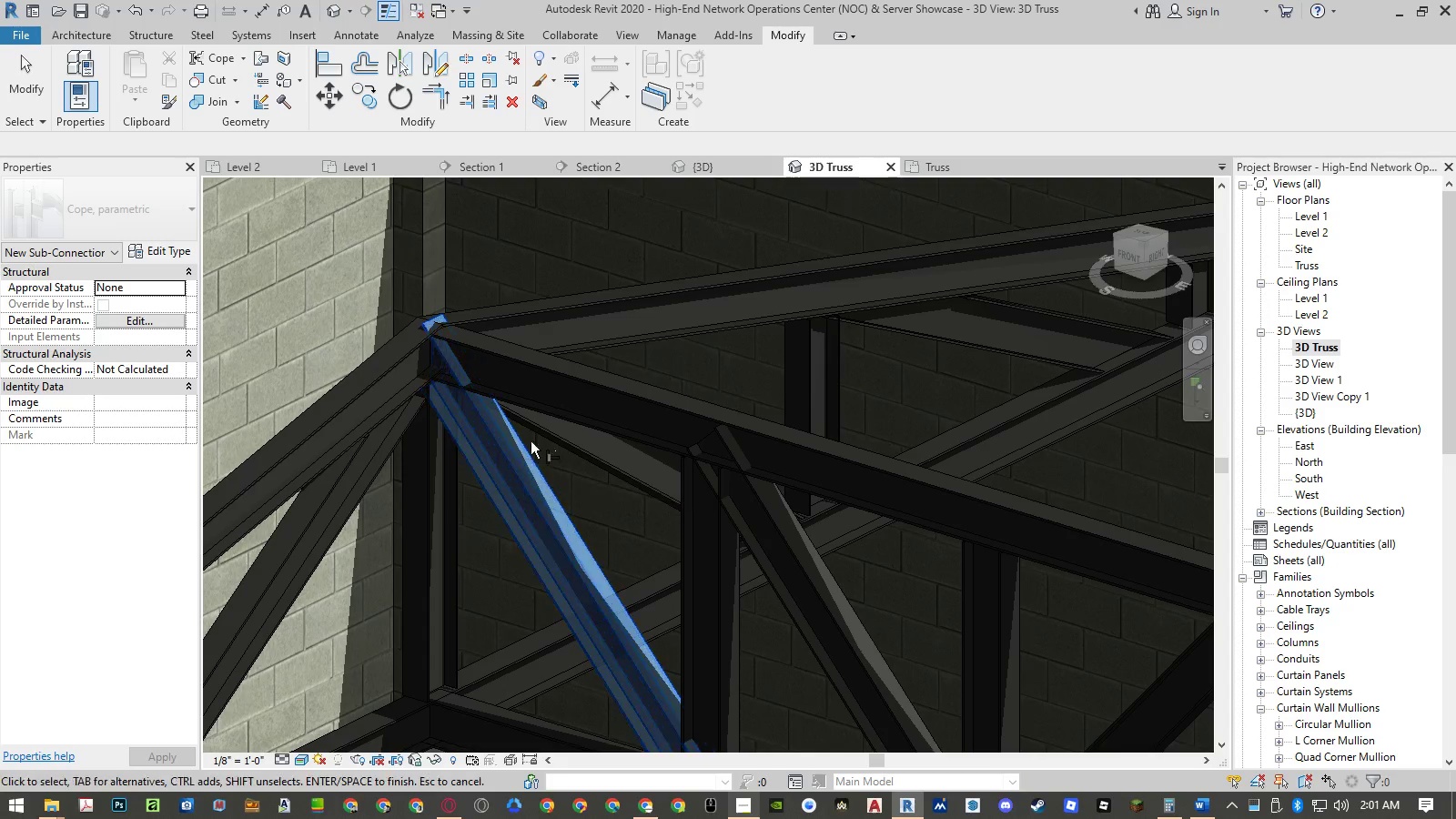 
hold_key(key=ControlLeft, duration=0.83)
left_click([552, 418])
 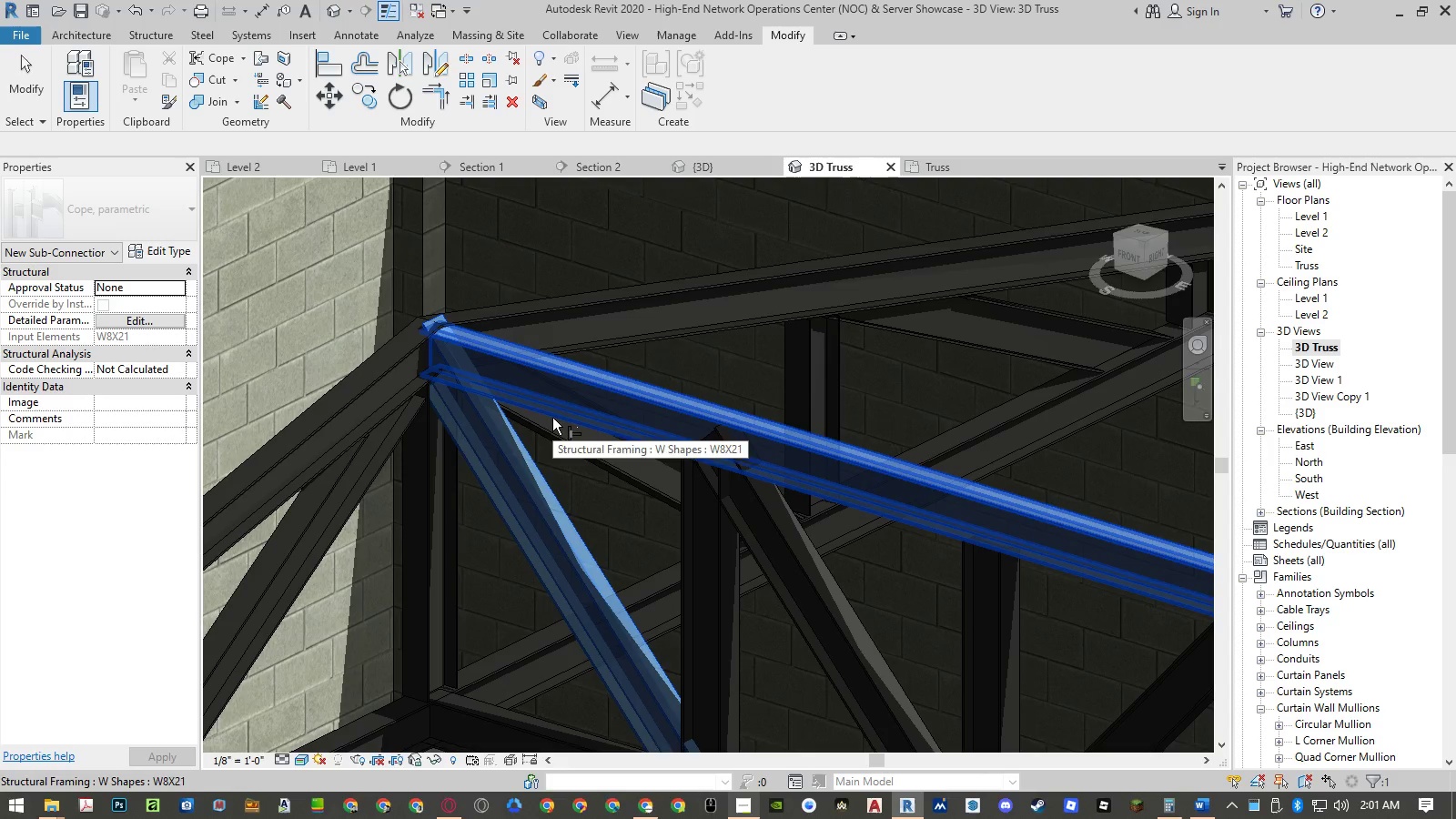 
key(NumpadEnter)
 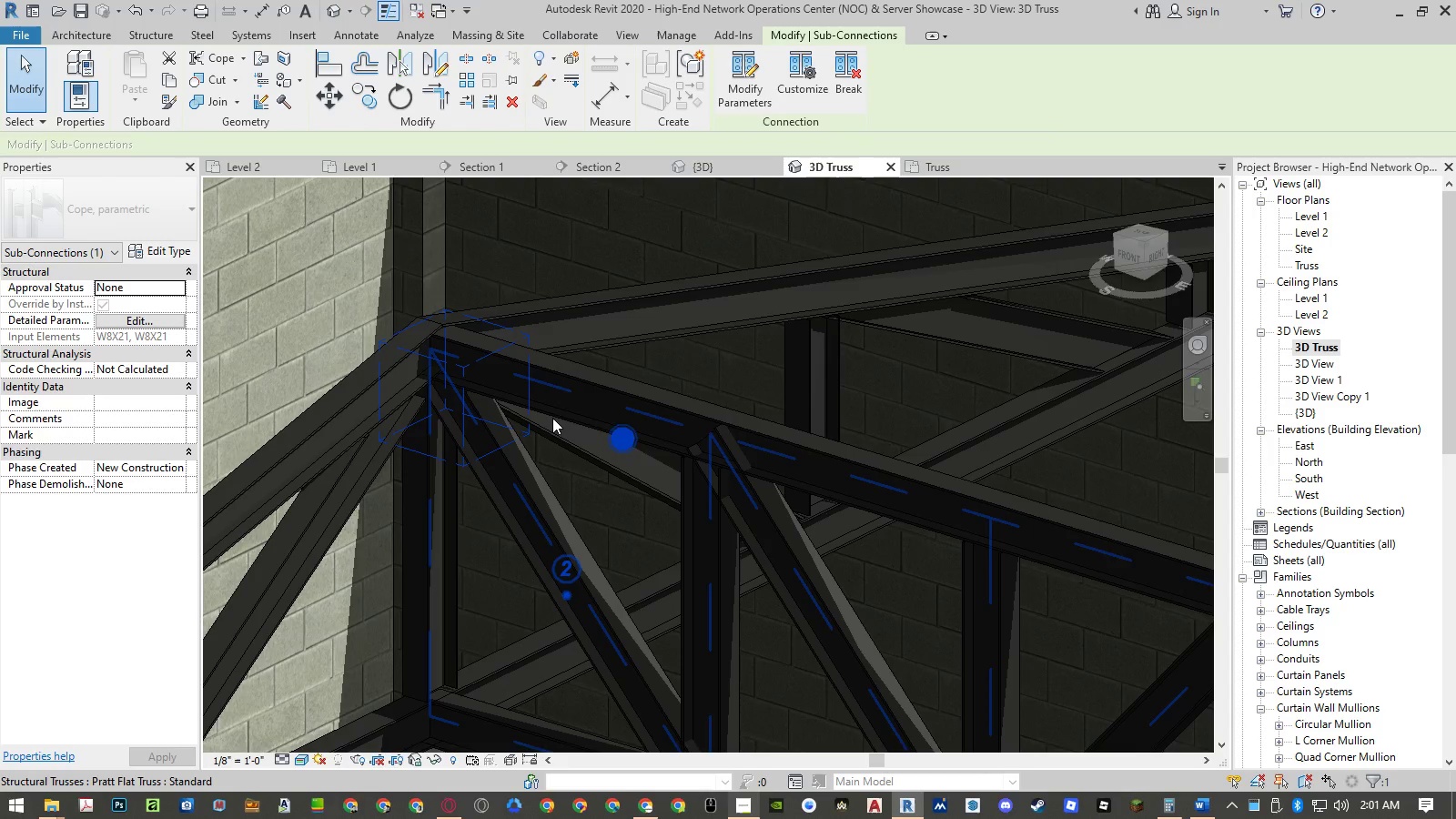 
scroll: coordinate [552, 418], scroll_direction: down, amount: 3.0
 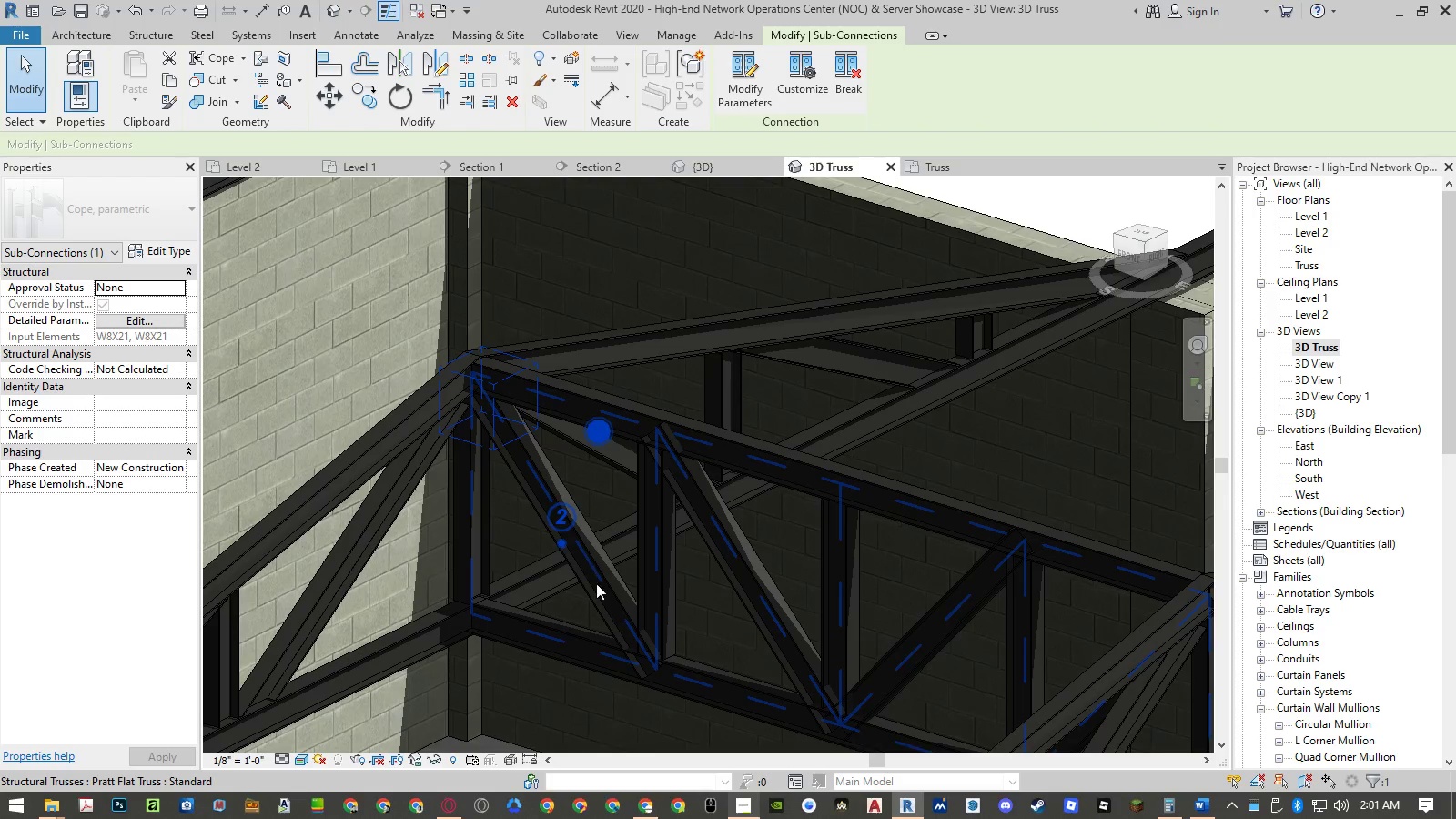 
scroll: coordinate [607, 616], scroll_direction: up, amount: 1.0
 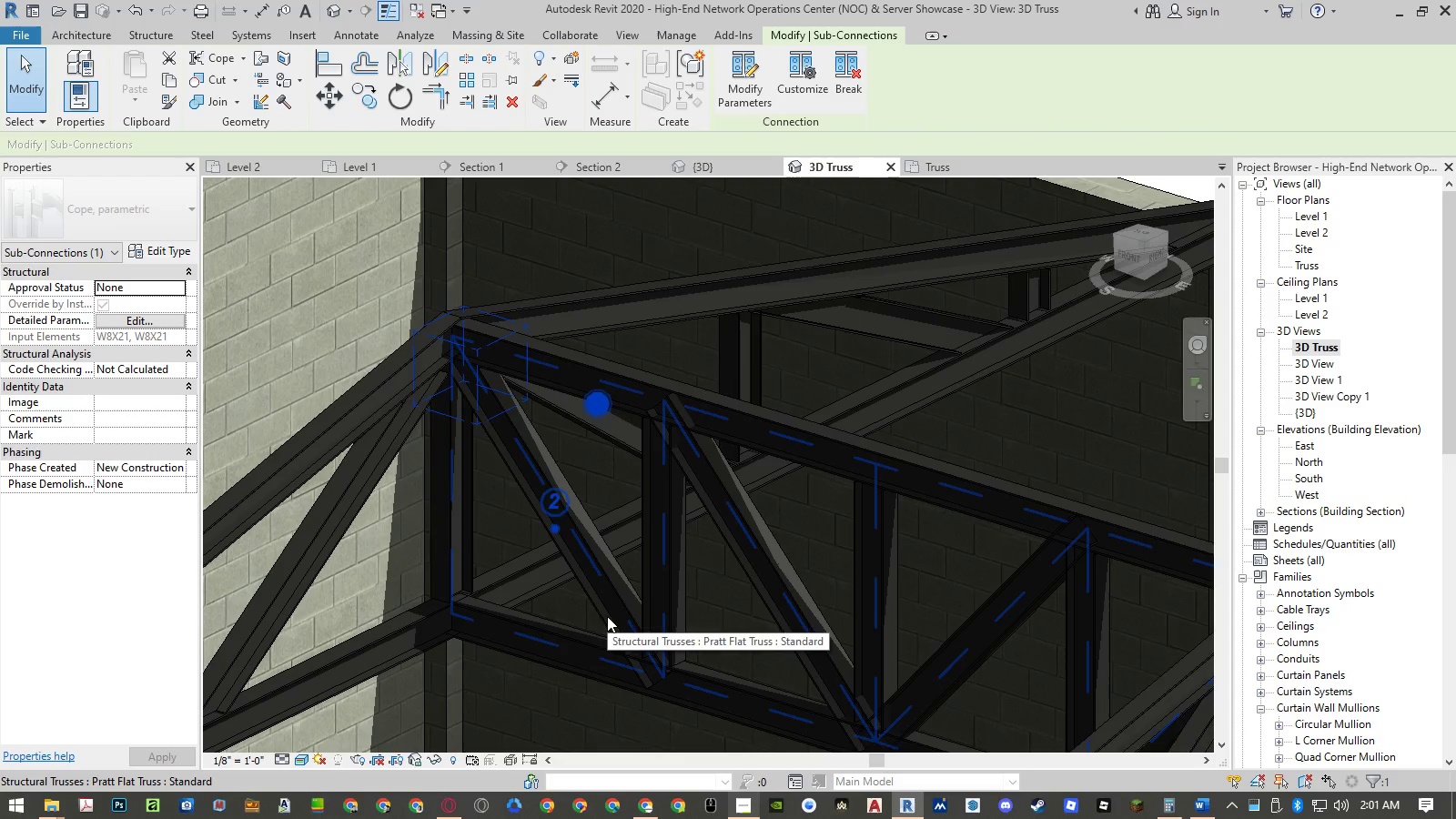 
type(cop)
 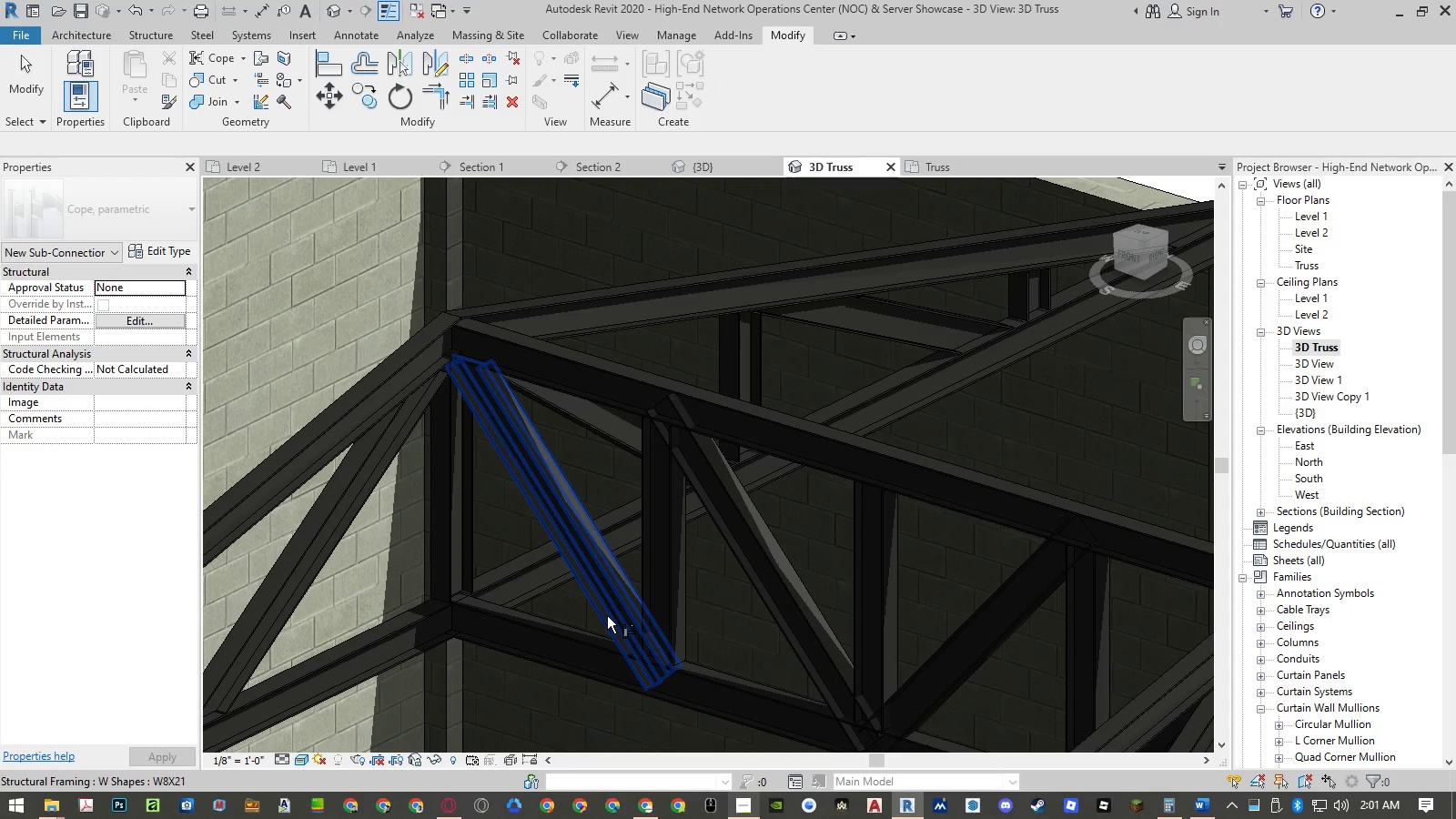 
left_click([607, 616])
 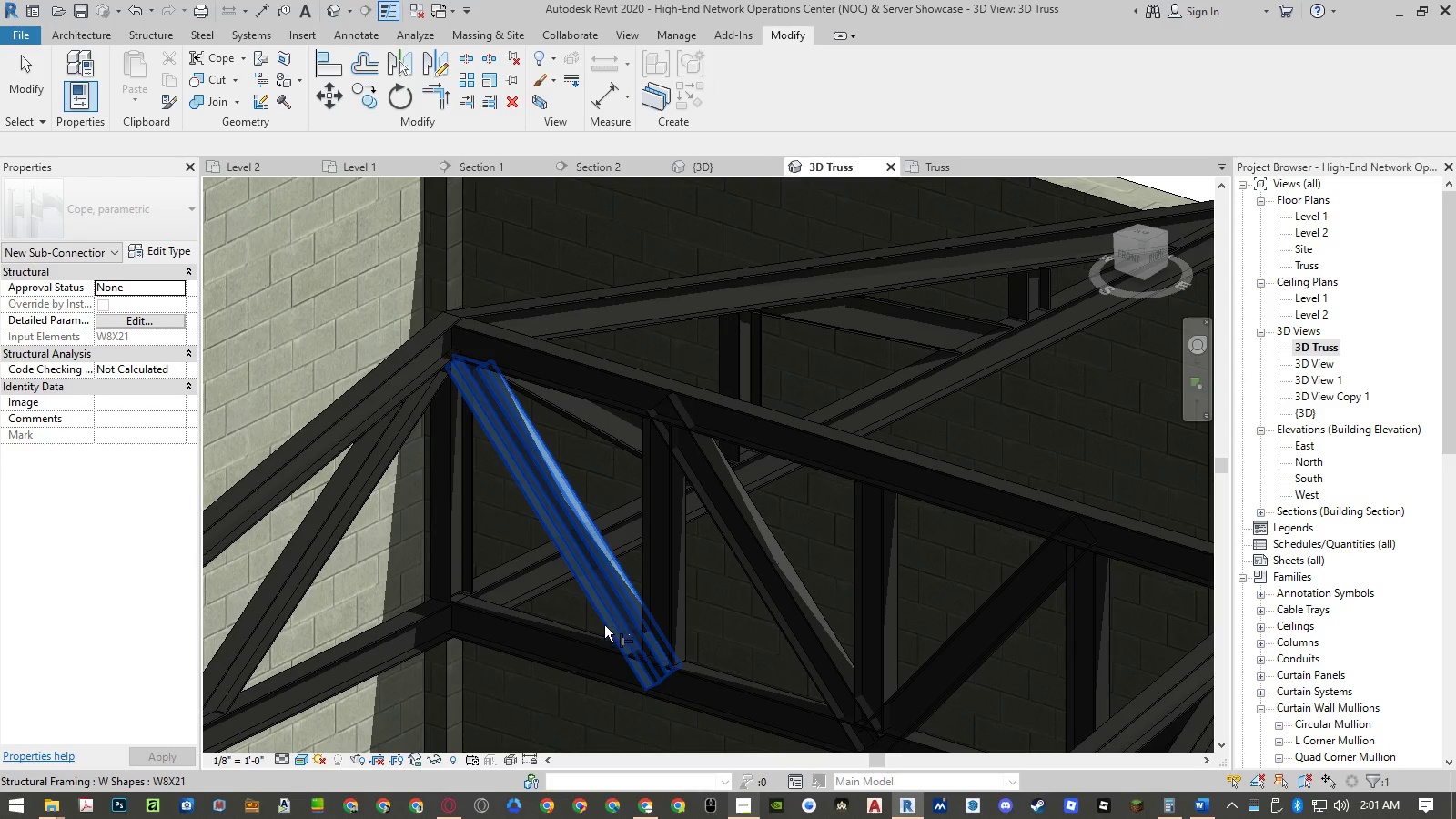 
hold_key(key=ControlLeft, duration=0.73)
left_click([591, 641])
 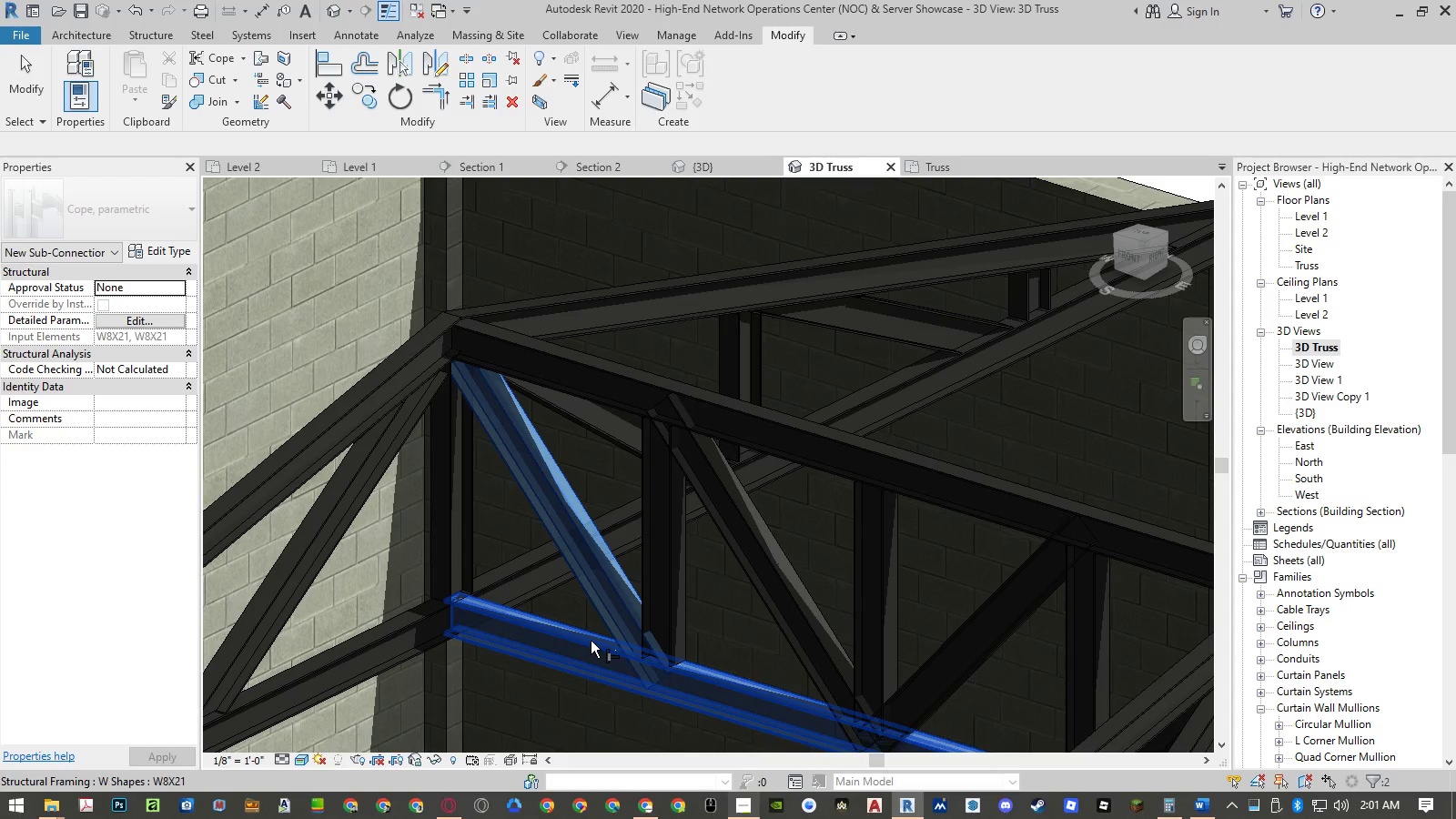 
key(NumpadEnter)
type(cop)
 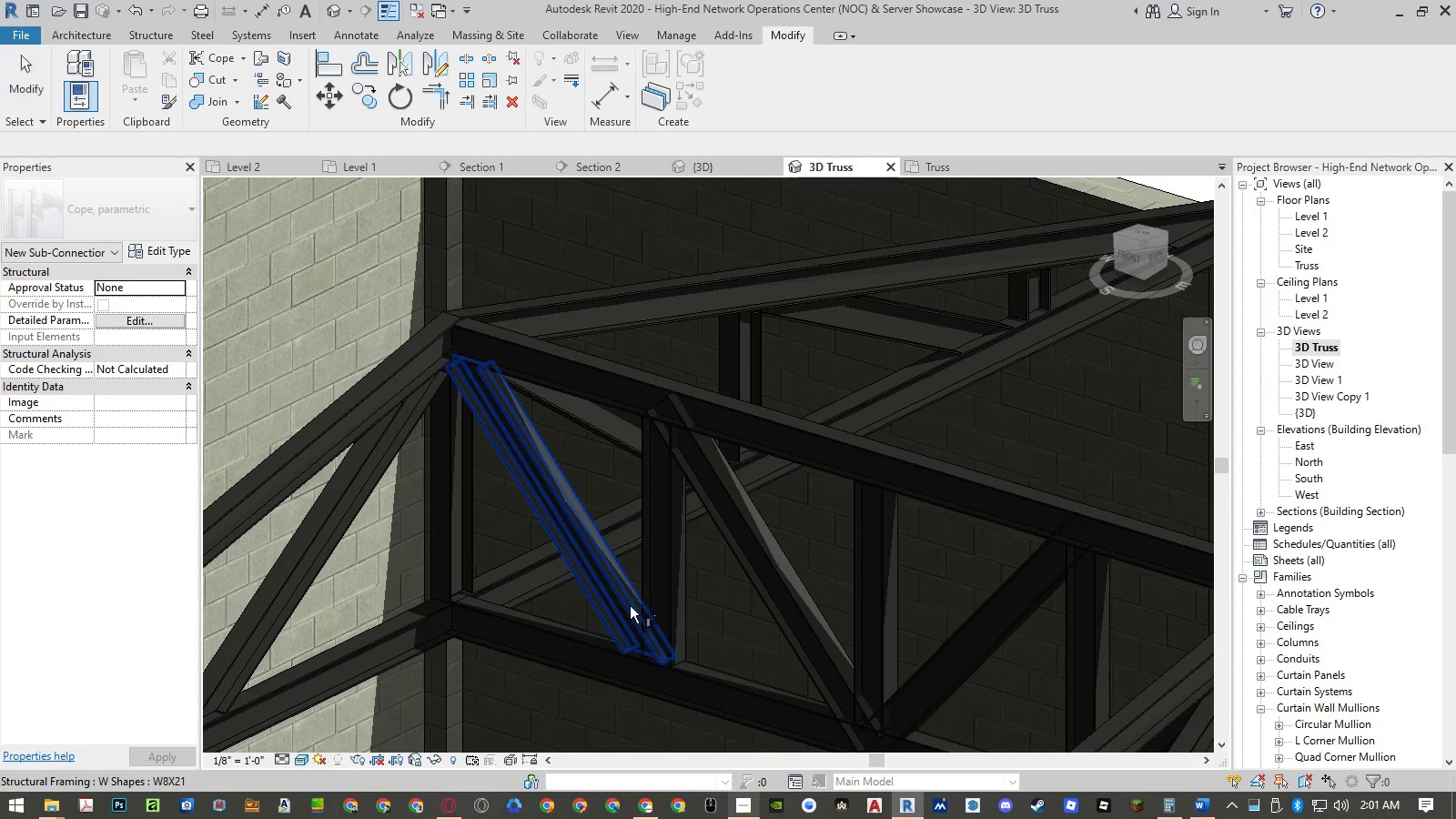 
left_click([630, 606])
 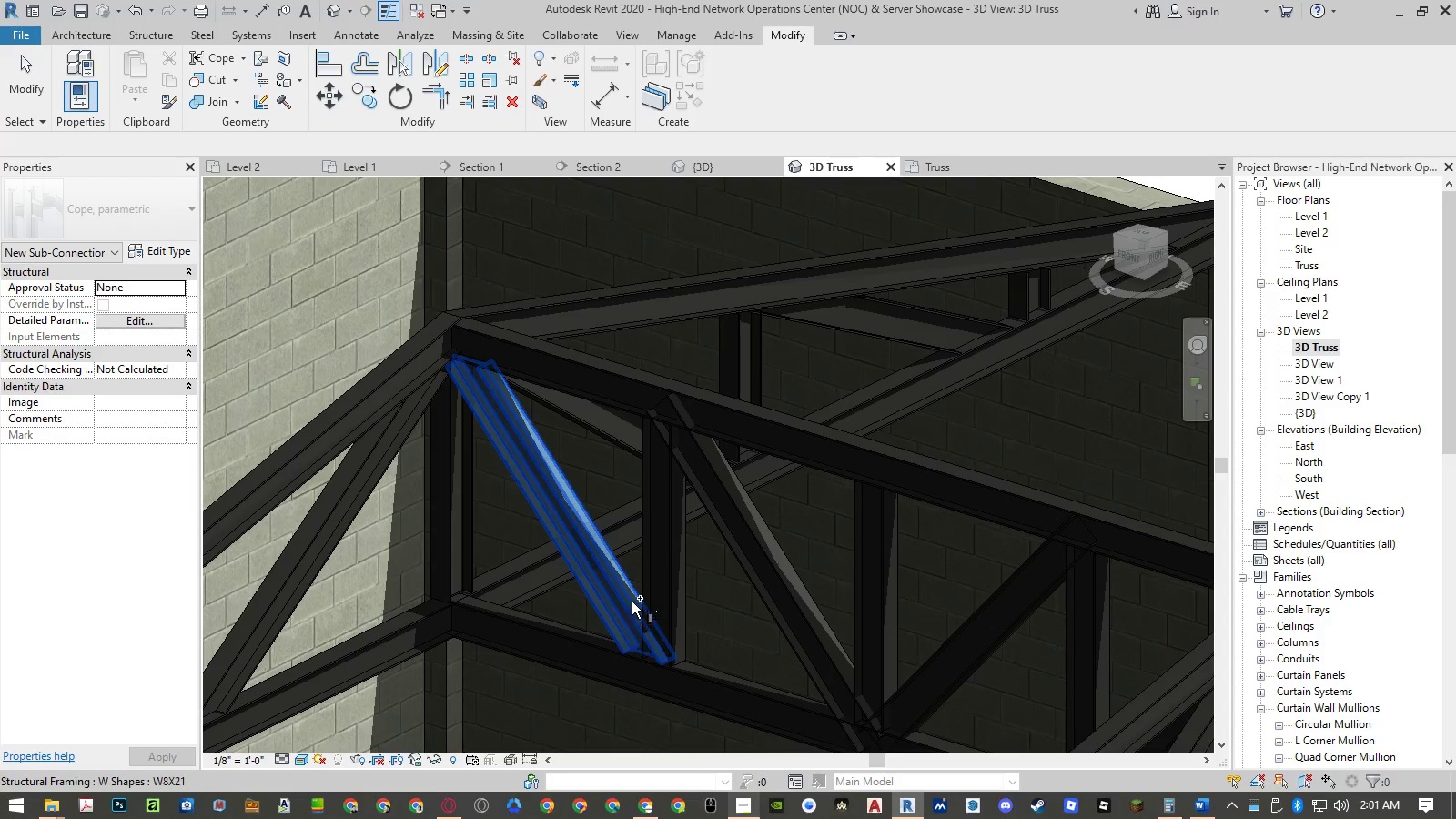 
hold_key(key=ControlLeft, duration=1.03)
left_click([643, 582])
 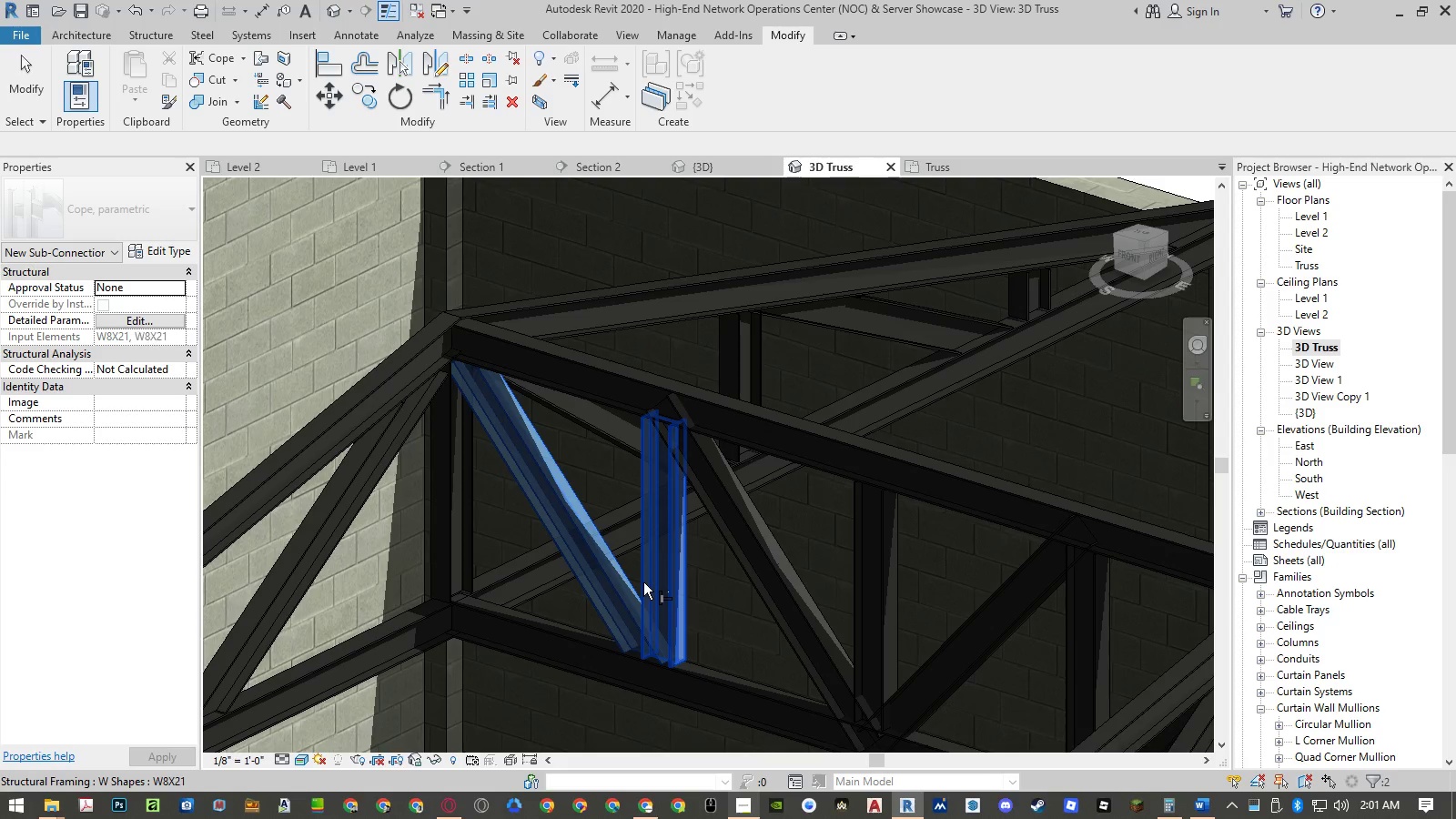 
key(NumpadEnter)
 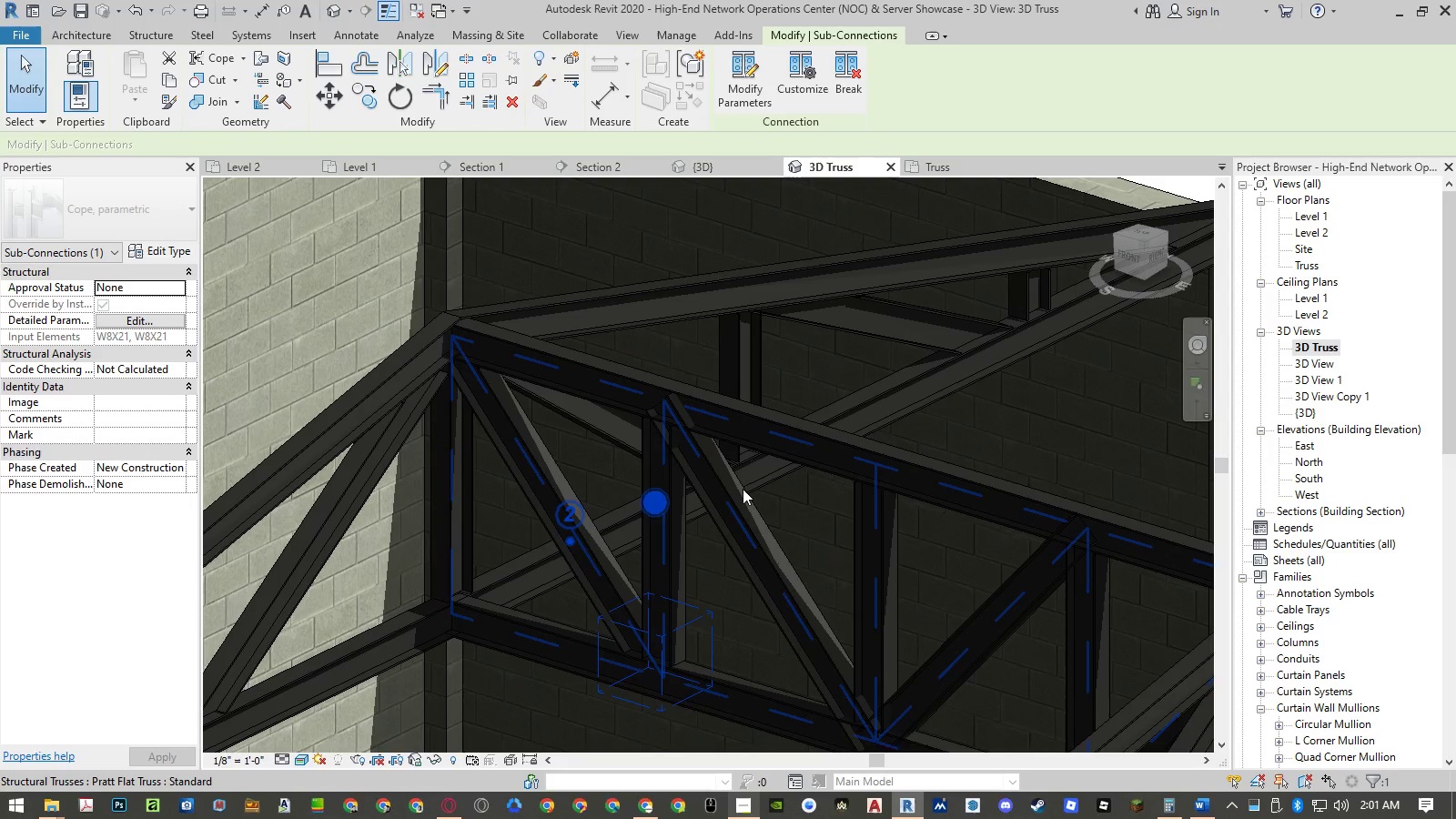 
type(cop)
 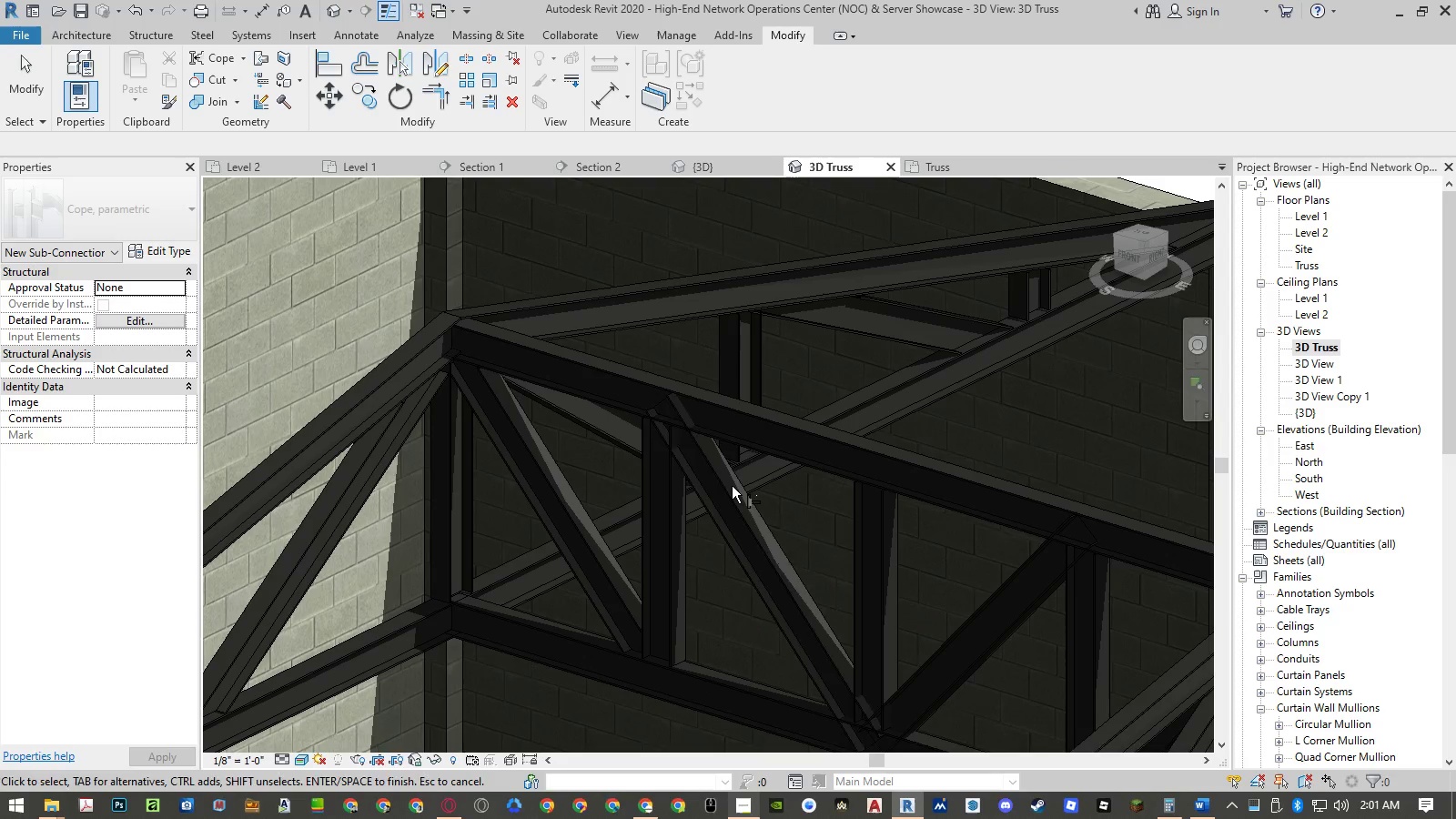 
left_click([732, 486])
 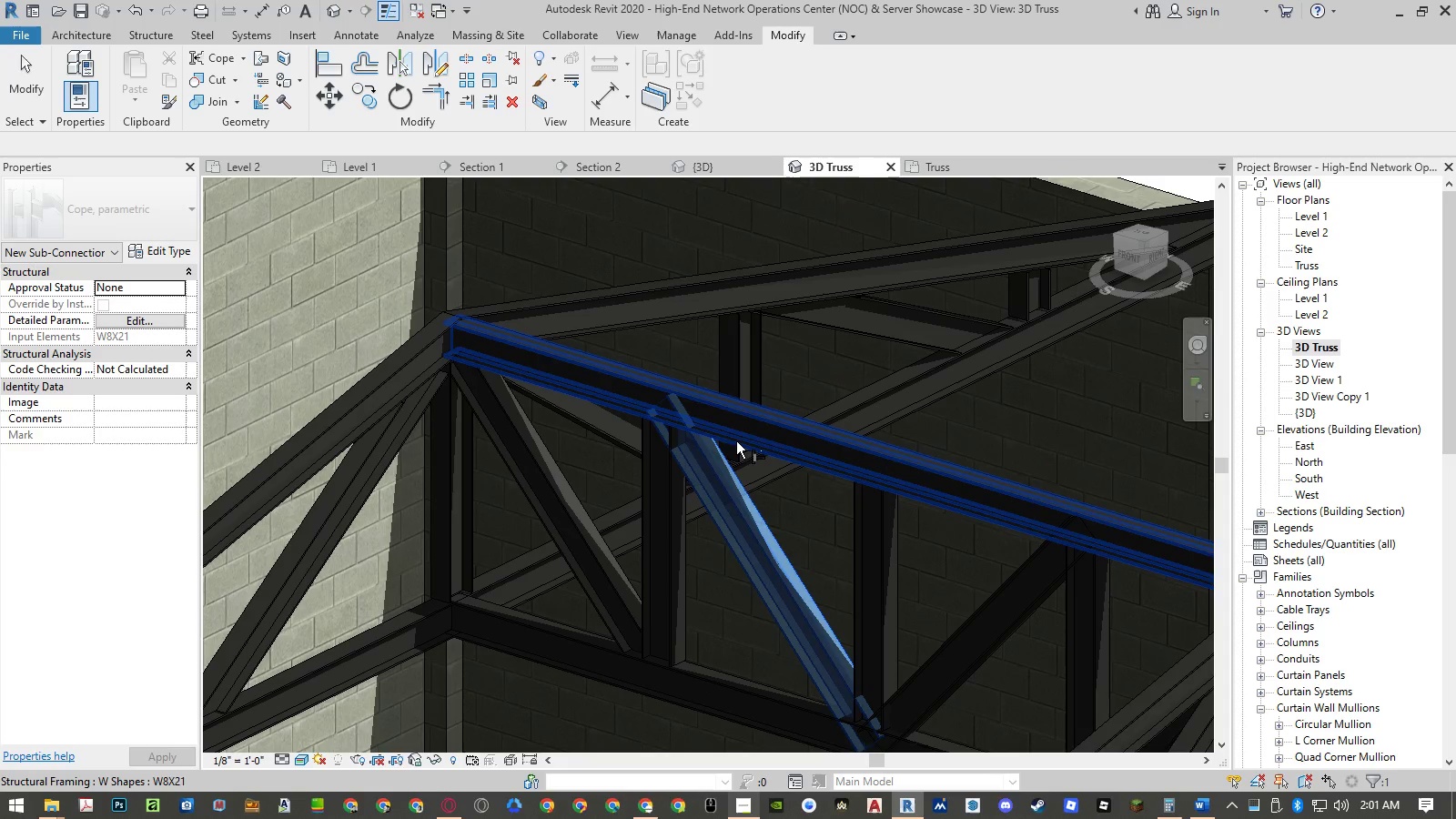 
hold_key(key=ControlLeft, duration=0.44)
left_click([737, 440])
 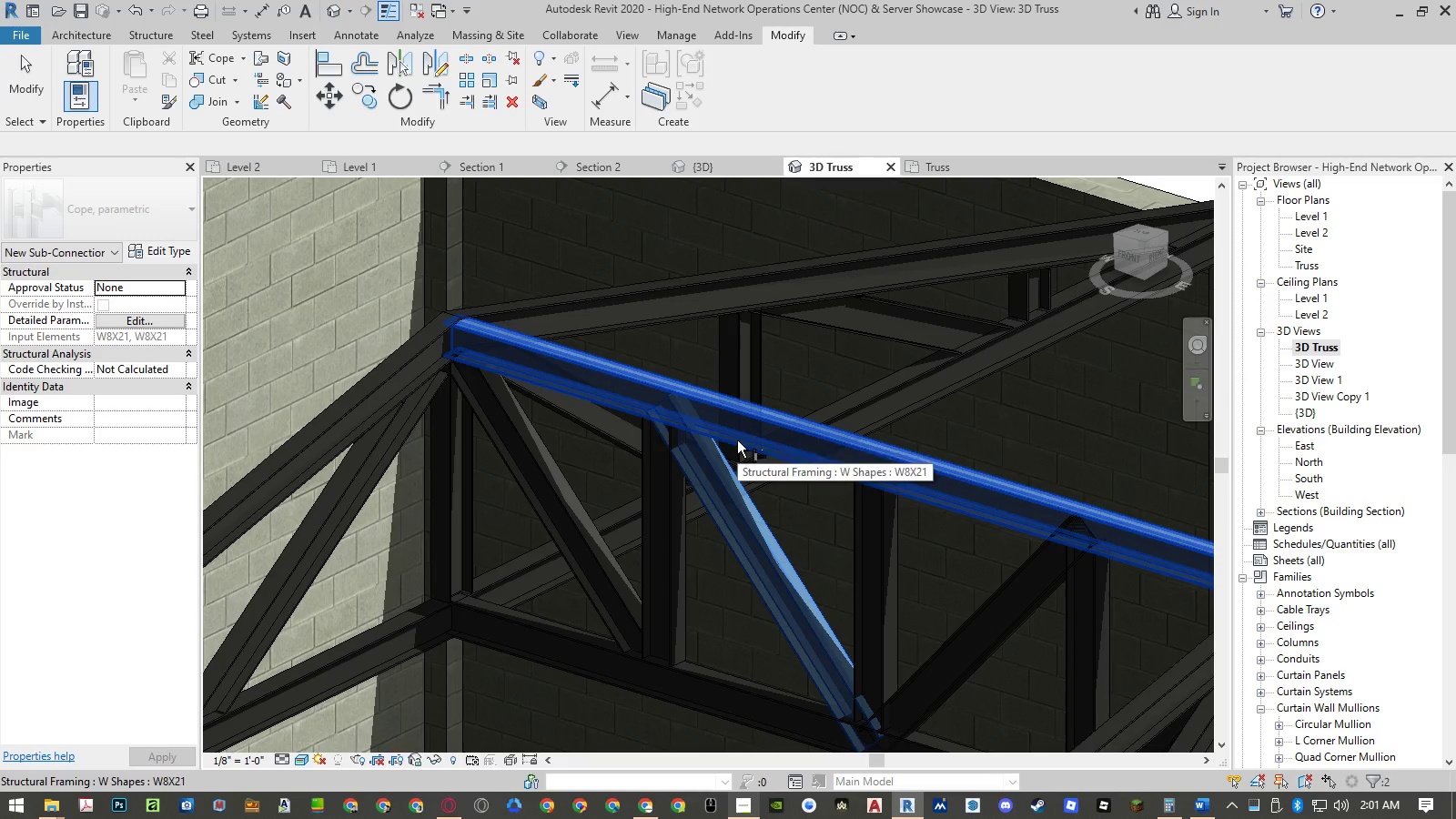 
key(NumpadEnter)
type(cop)
 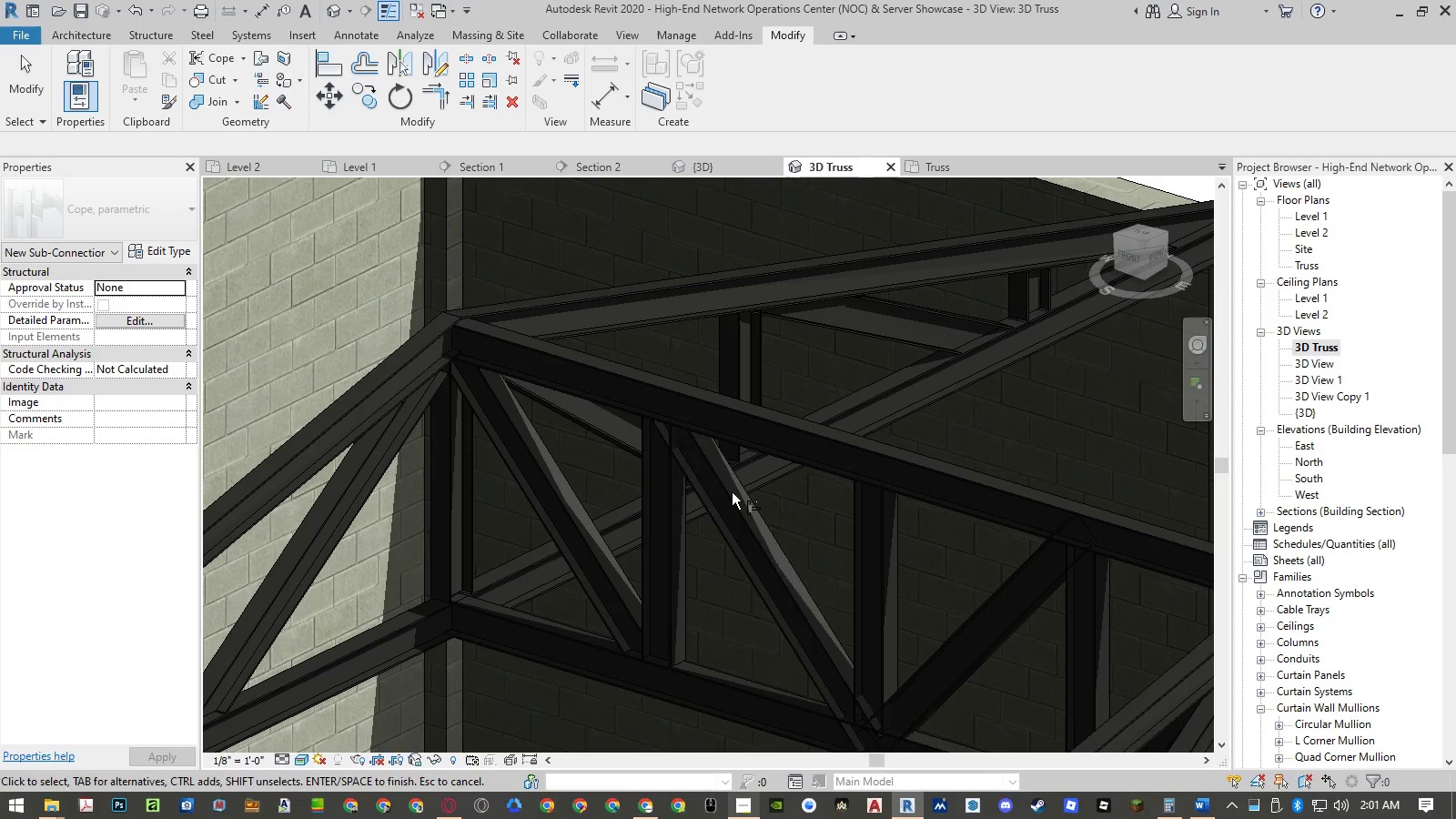 
left_click([731, 493])
 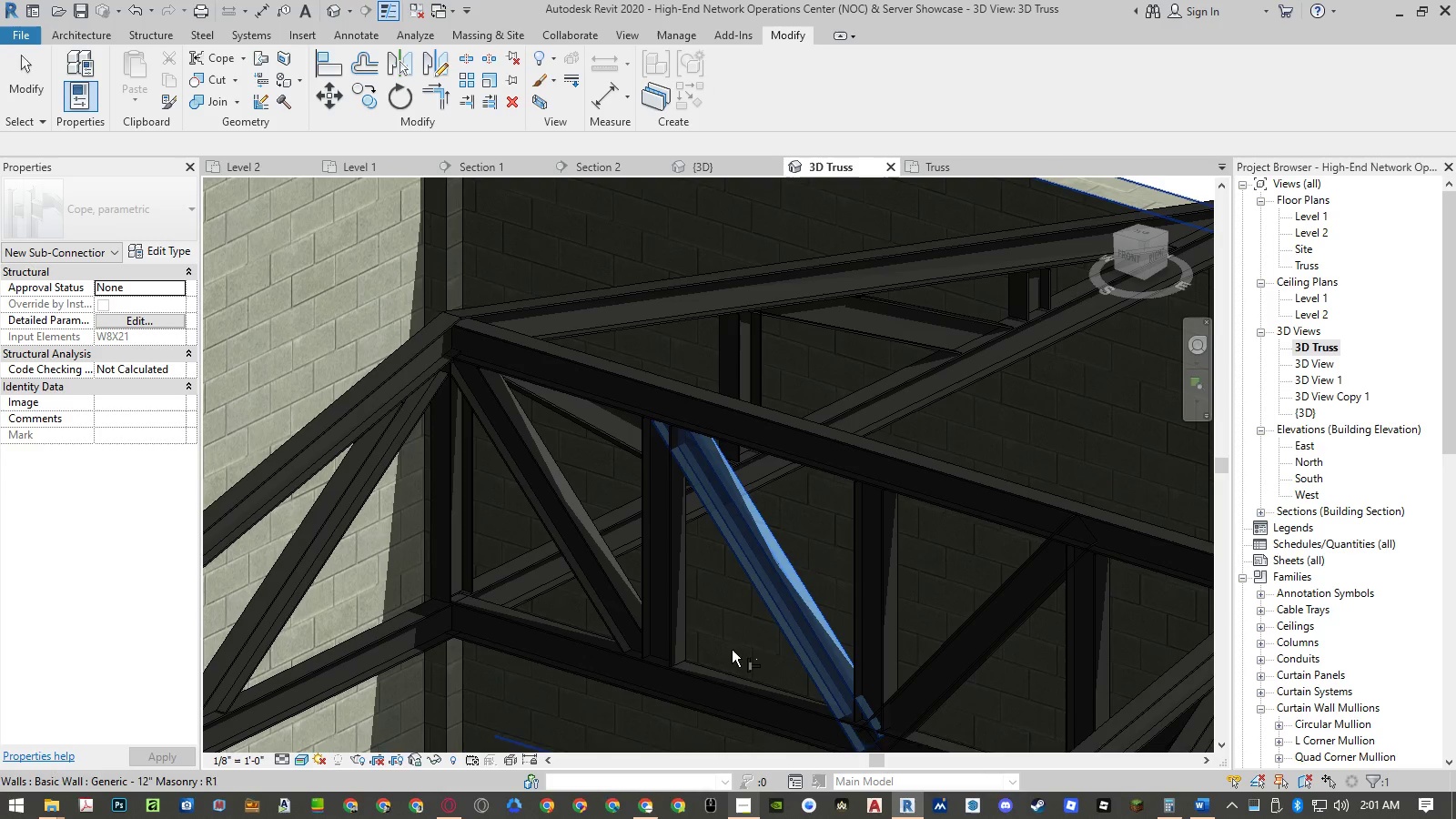 
hold_key(key=ControlLeft, duration=0.77)
left_click([732, 682])
 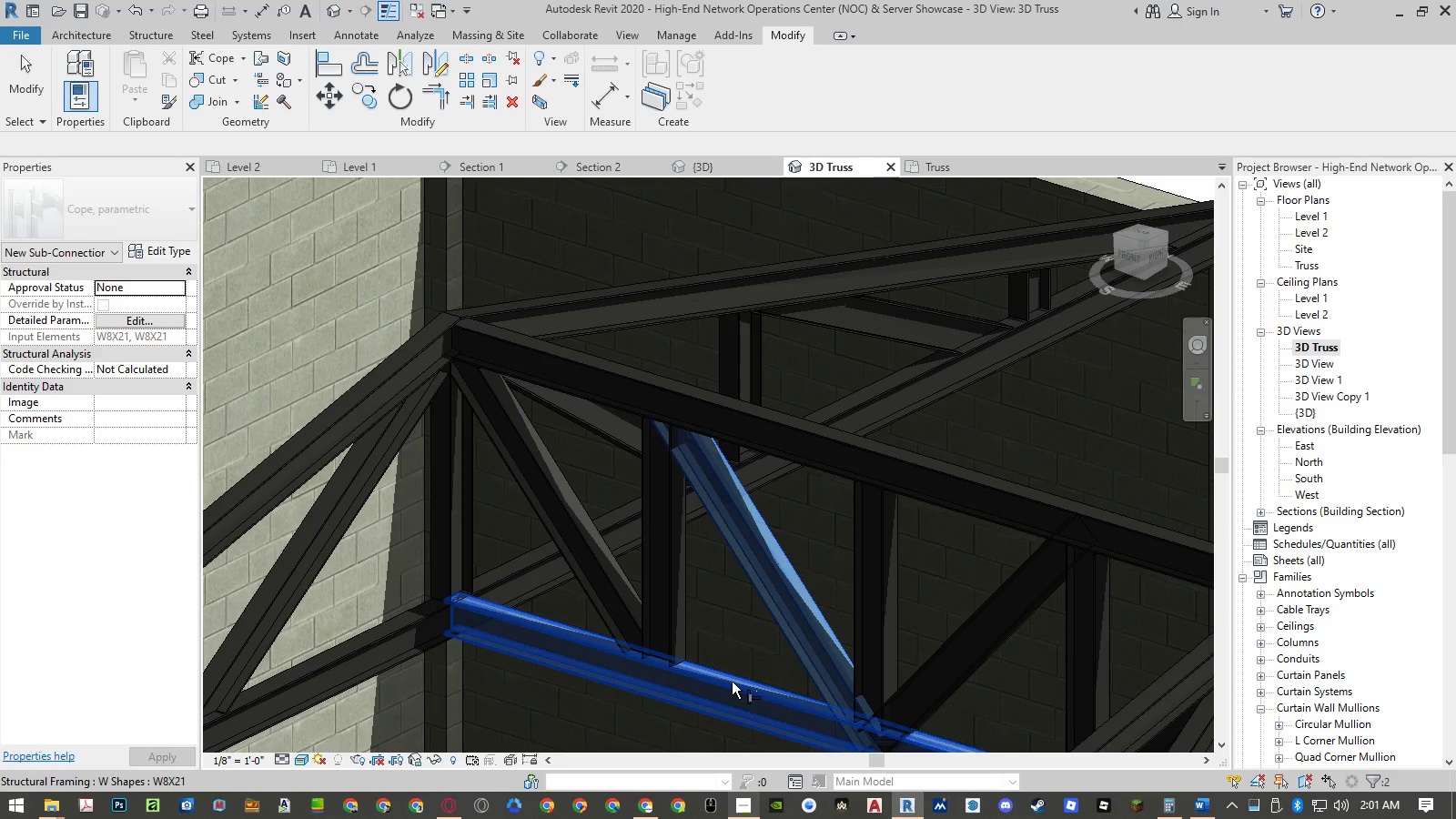 
key(NumpadEnter)
type(cop)
 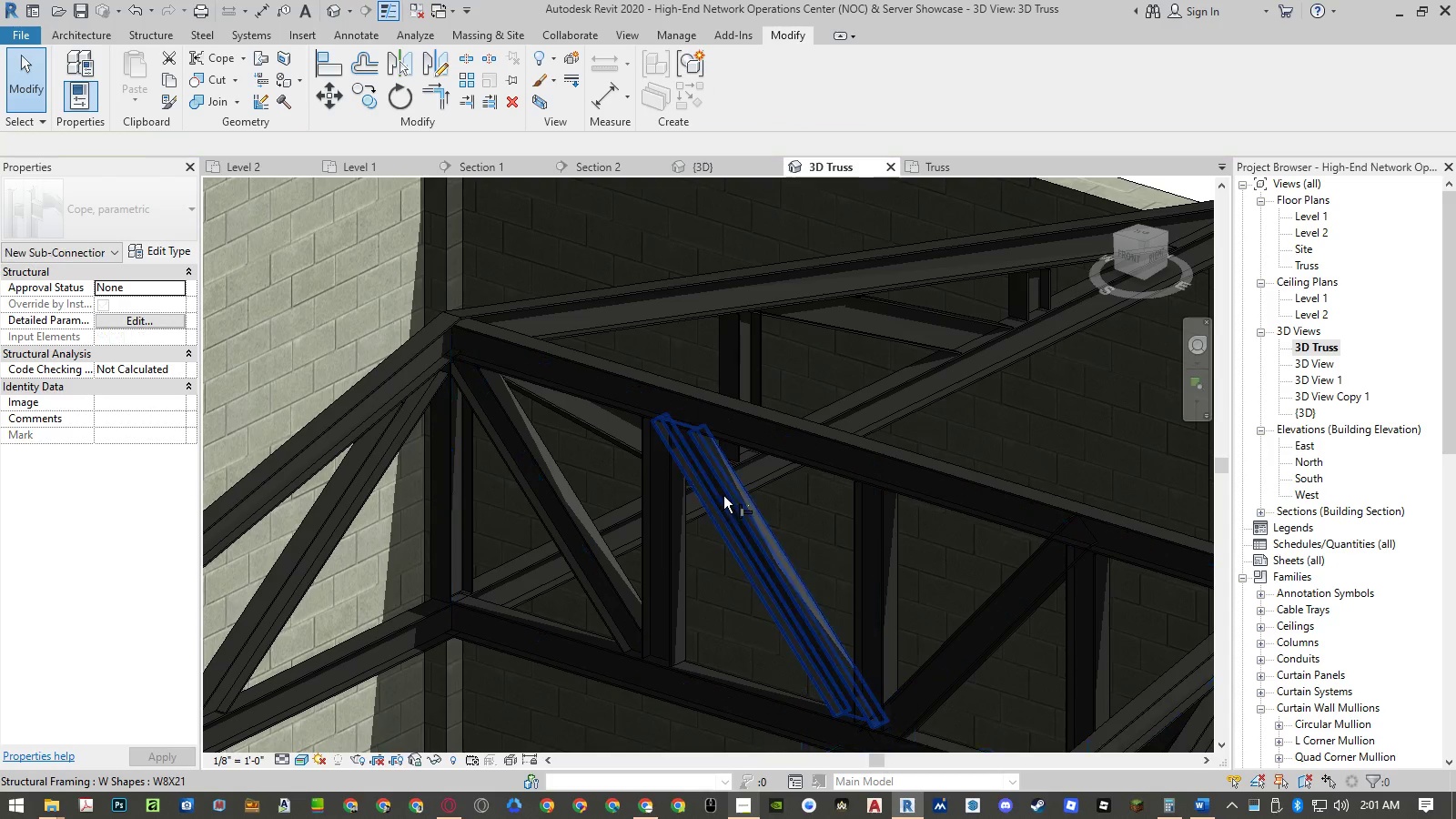 
left_click([723, 493])
 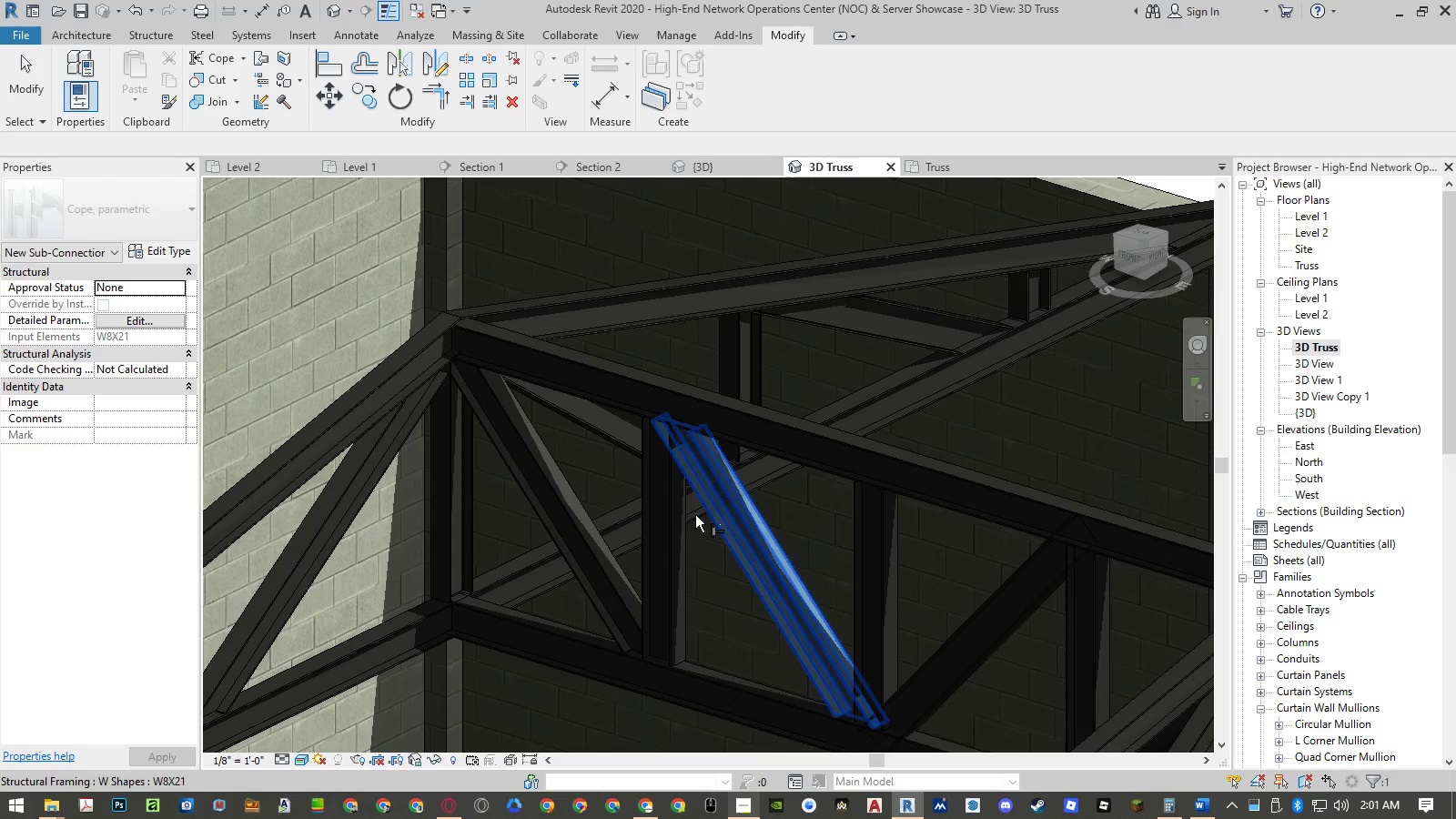 
hold_key(key=ControlLeft, duration=0.58)
left_click([671, 527])
 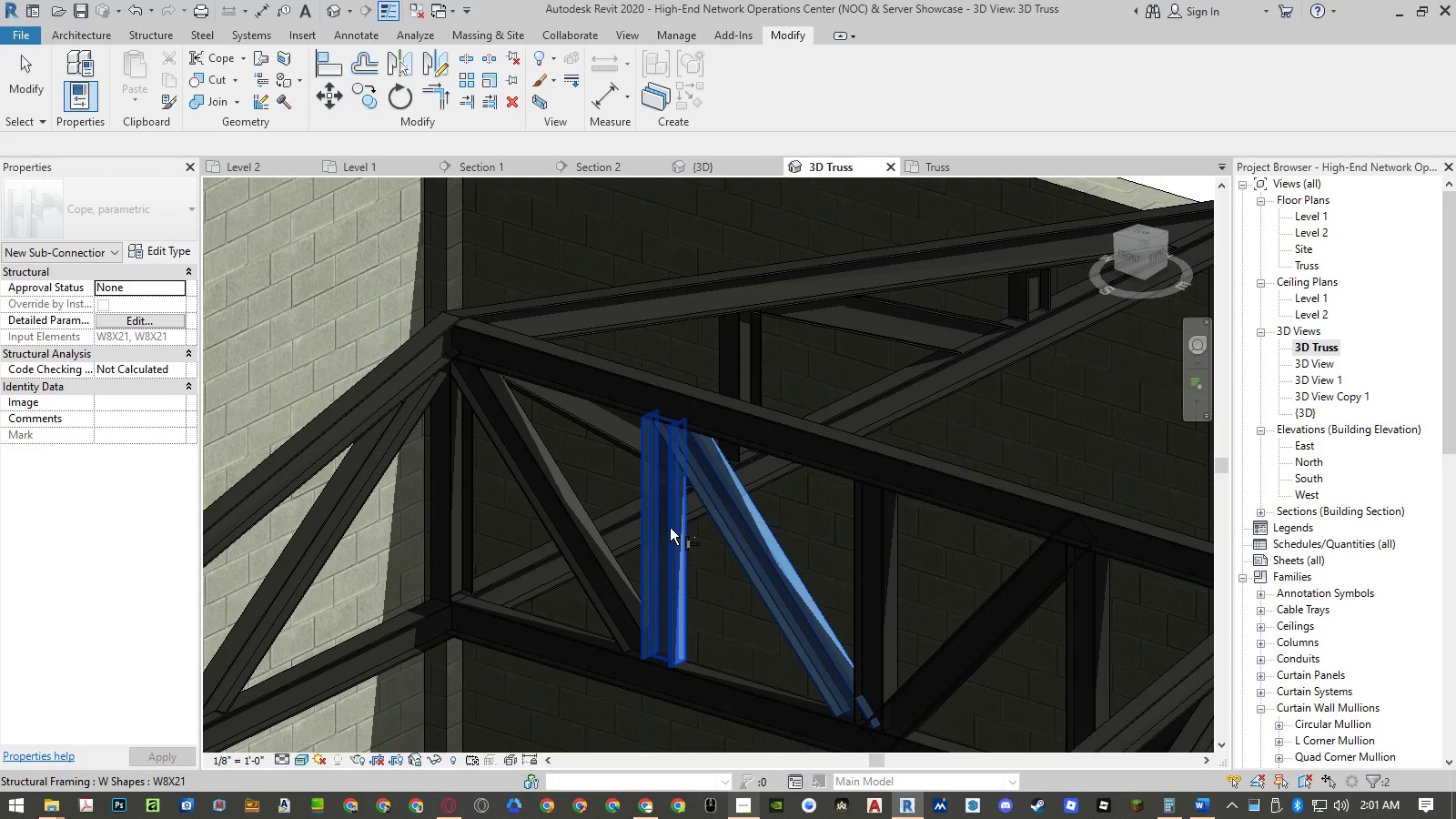 
key(NumpadEnter)
type(cop)
 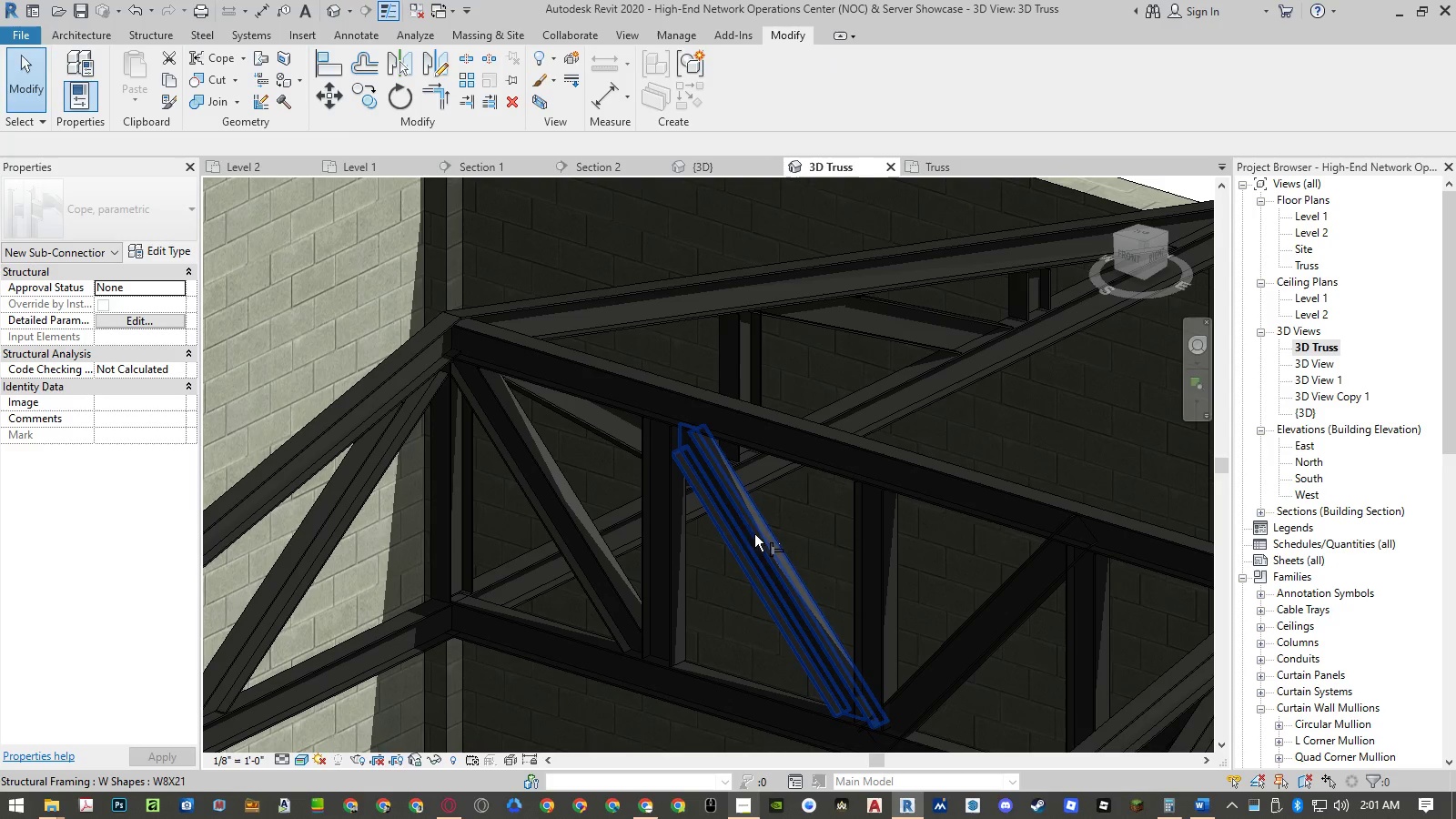 
left_click([760, 533])
 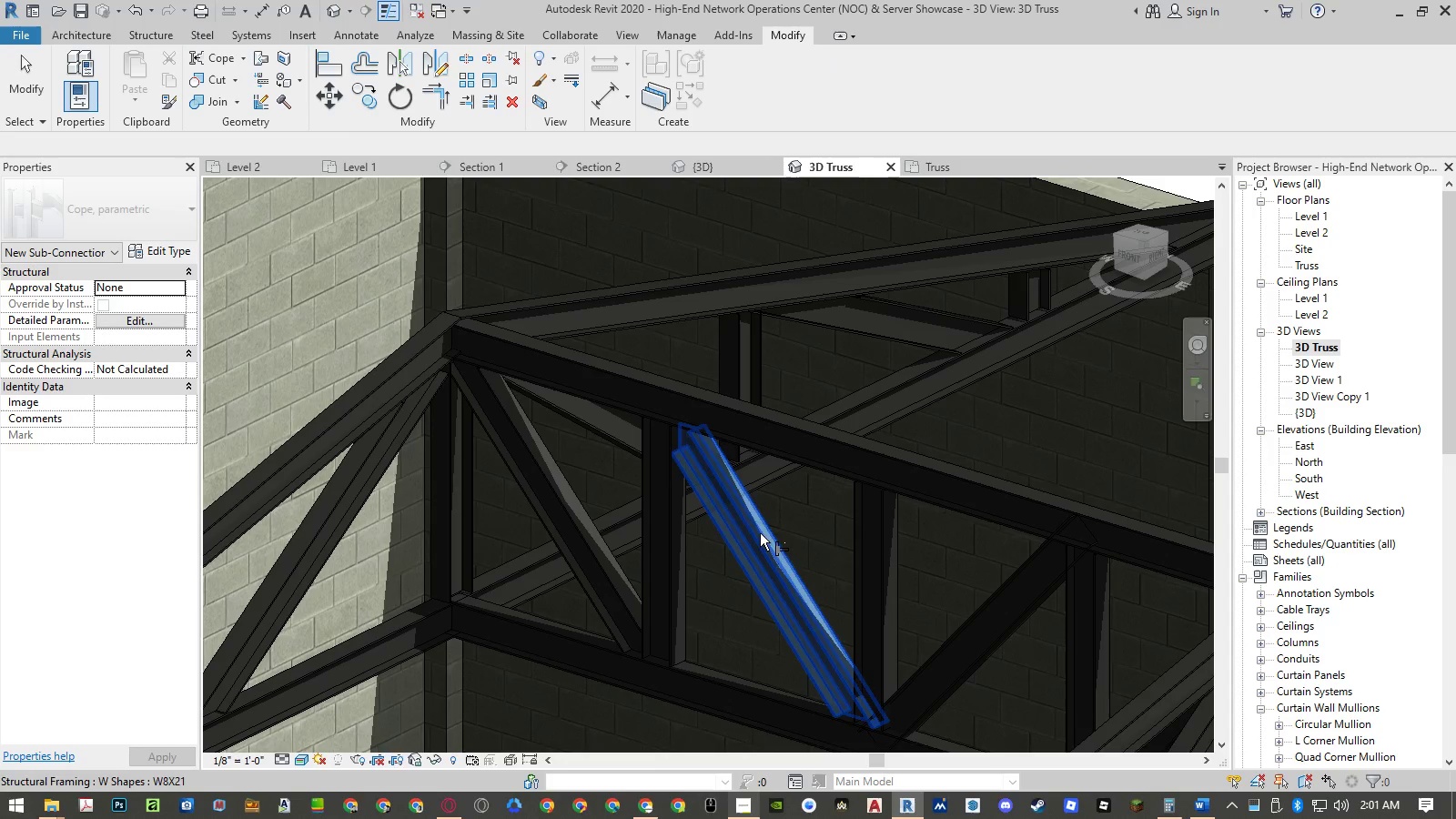 
hold_key(key=ControlLeft, duration=1.11)
left_click([860, 561])
 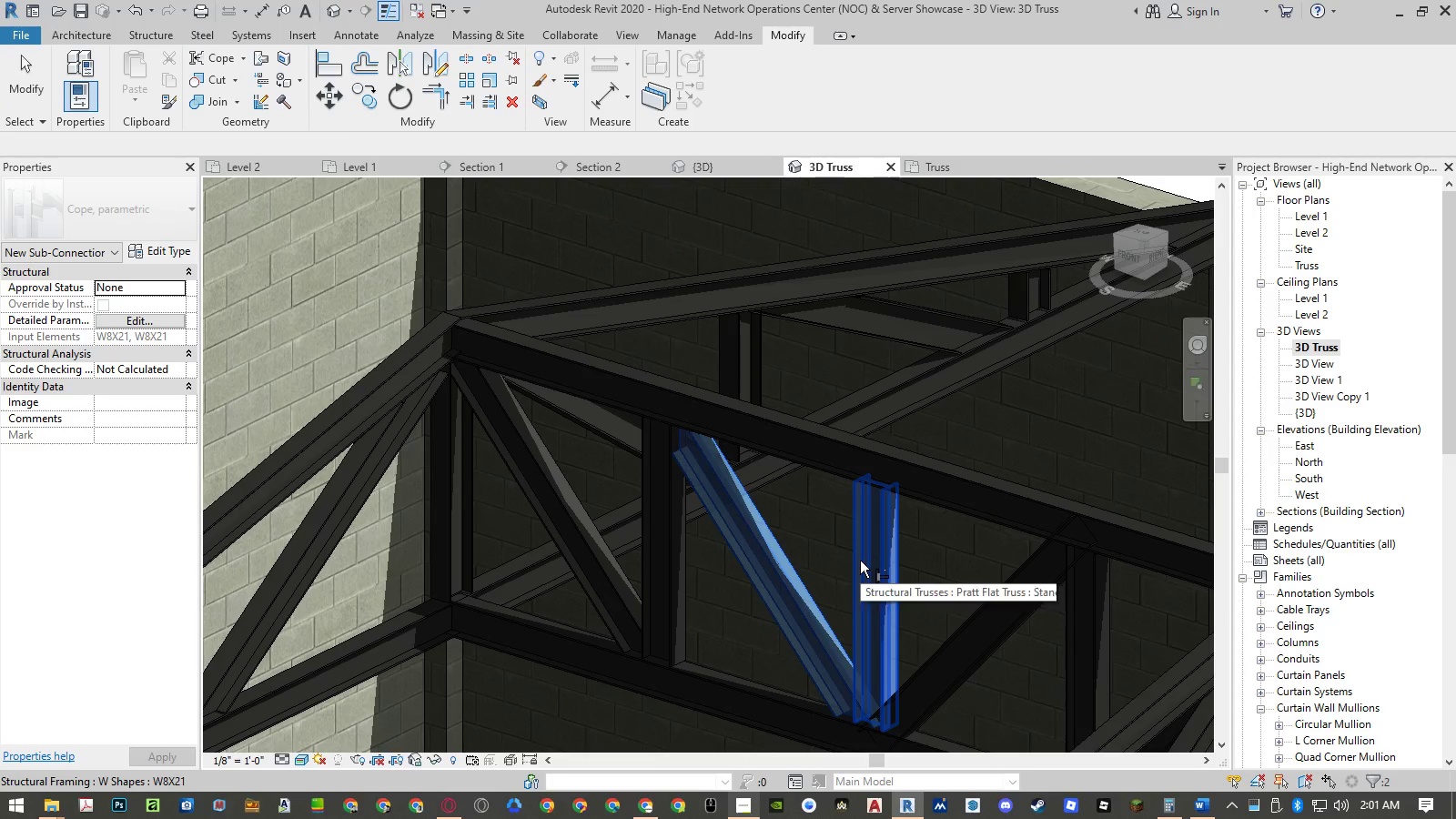 
key(NumpadEnter)
 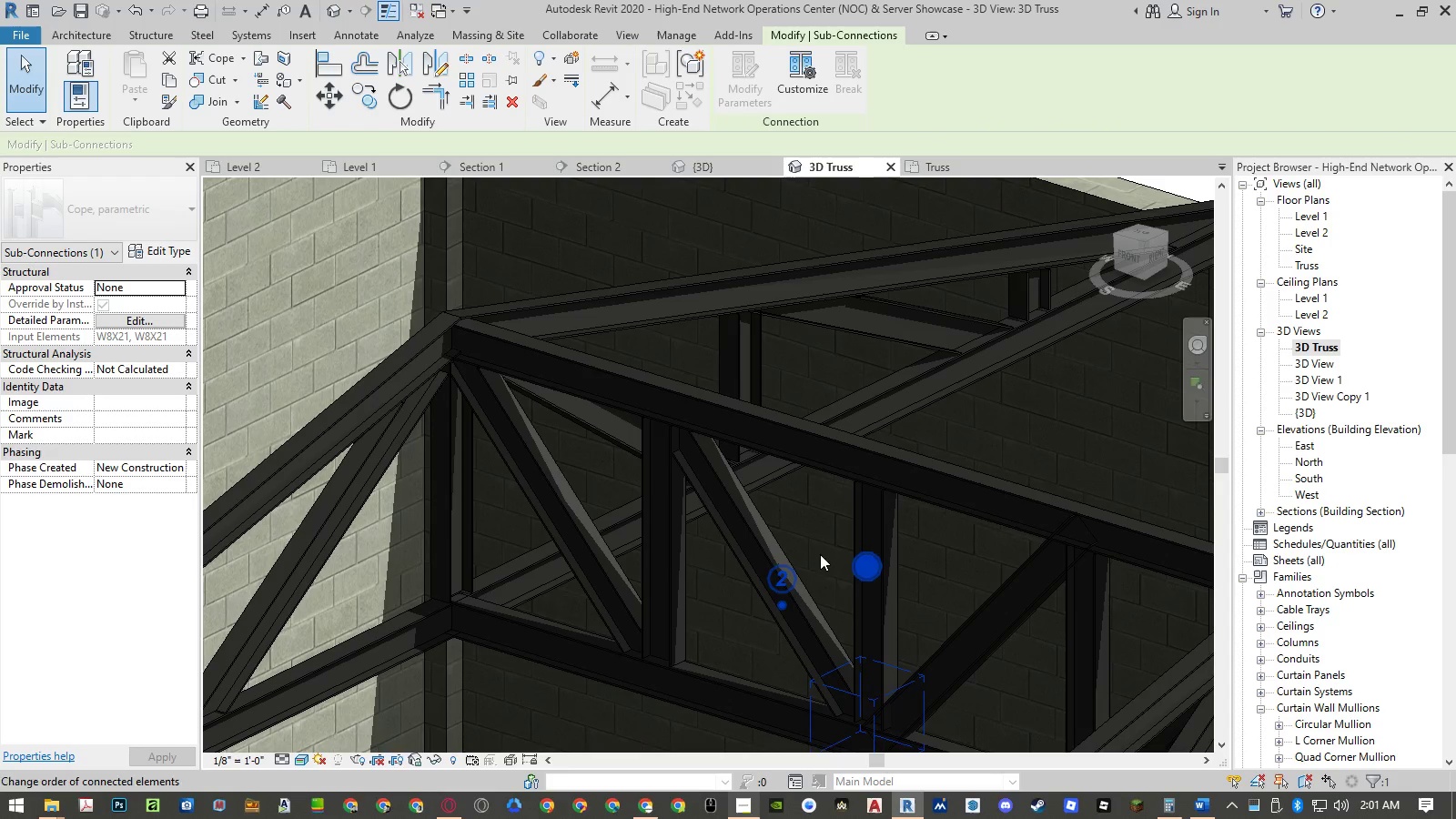 
key(C)
 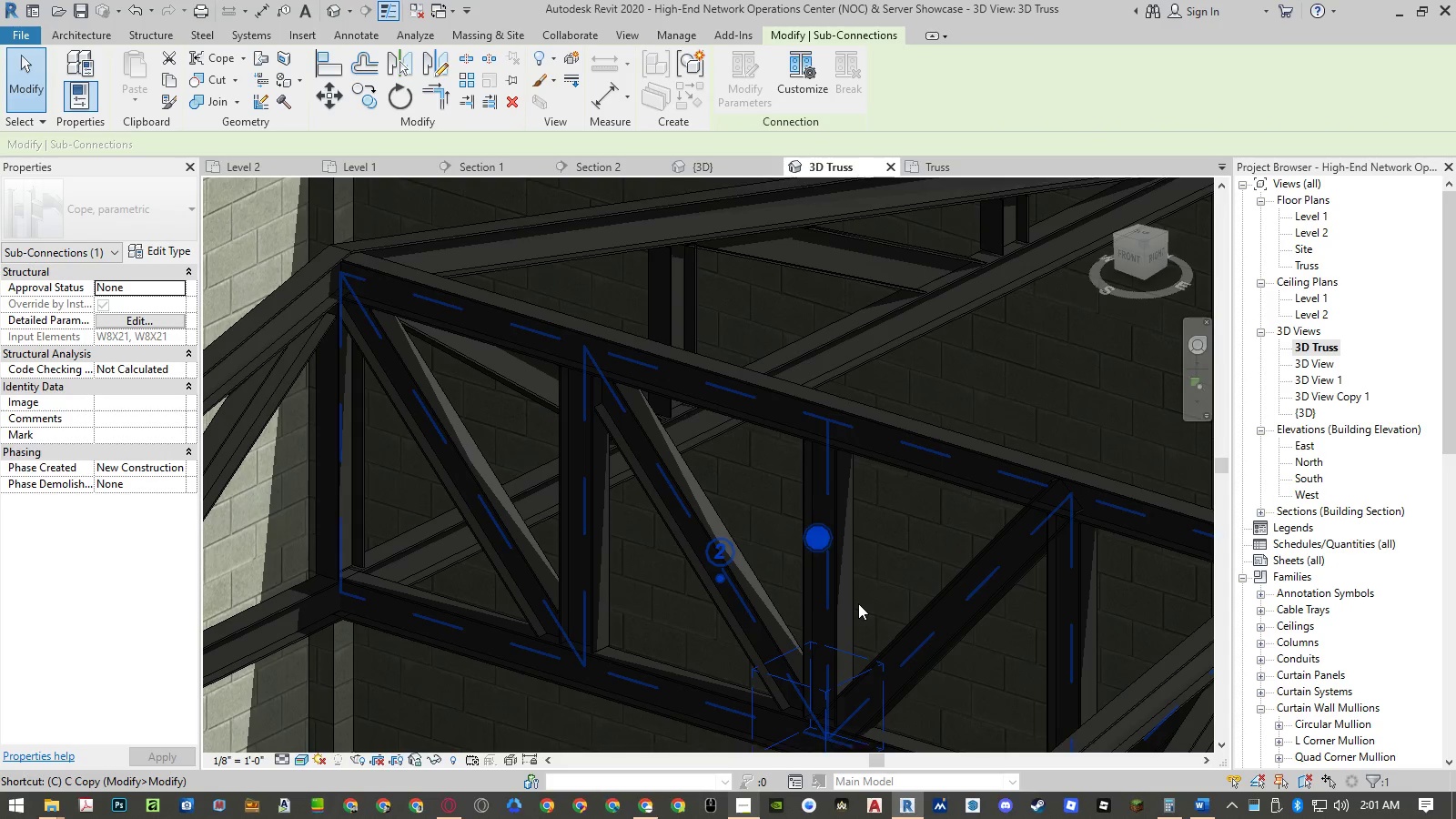 
scroll: coordinate [858, 603], scroll_direction: up, amount: 1.0
 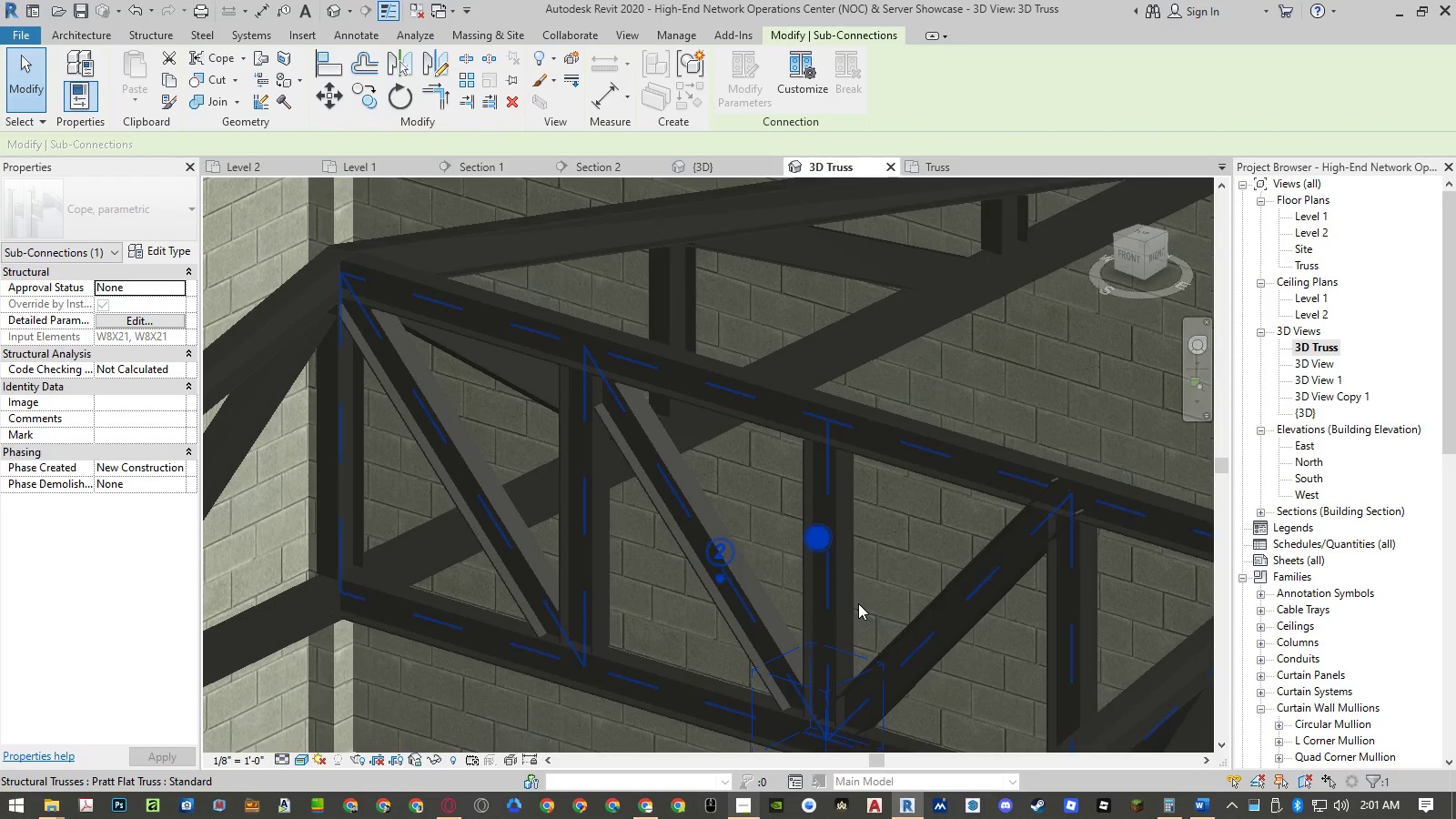 
type(op)
 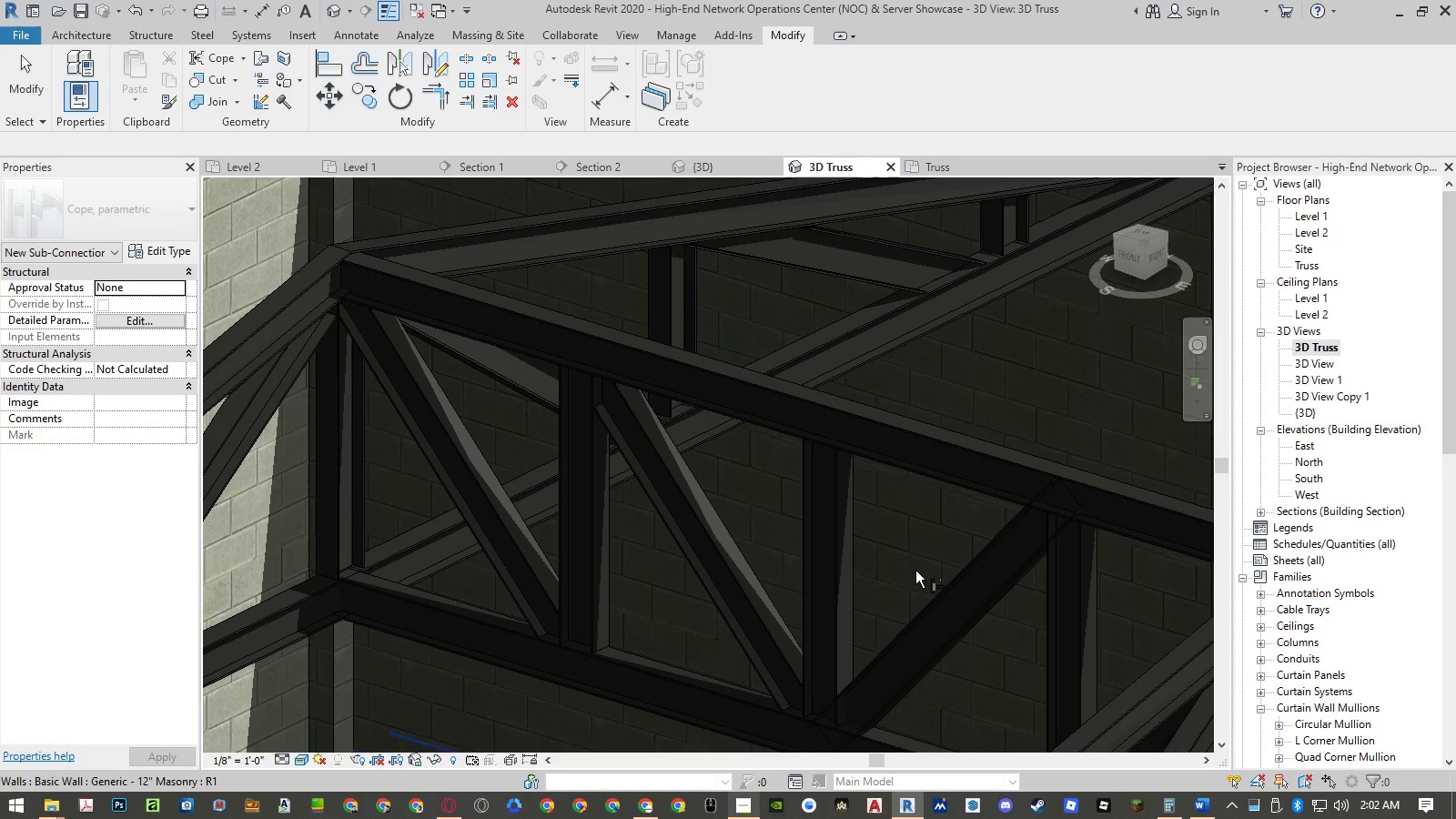 
hold_key(key=ShiftLeft, duration=1.39)
 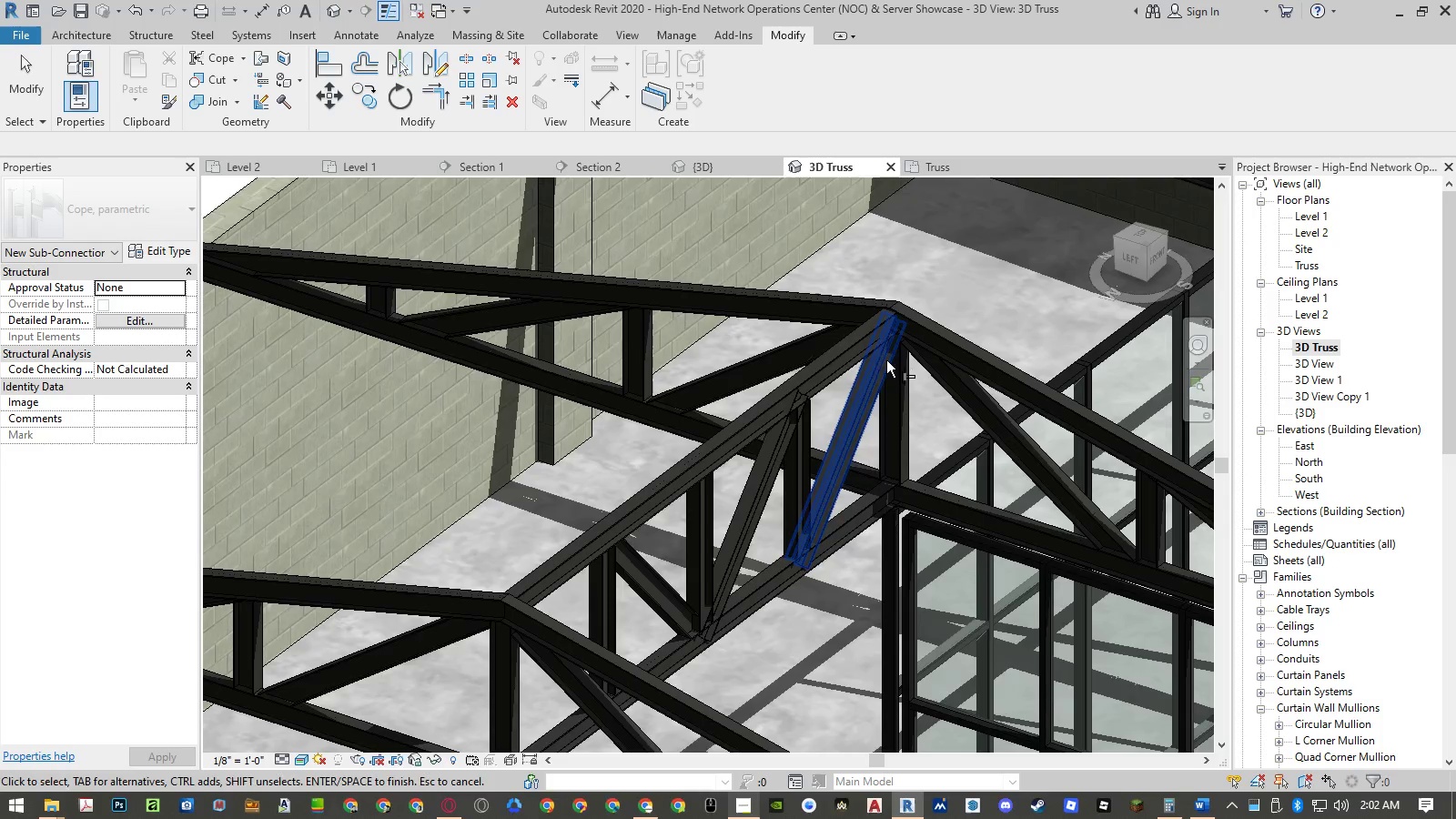 
scroll: coordinate [529, 514], scroll_direction: down, amount: 4.0
 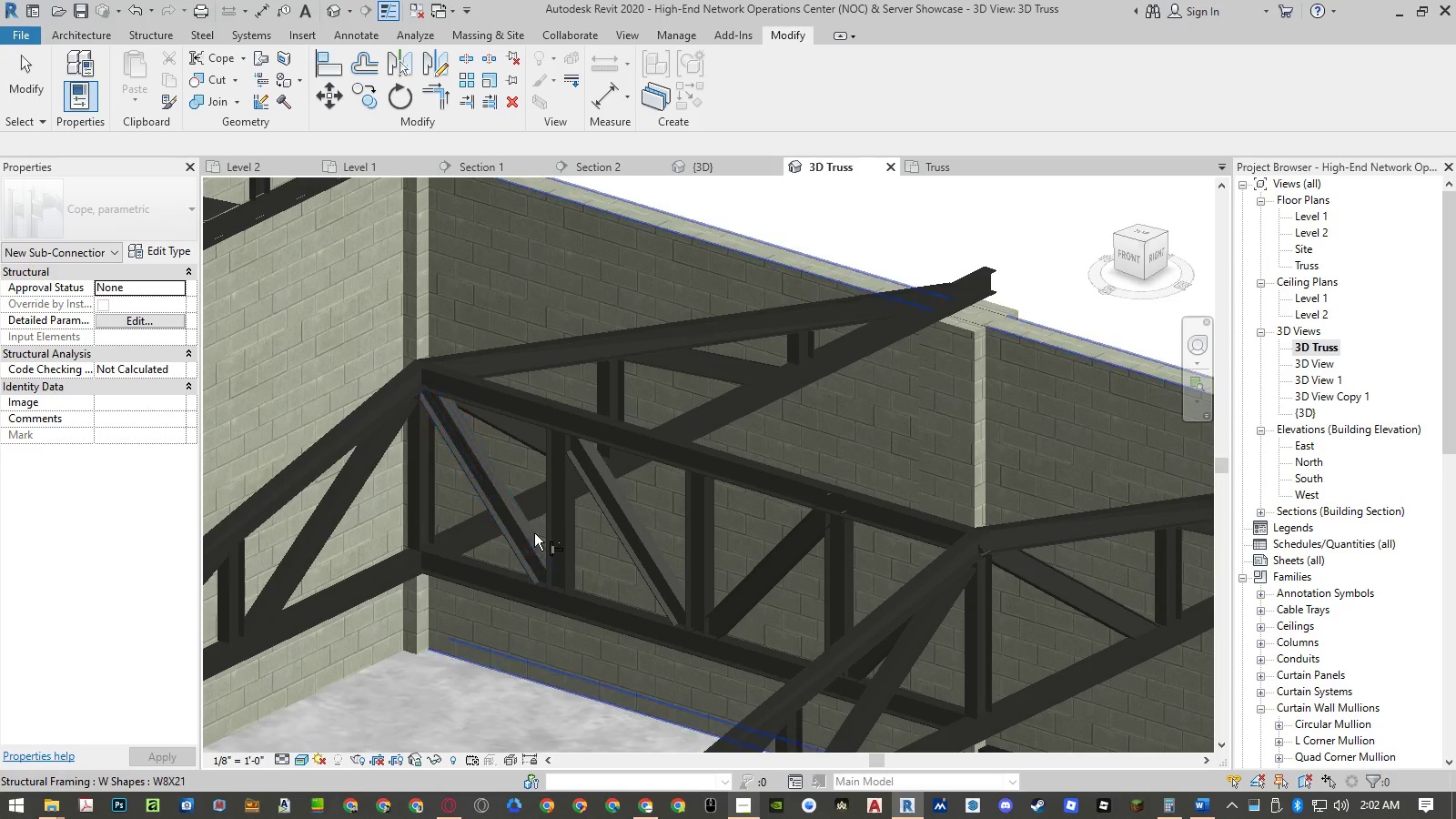 
scroll: coordinate [869, 336], scroll_direction: up, amount: 3.0
 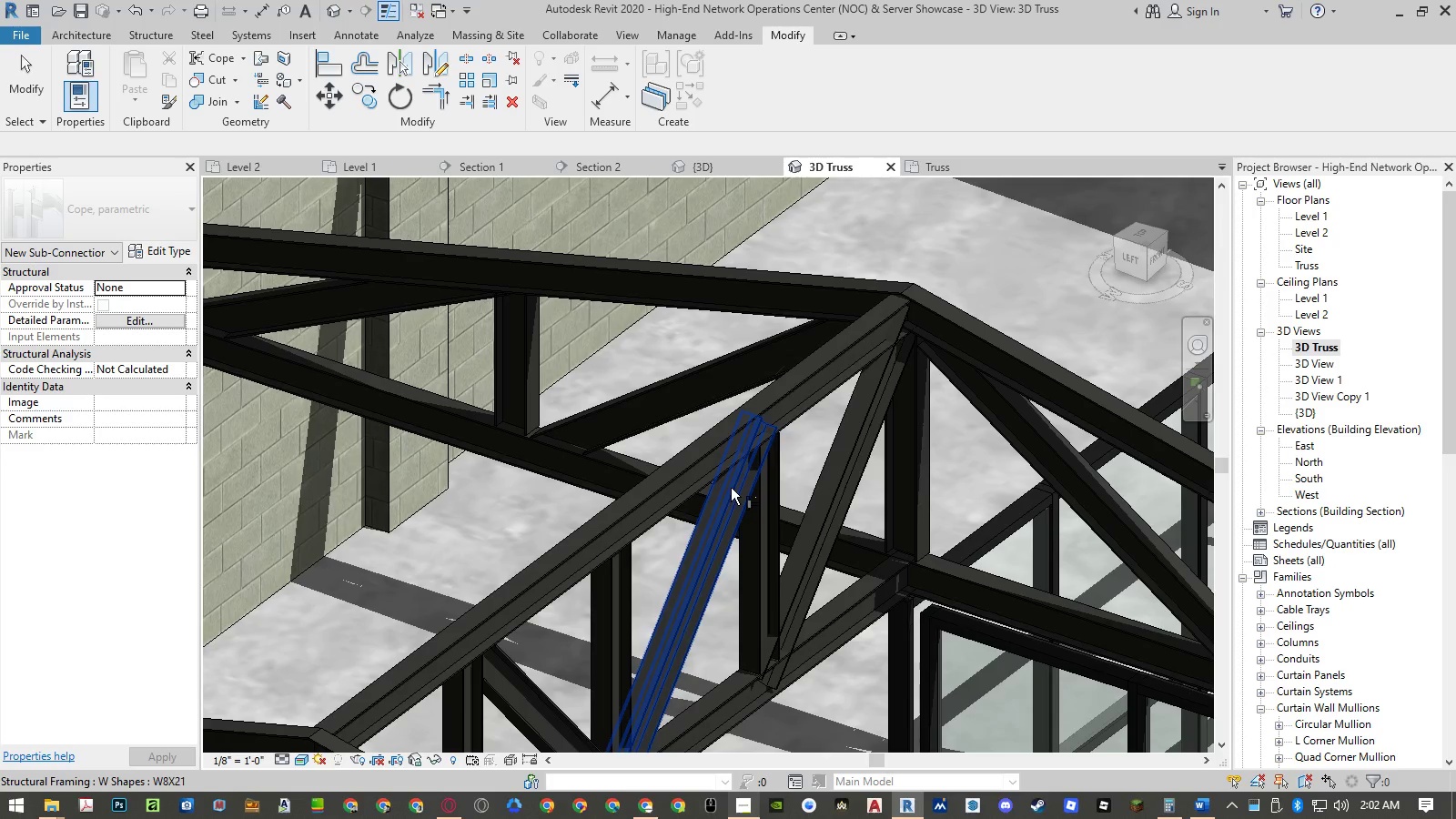 
left_click([731, 488])
 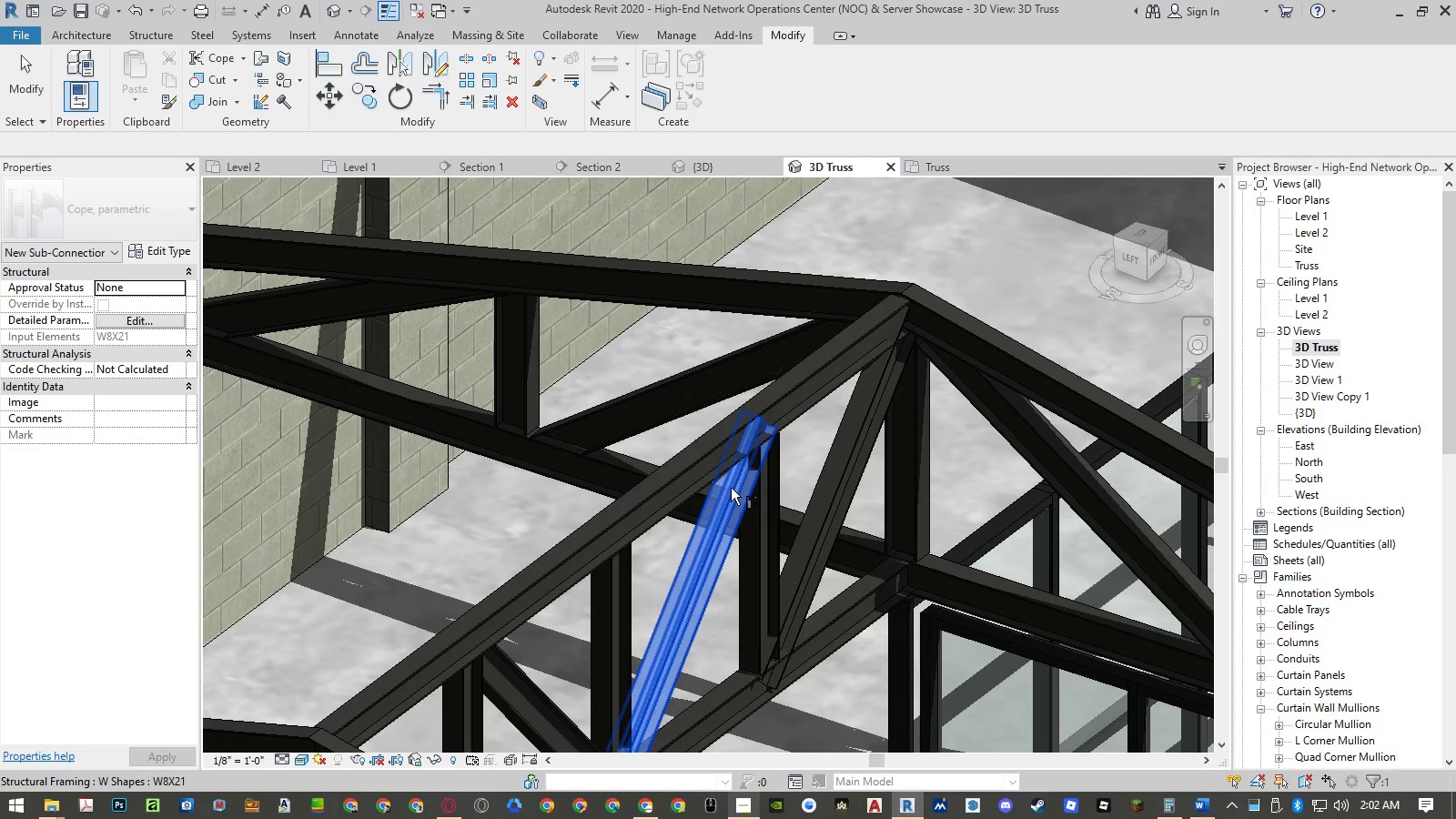 
hold_key(key=ControlLeft, duration=0.95)
left_click([714, 479])
 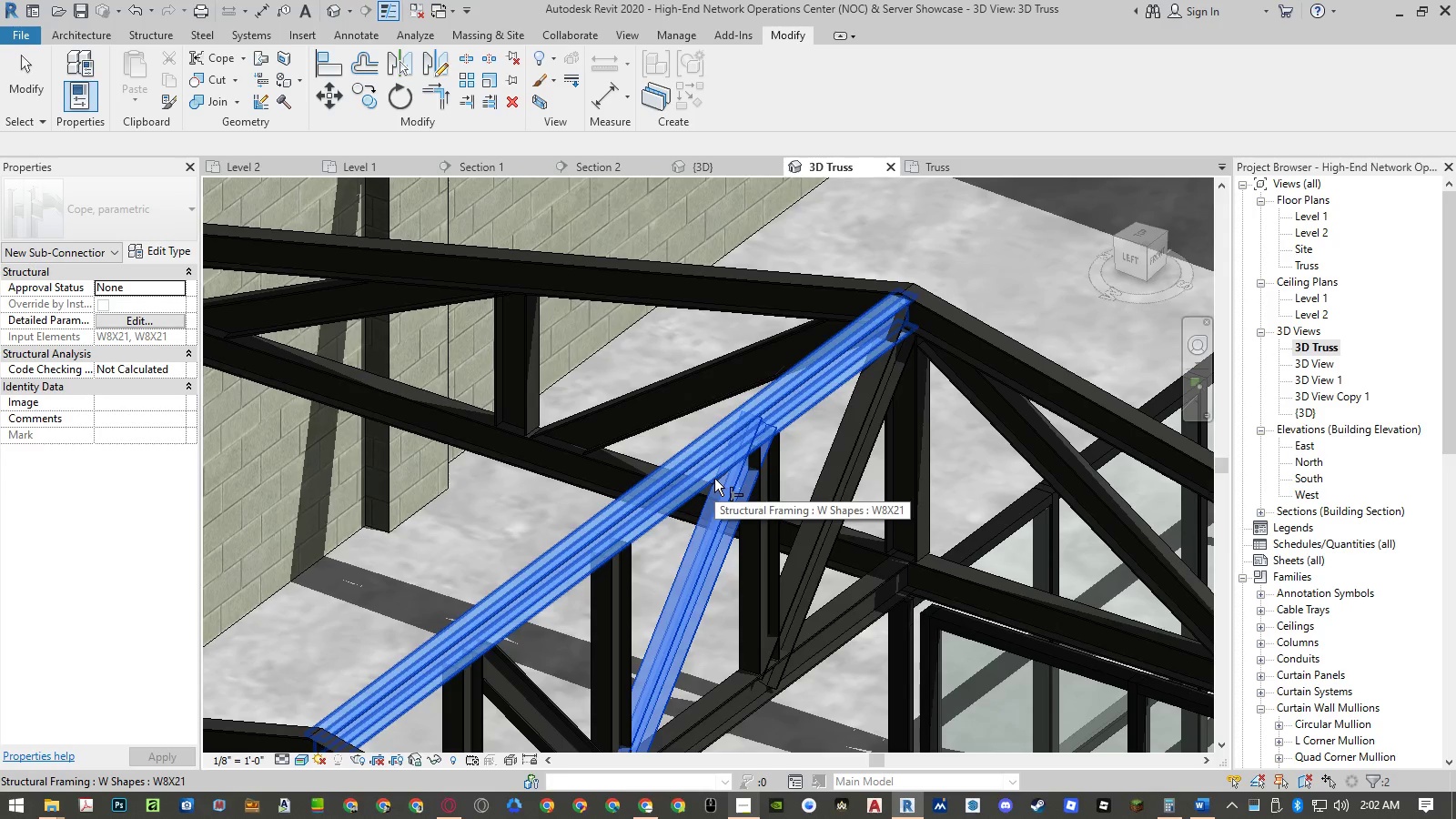 
key(NumpadEnter)
type(cop)
 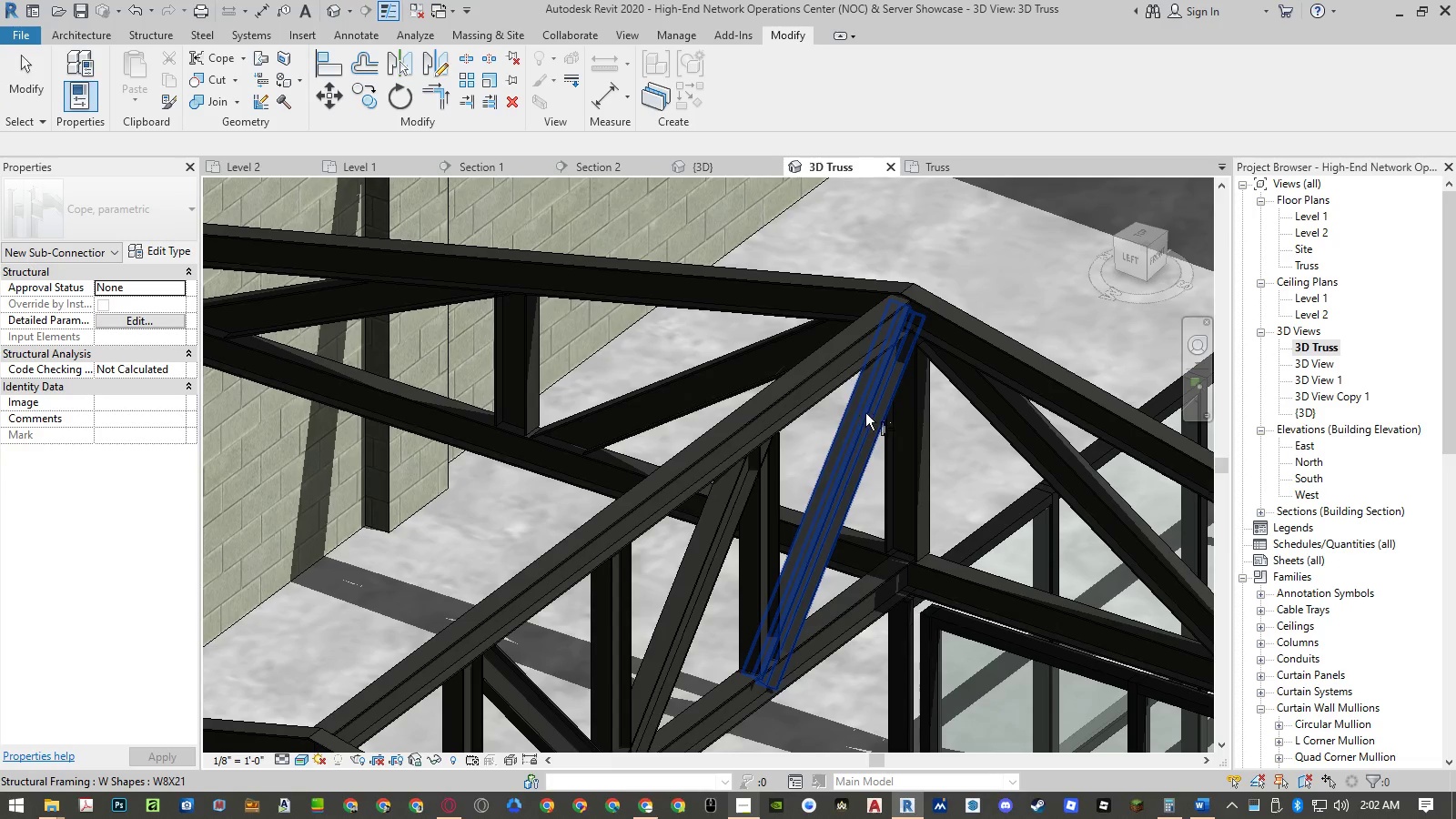 
left_click([863, 412])
 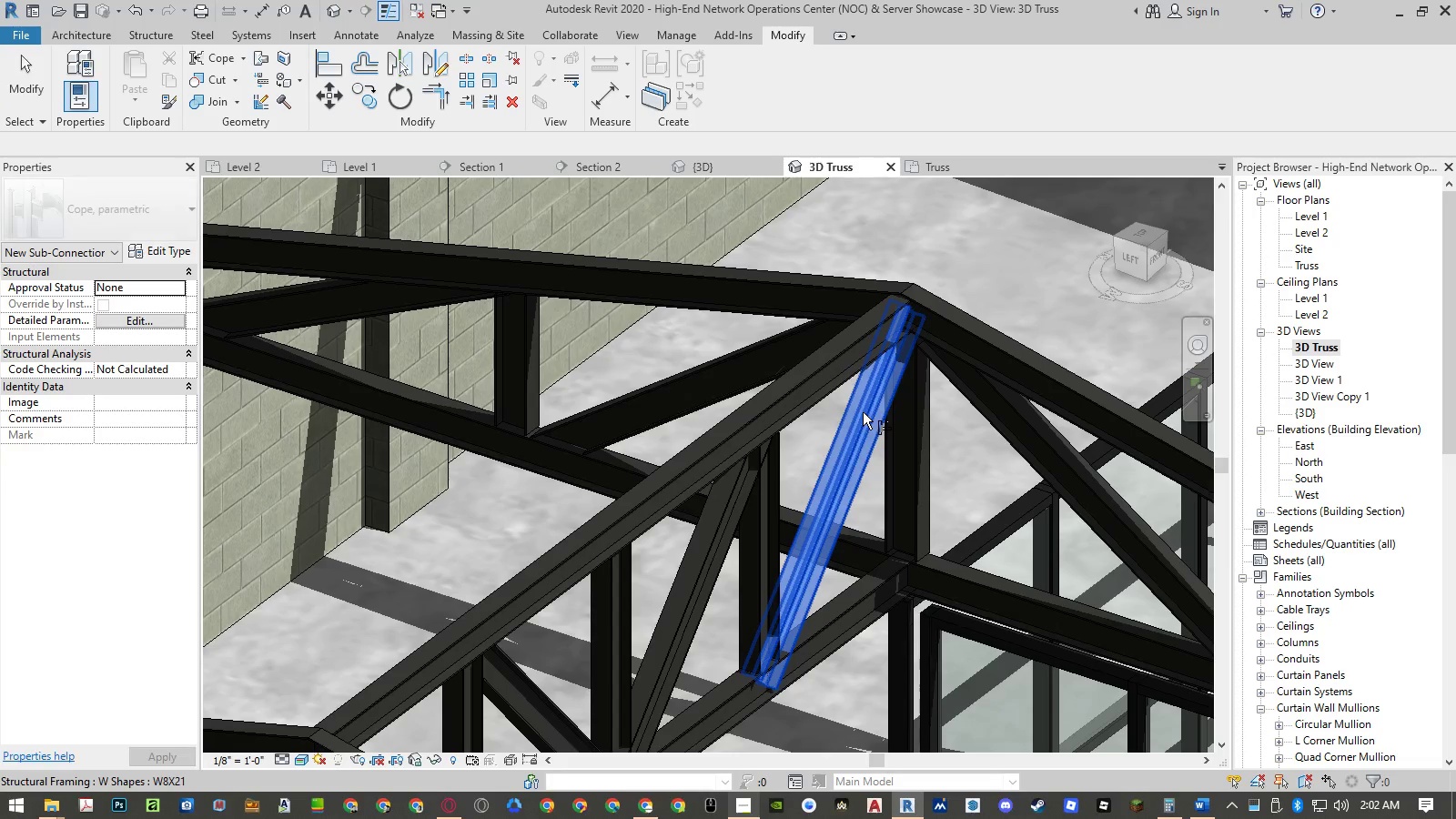 
hold_key(key=ControlLeft, duration=1.12)
left_click([849, 380])
 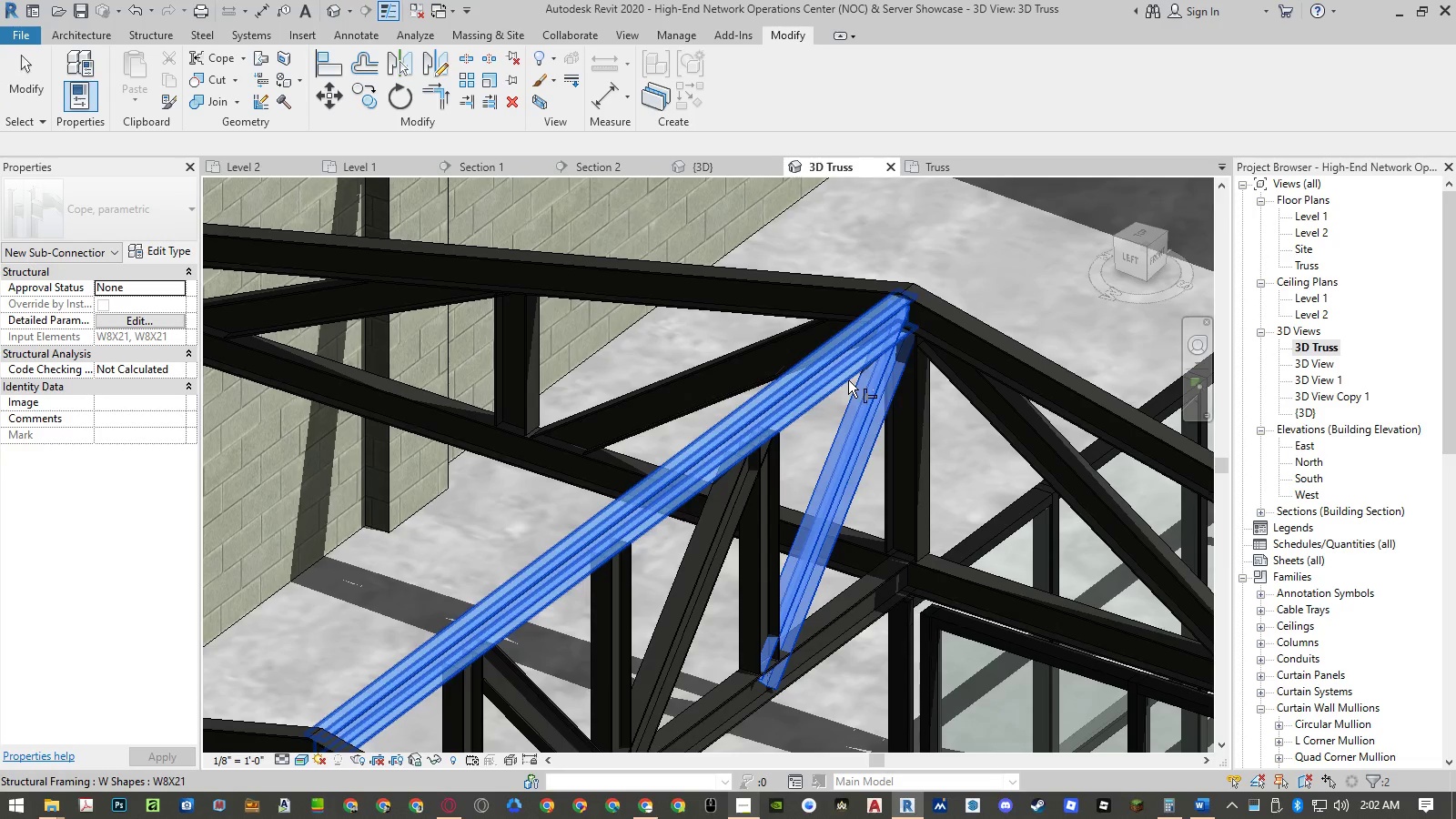 
key(NumpadEnter)
type(cop)
 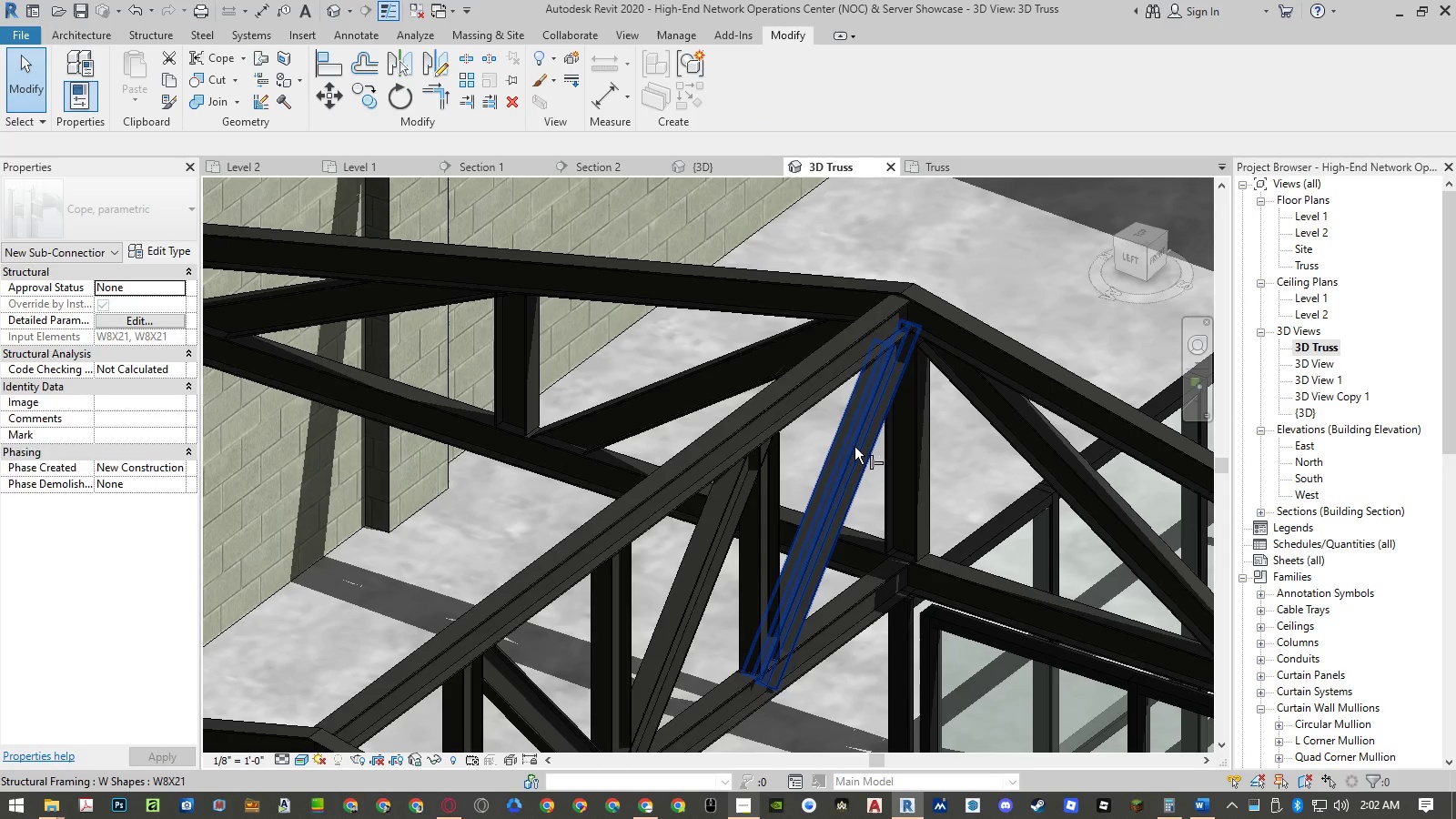 
left_click([854, 447])
 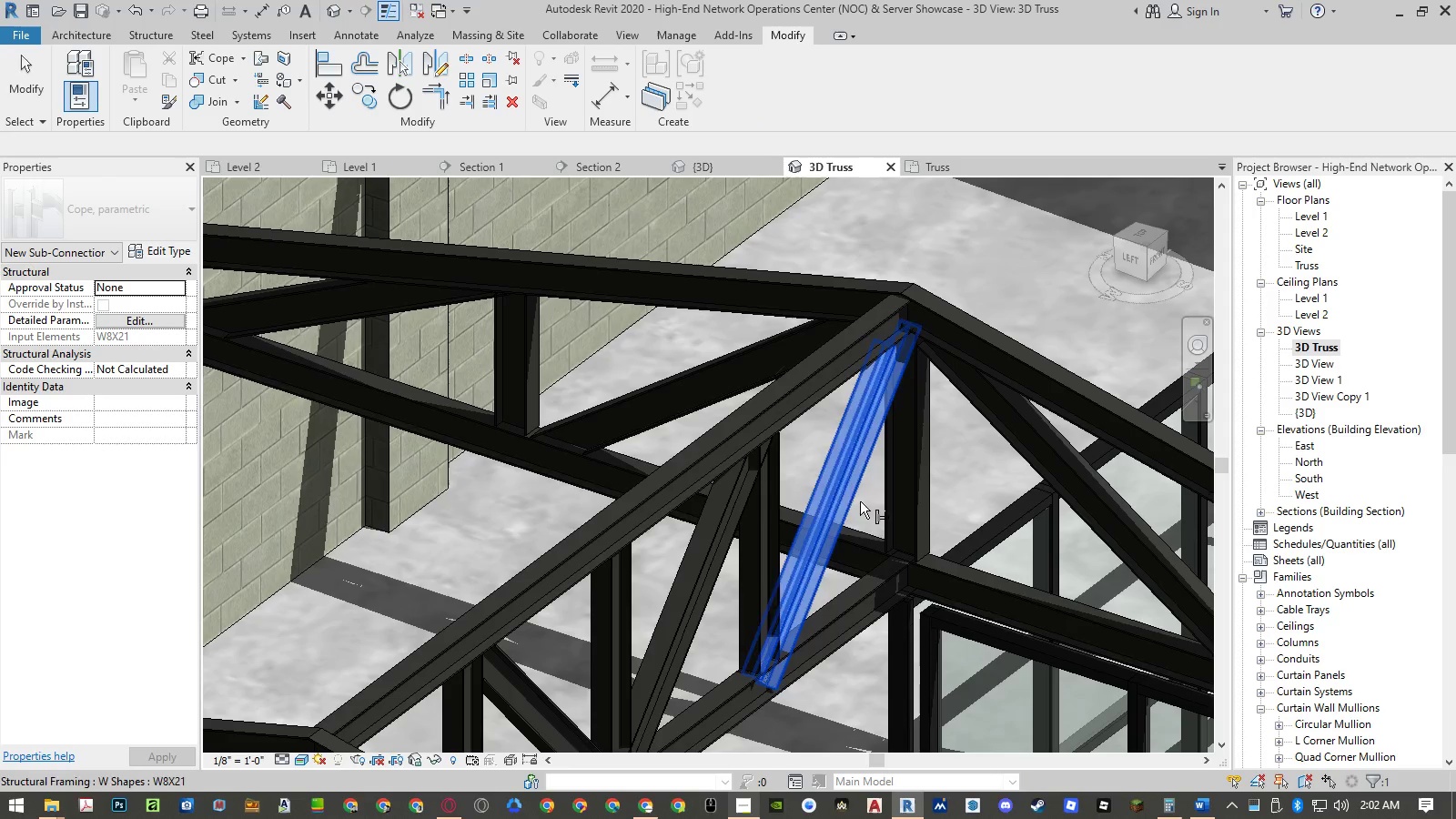 
hold_key(key=ControlLeft, duration=0.81)
left_click([847, 607])
 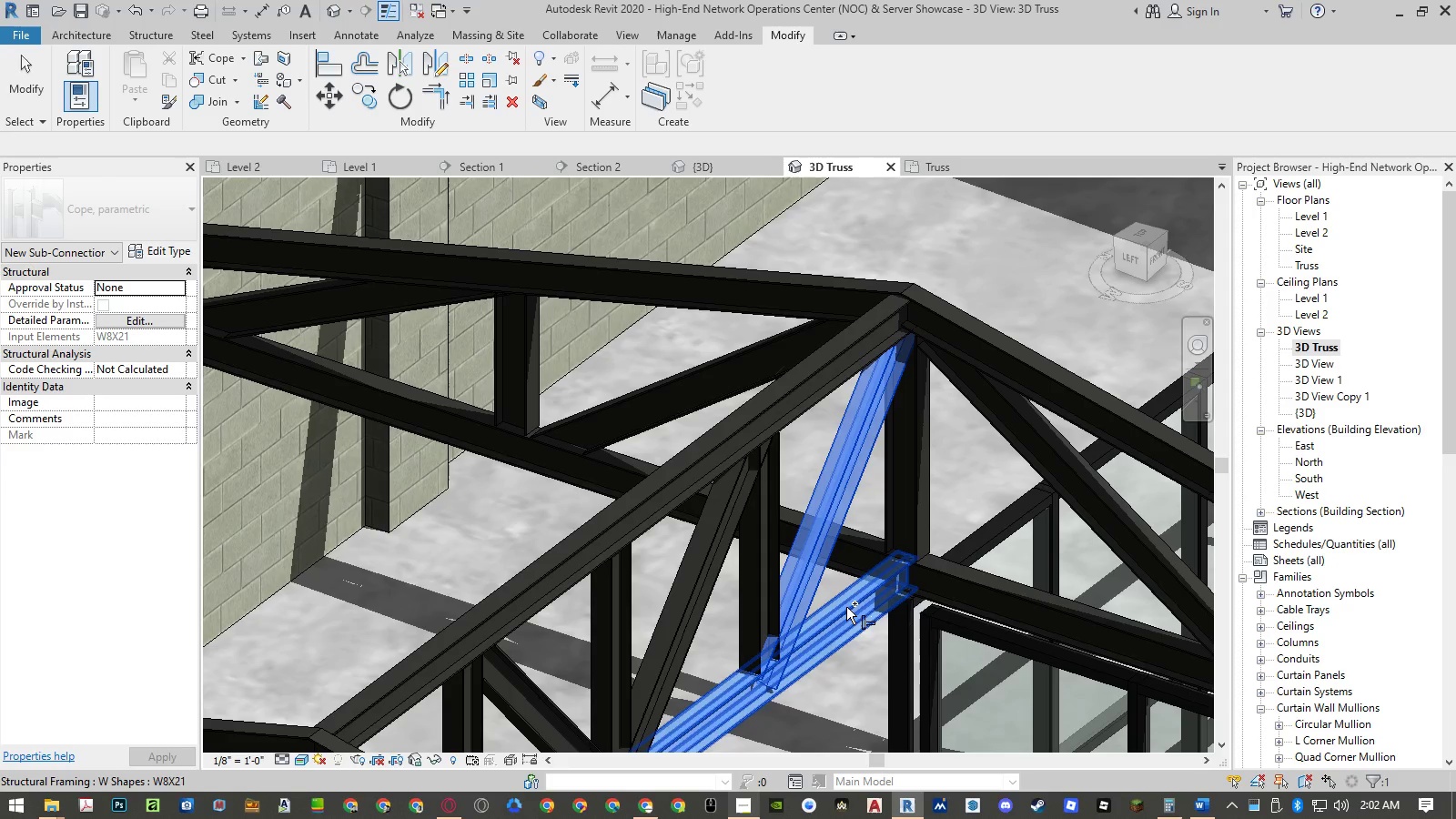 
hold_key(key=ControlLeft, duration=2.56)
 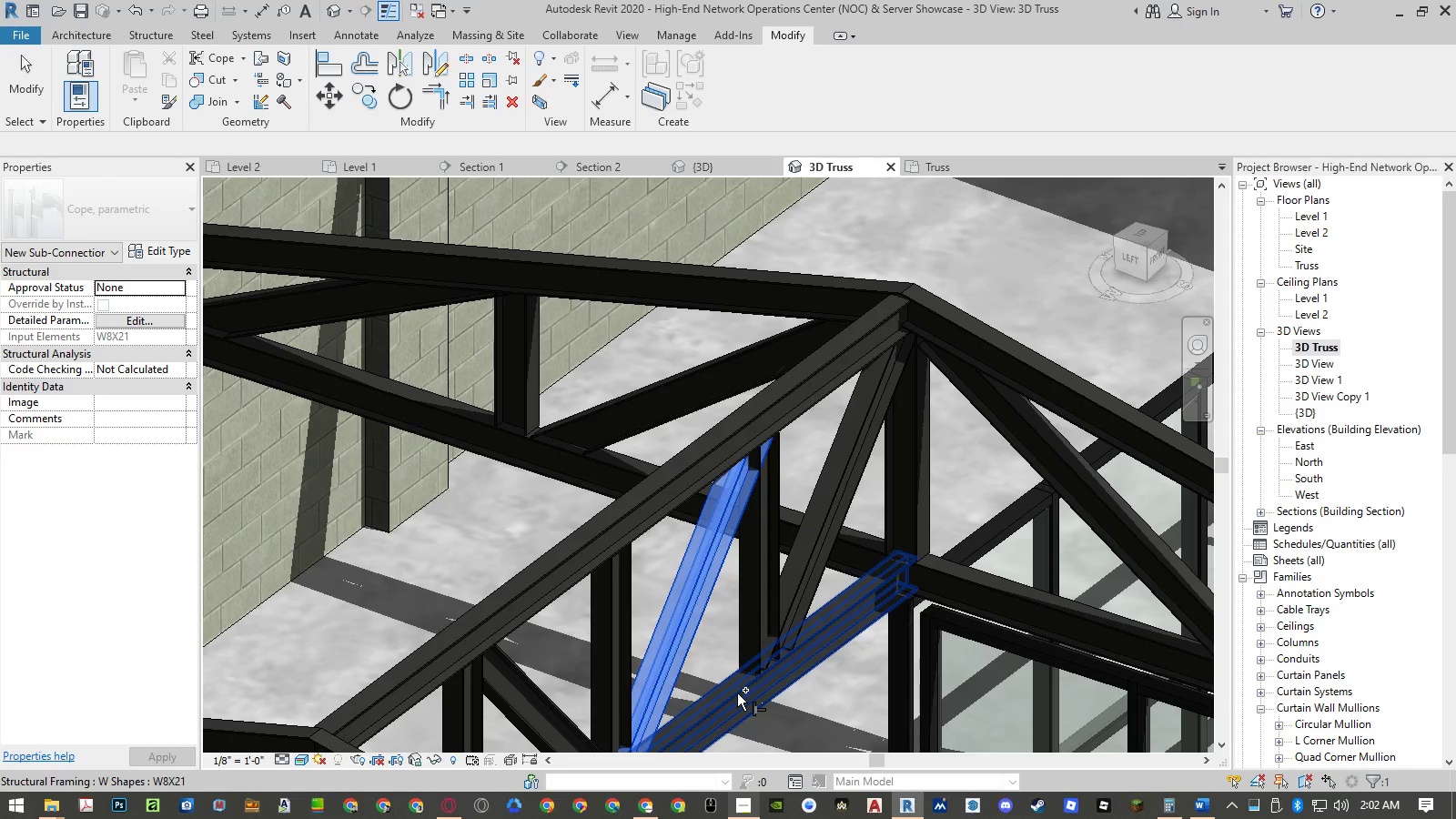 
key(NumpadEnter)
type(cop)
 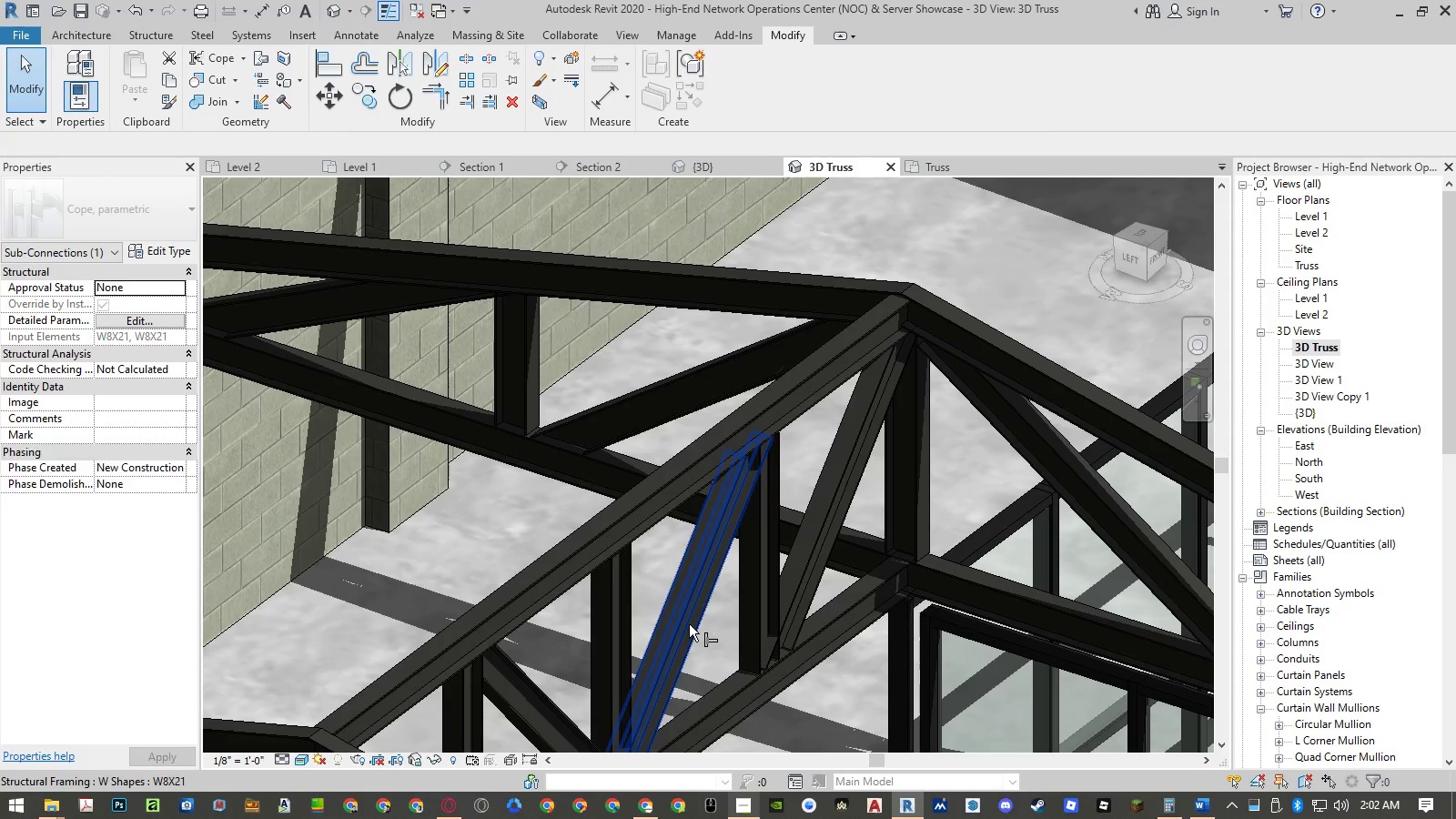 
left_click([689, 624])
 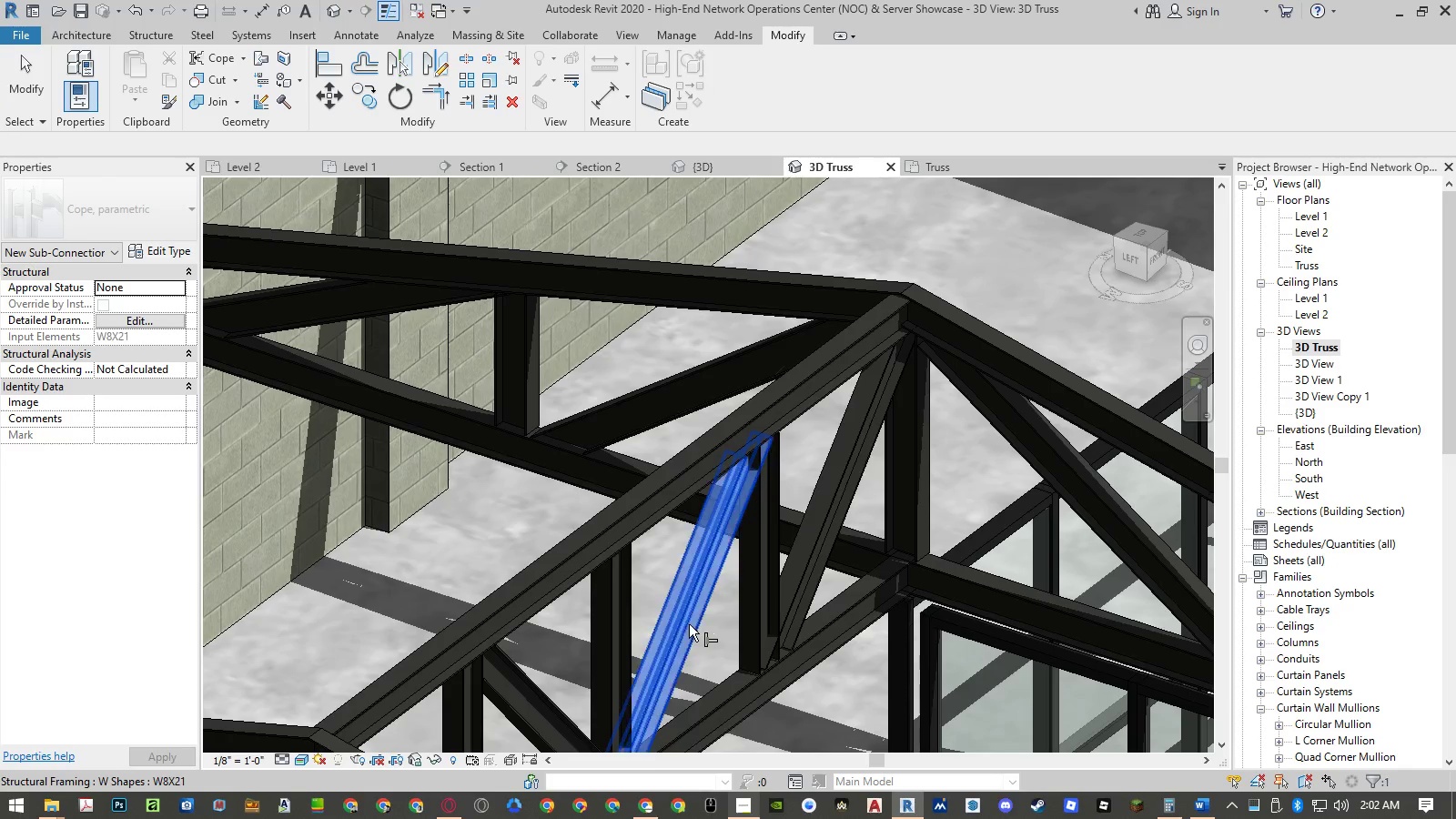 
hold_key(key=ControlLeft, duration=0.73)
left_click([737, 693])
 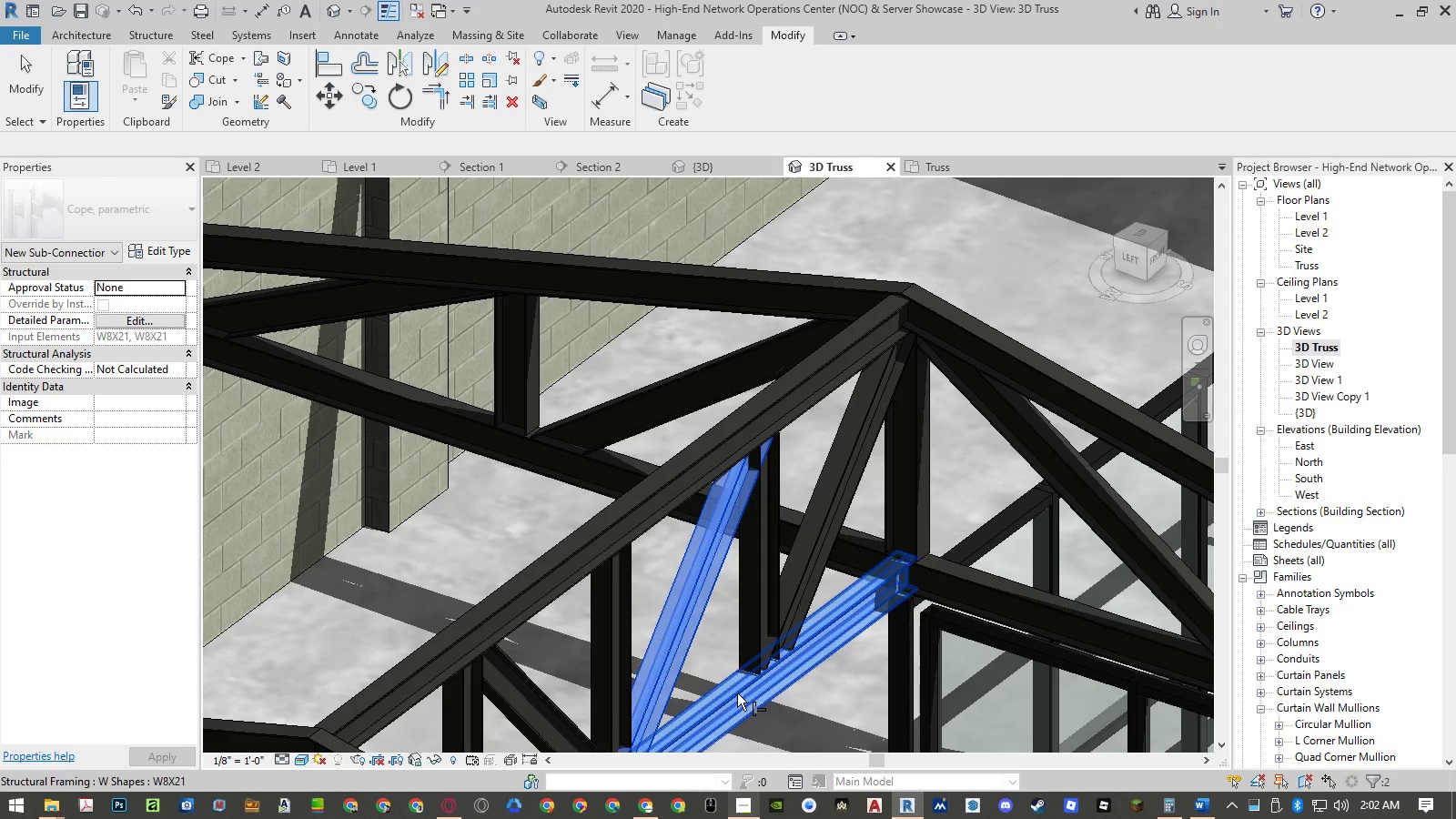 
key(NumpadEnter)
type(cop)
 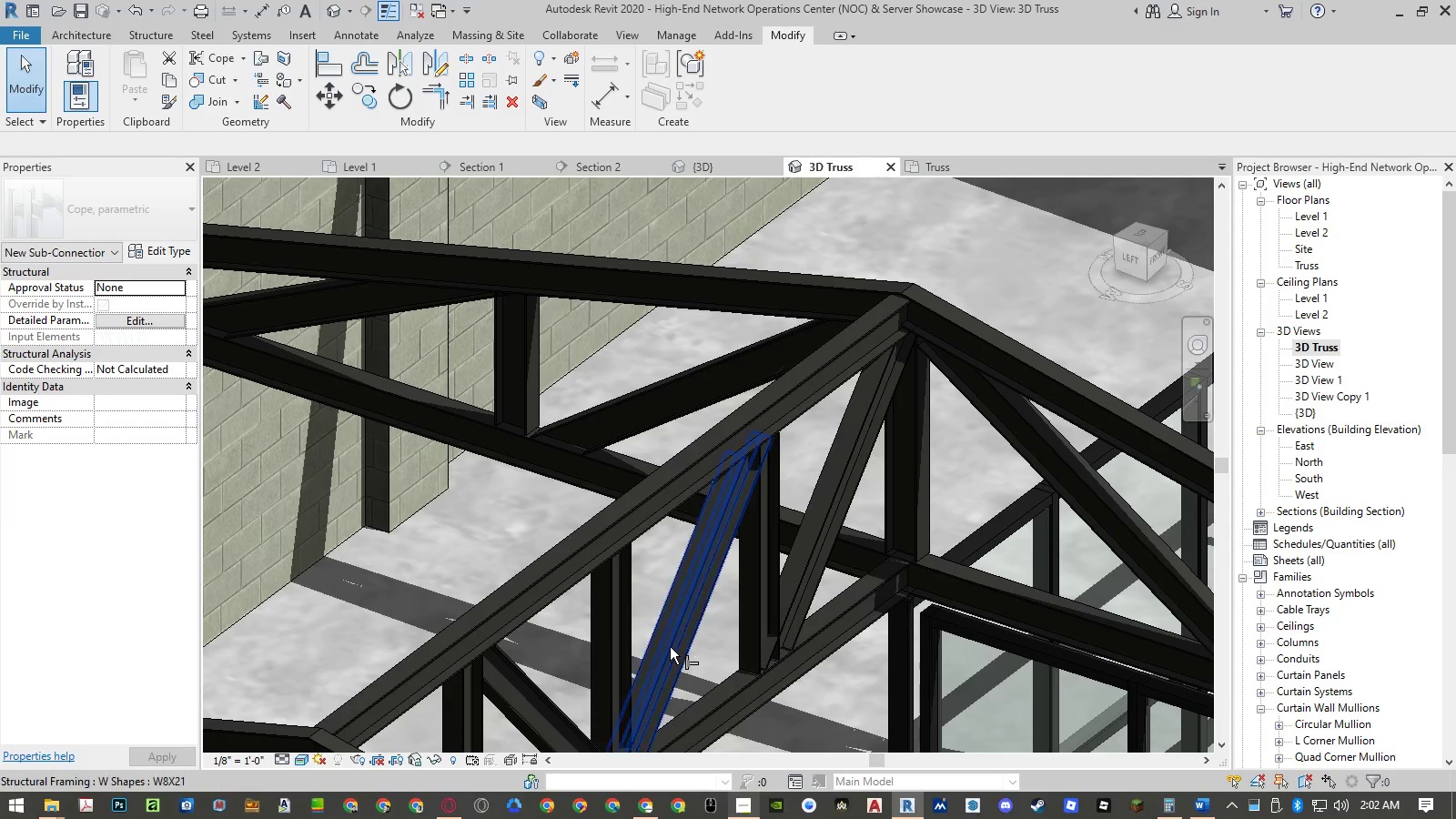 
left_click([668, 645])
 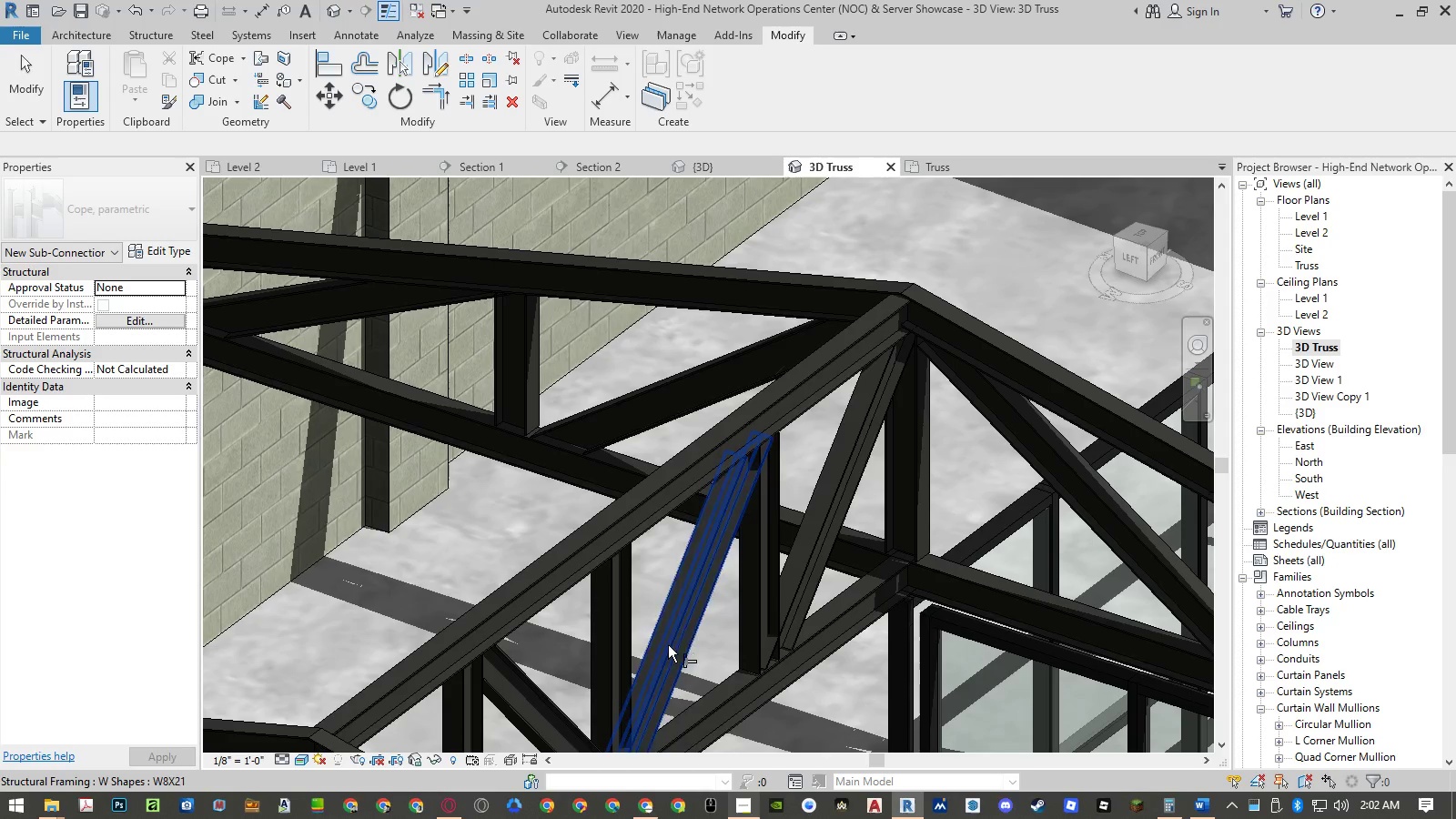 
hold_key(key=ControlLeft, duration=0.52)
double_click([624, 642])
 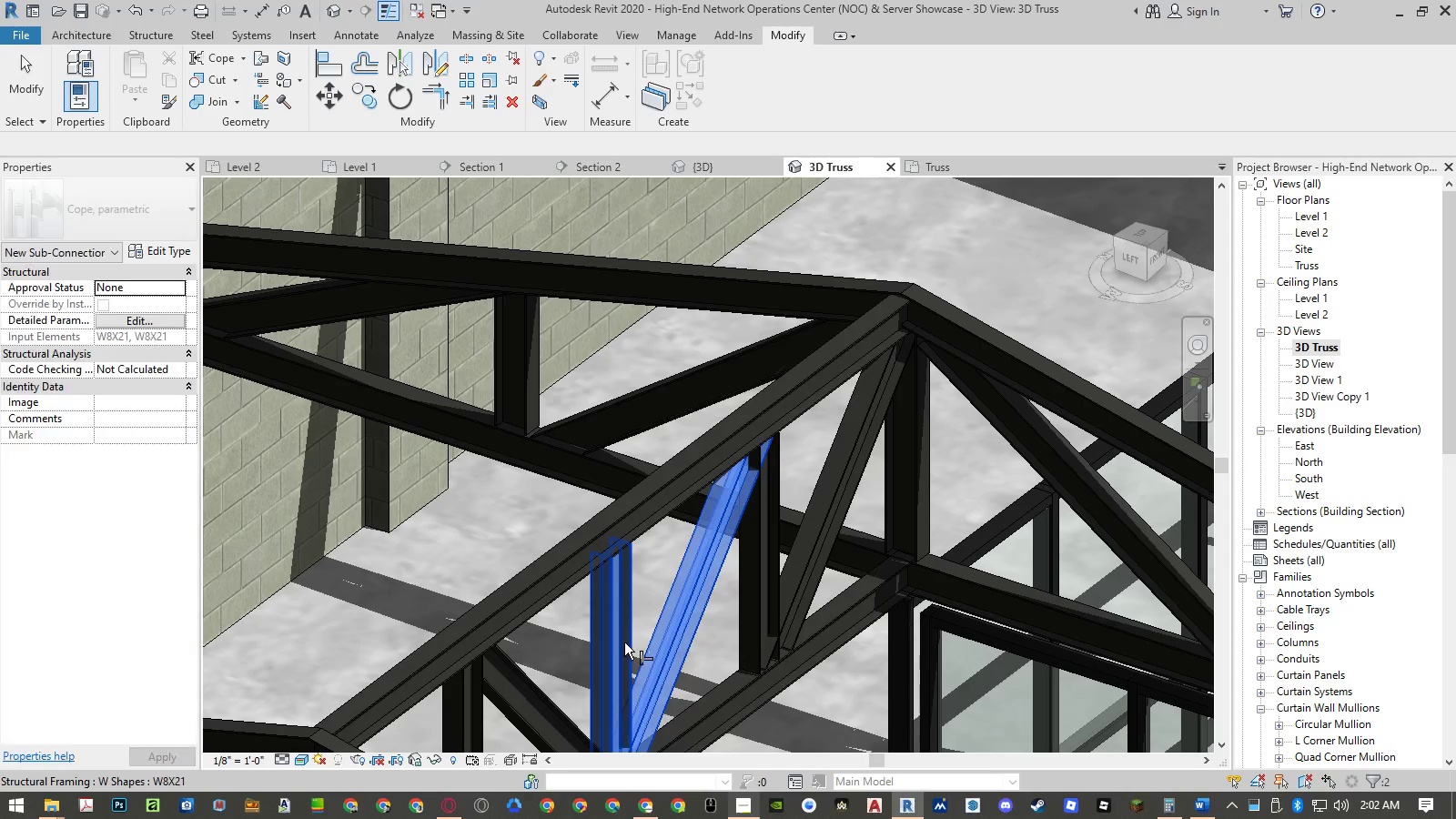 
key(NumpadEnter)
type(co)
 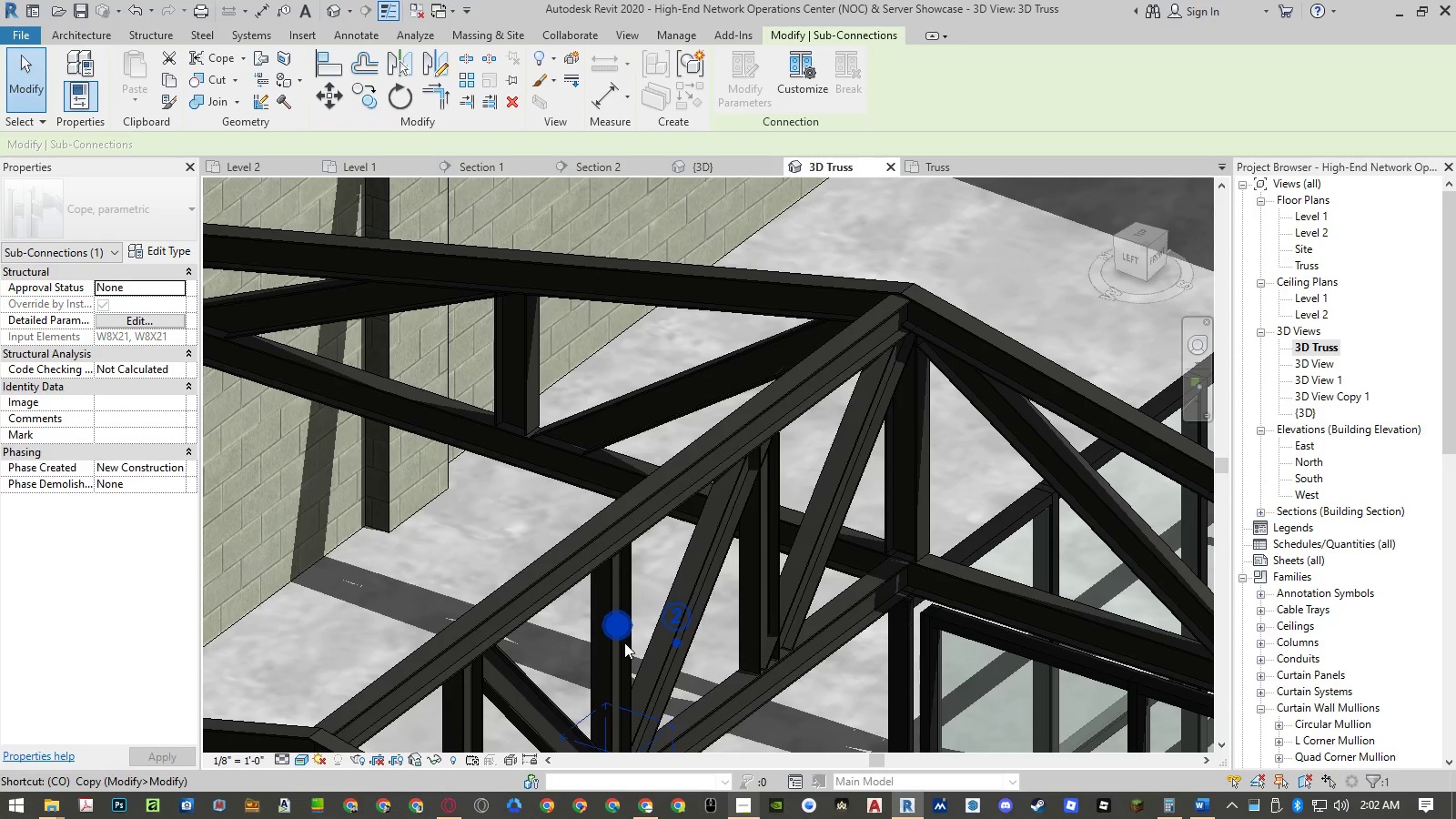 
hold_key(key=P, duration=4.56)
 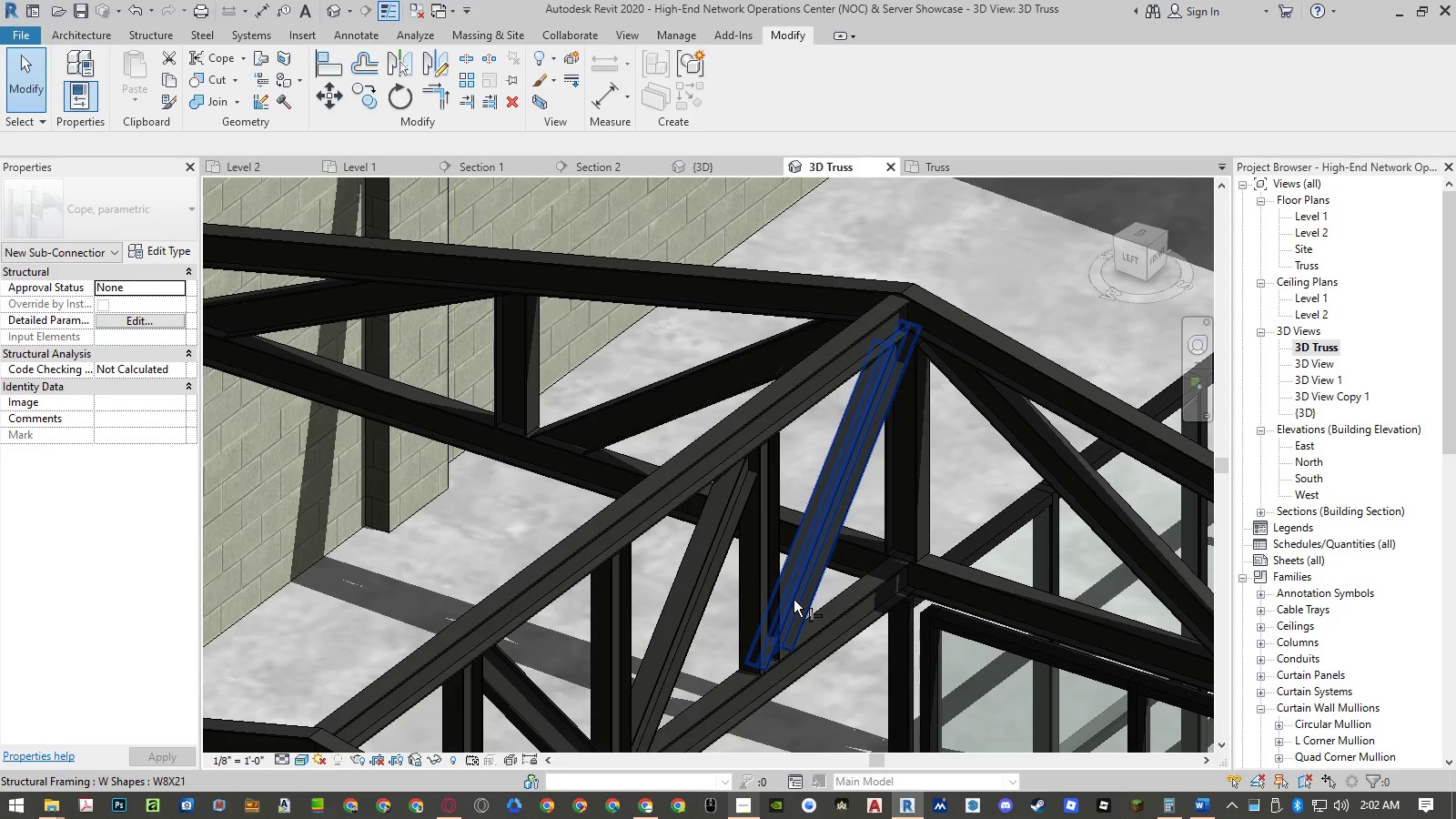 
left_click([677, 611])
 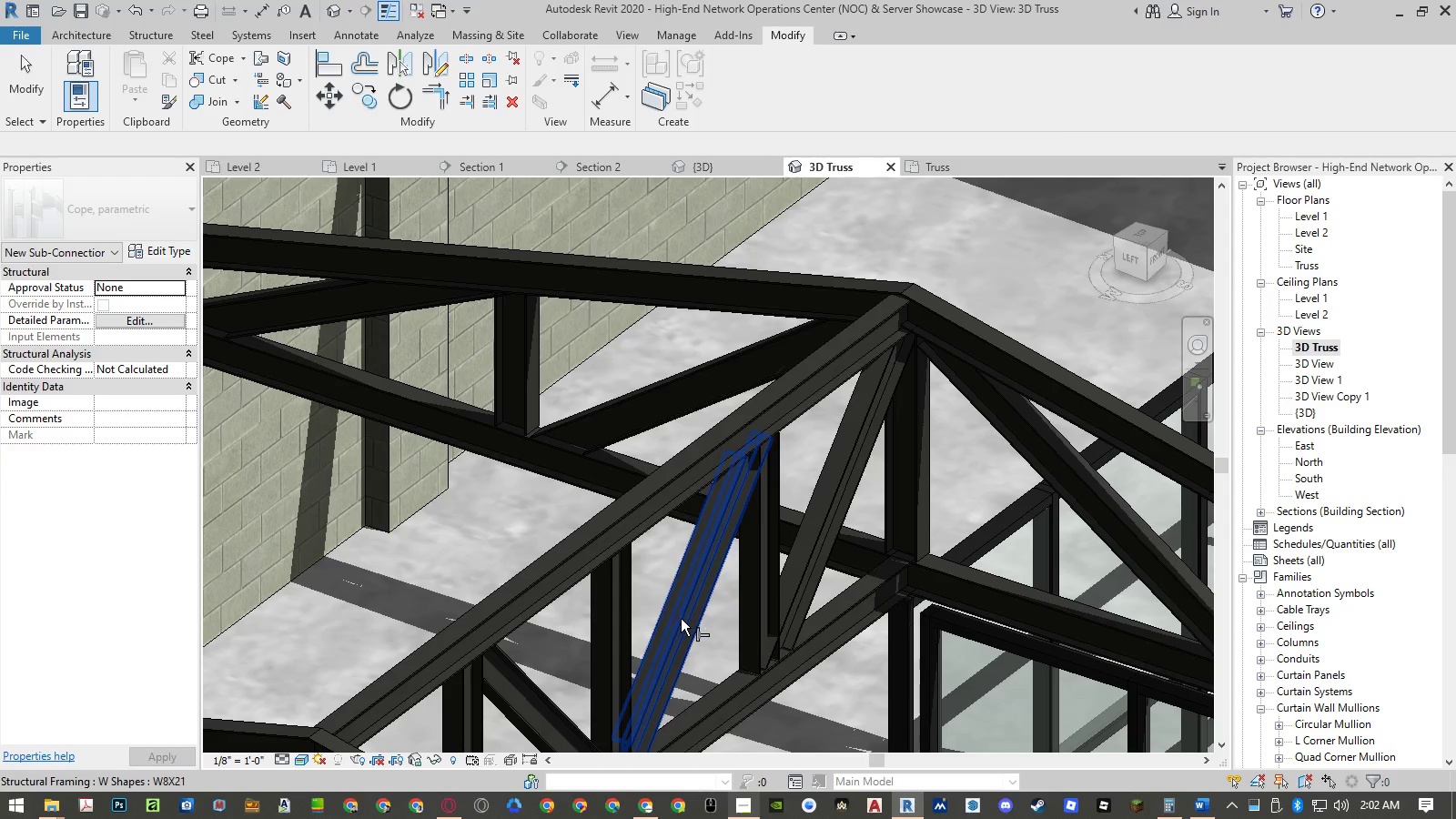 
left_click([681, 620])
 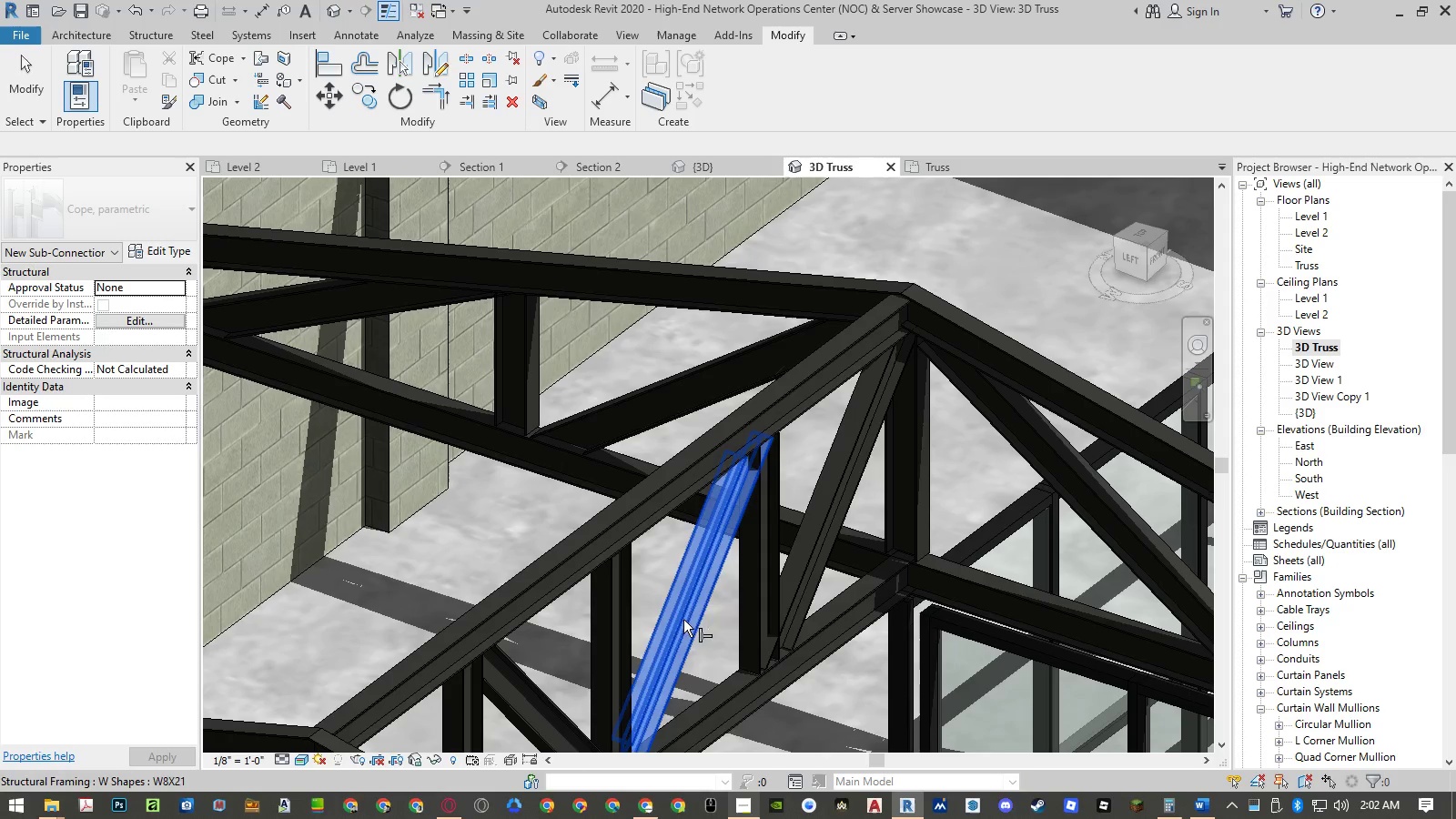 
hold_key(key=ControlLeft, duration=1.34)
left_click([741, 603])
 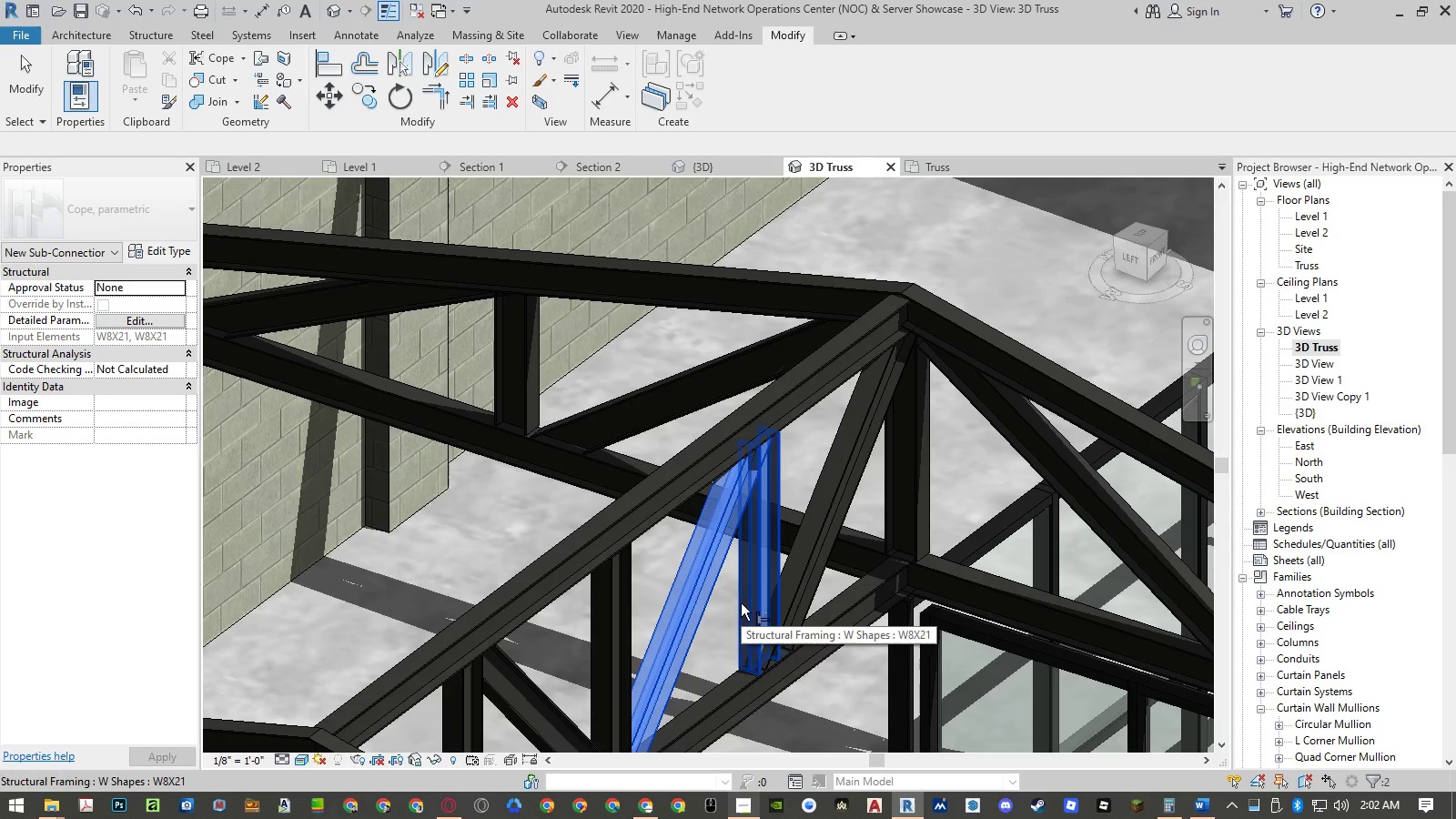 
key(NumpadEnter)
type(co)
 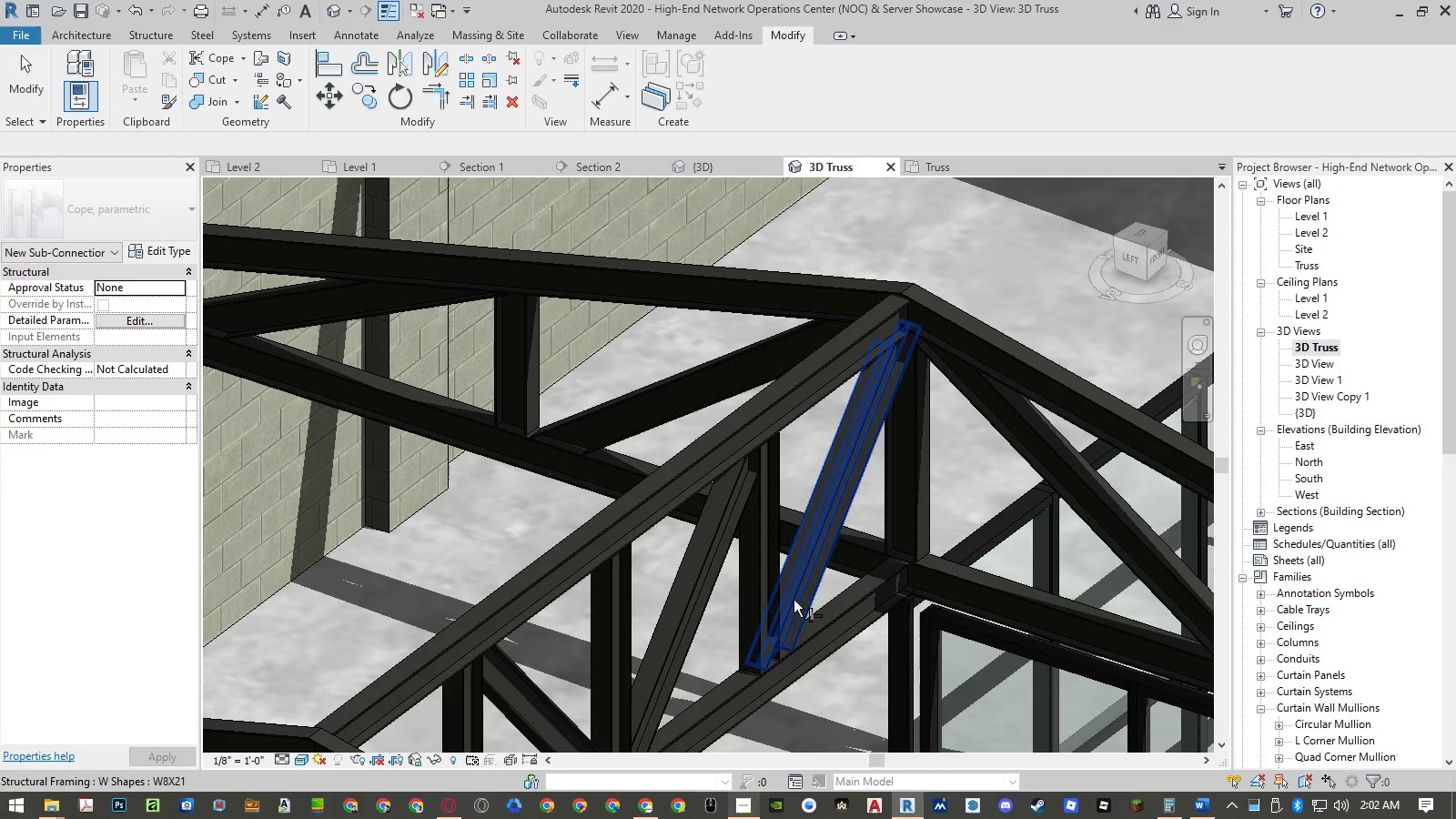 
hold_key(key=ControlLeft, duration=0.64)
left_click([753, 586])
 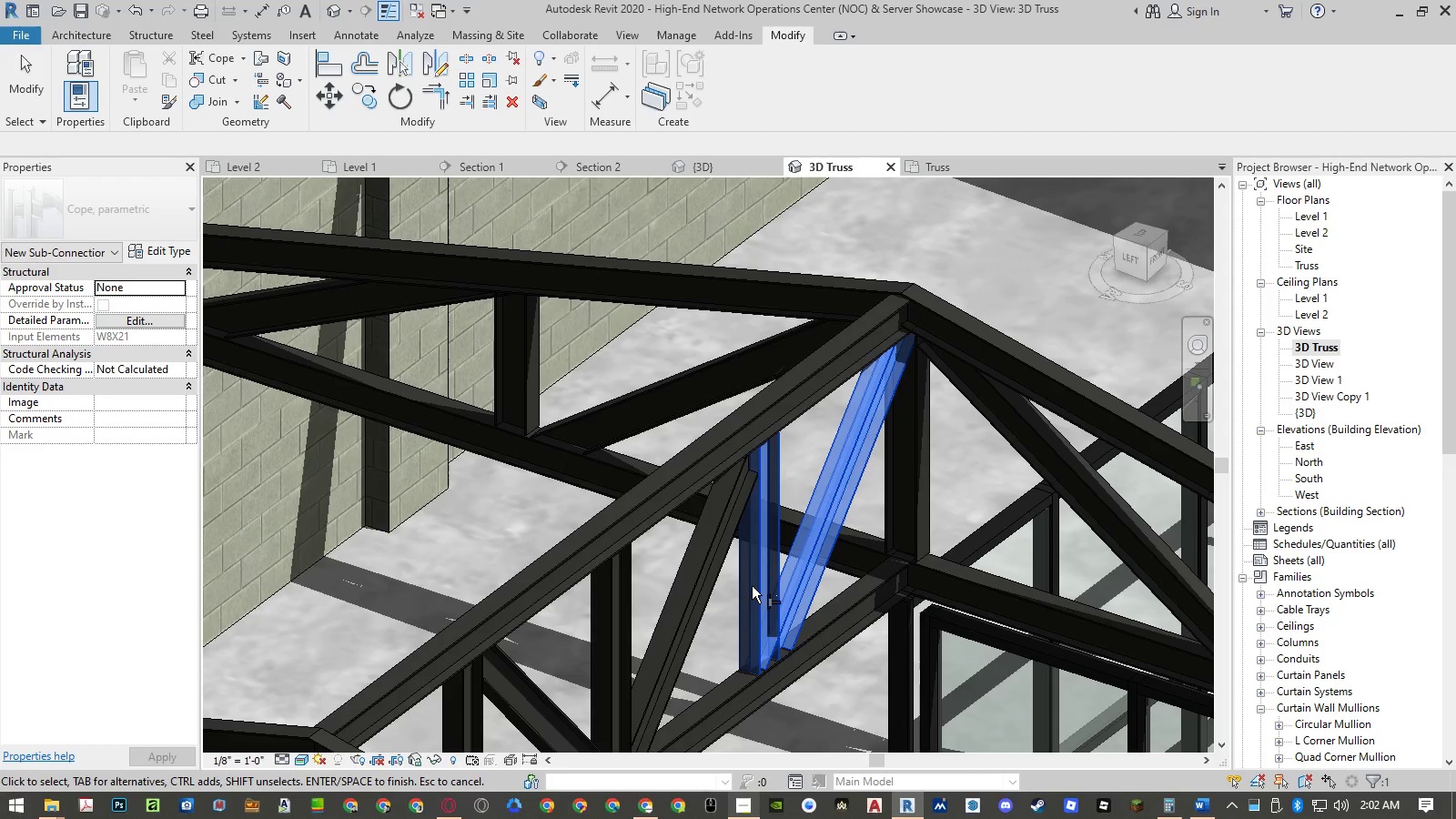 
key(NumpadEnter)
type(cop)
 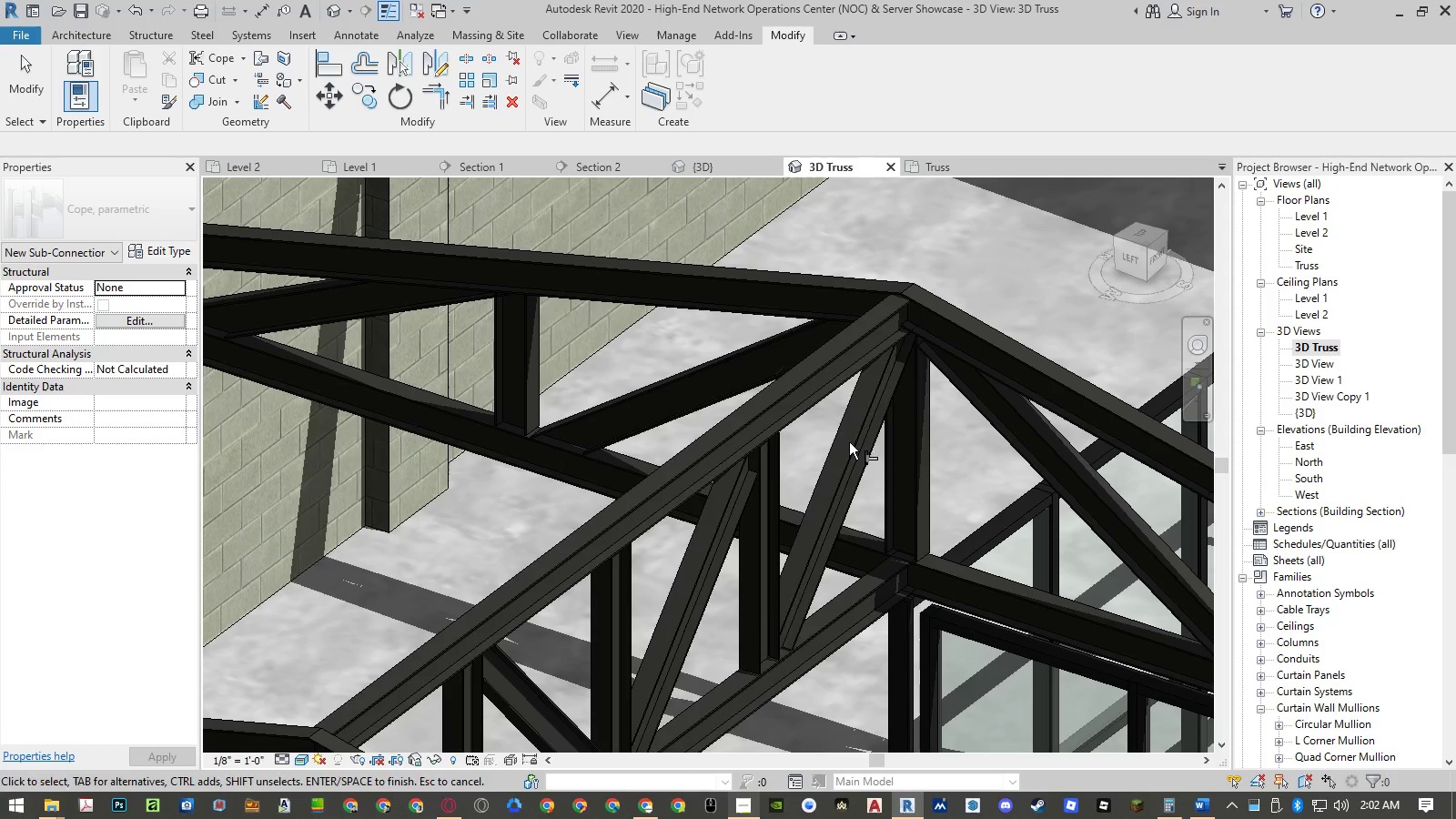 
left_click([853, 444])
 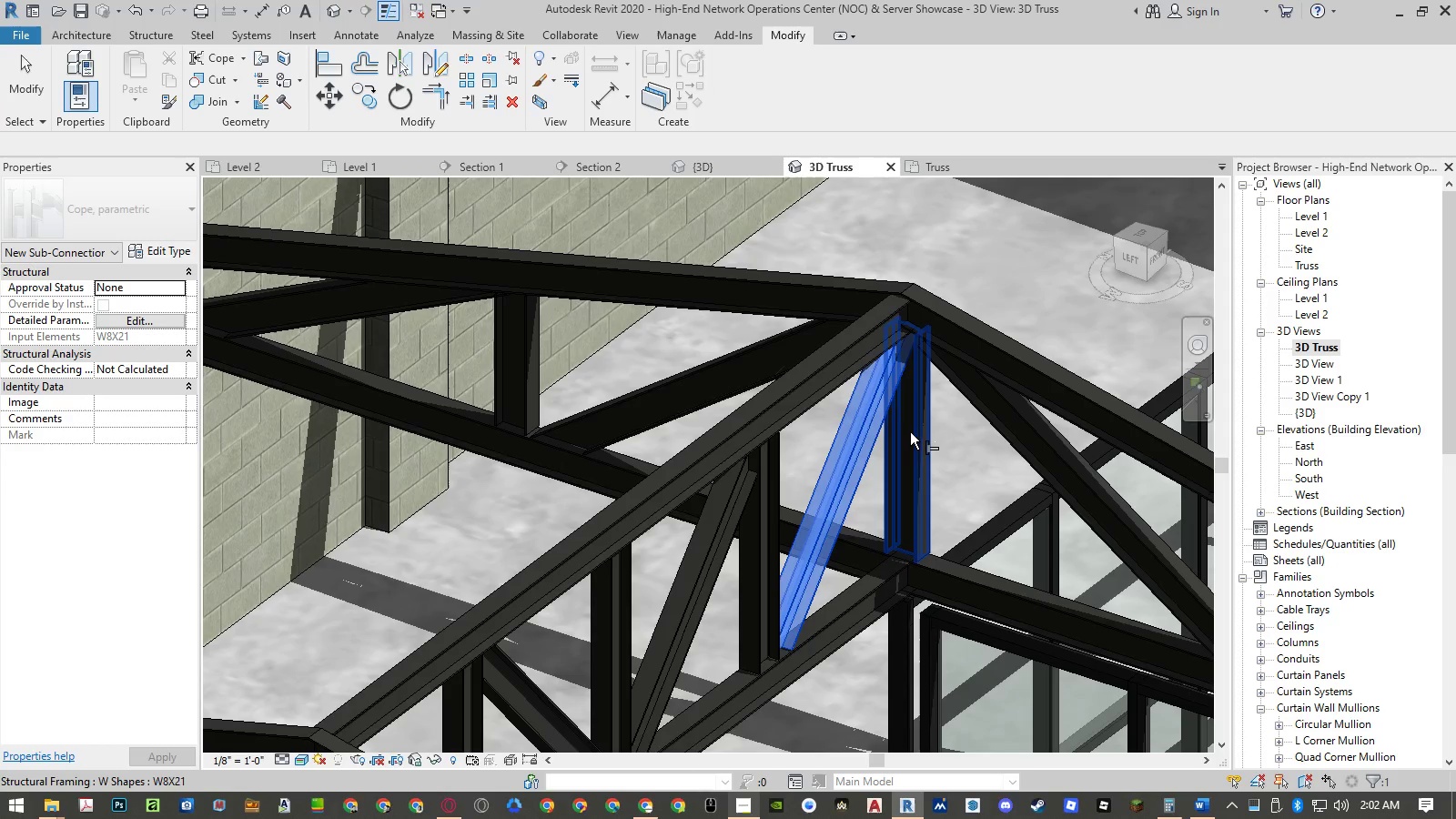 
hold_key(key=ControlLeft, duration=0.75)
left_click([915, 433])
 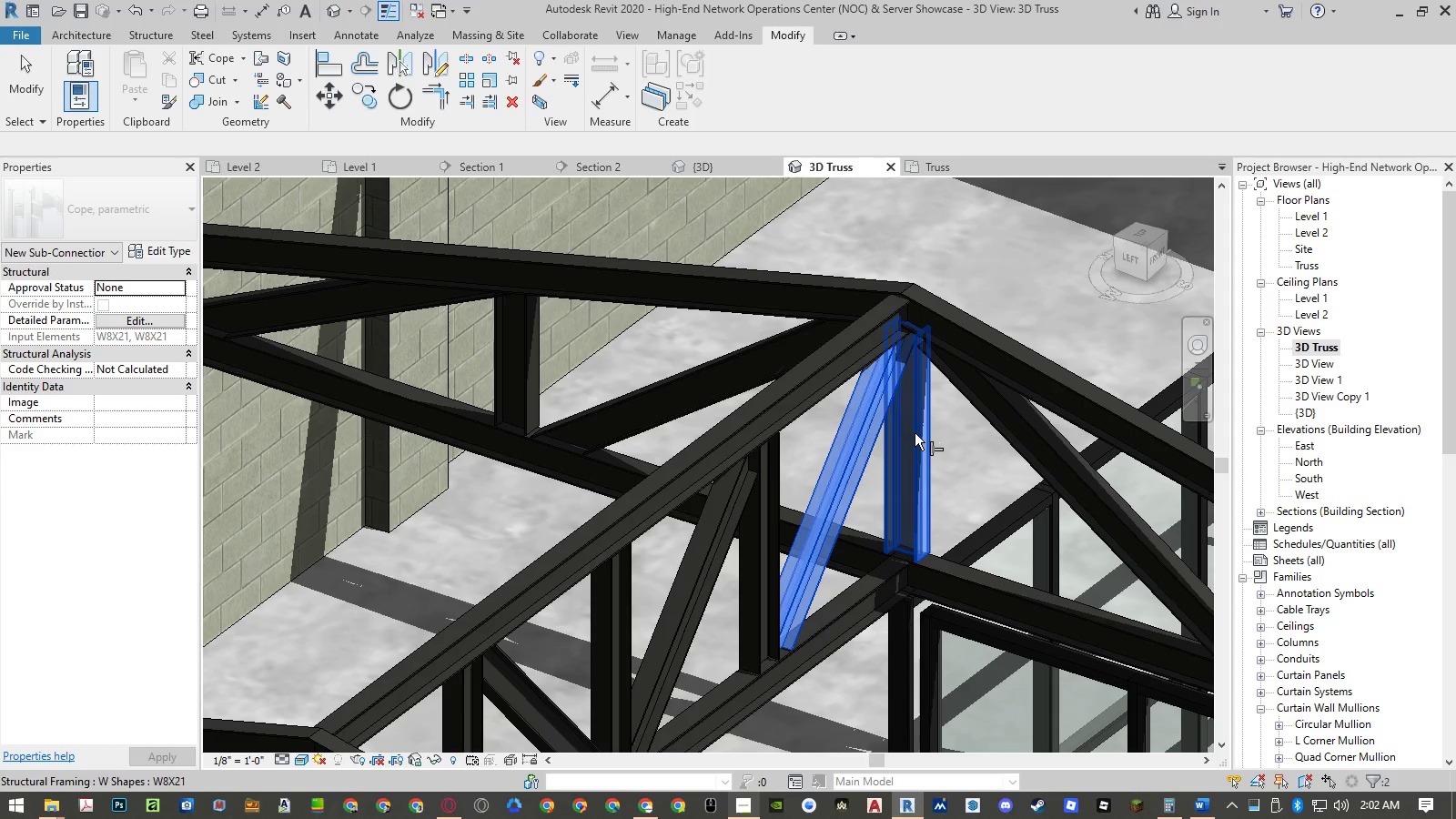 
key(NumpadEnter)
 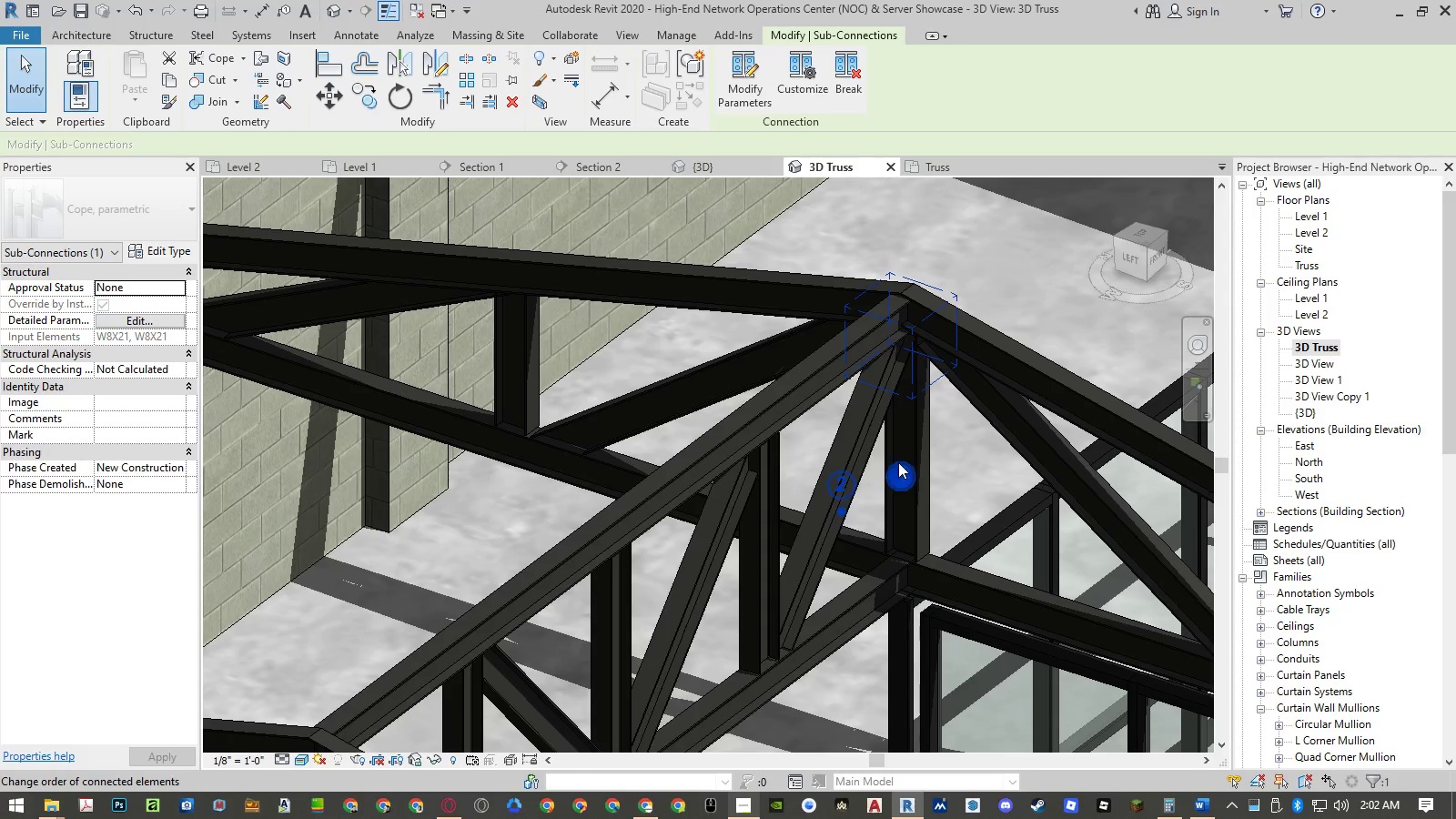 
scroll: coordinate [901, 420], scroll_direction: down, amount: 3.0
 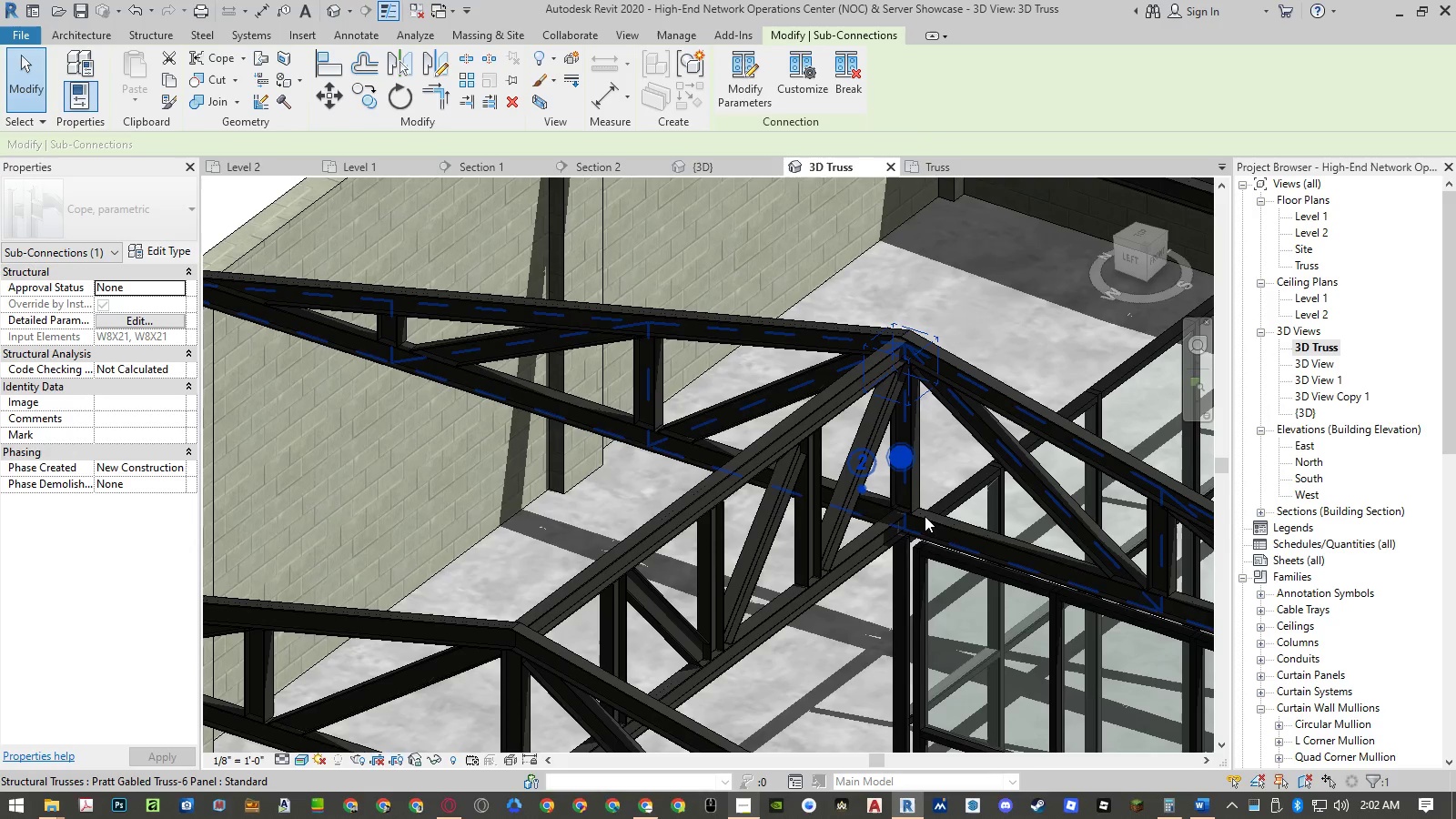 
key(Escape)
 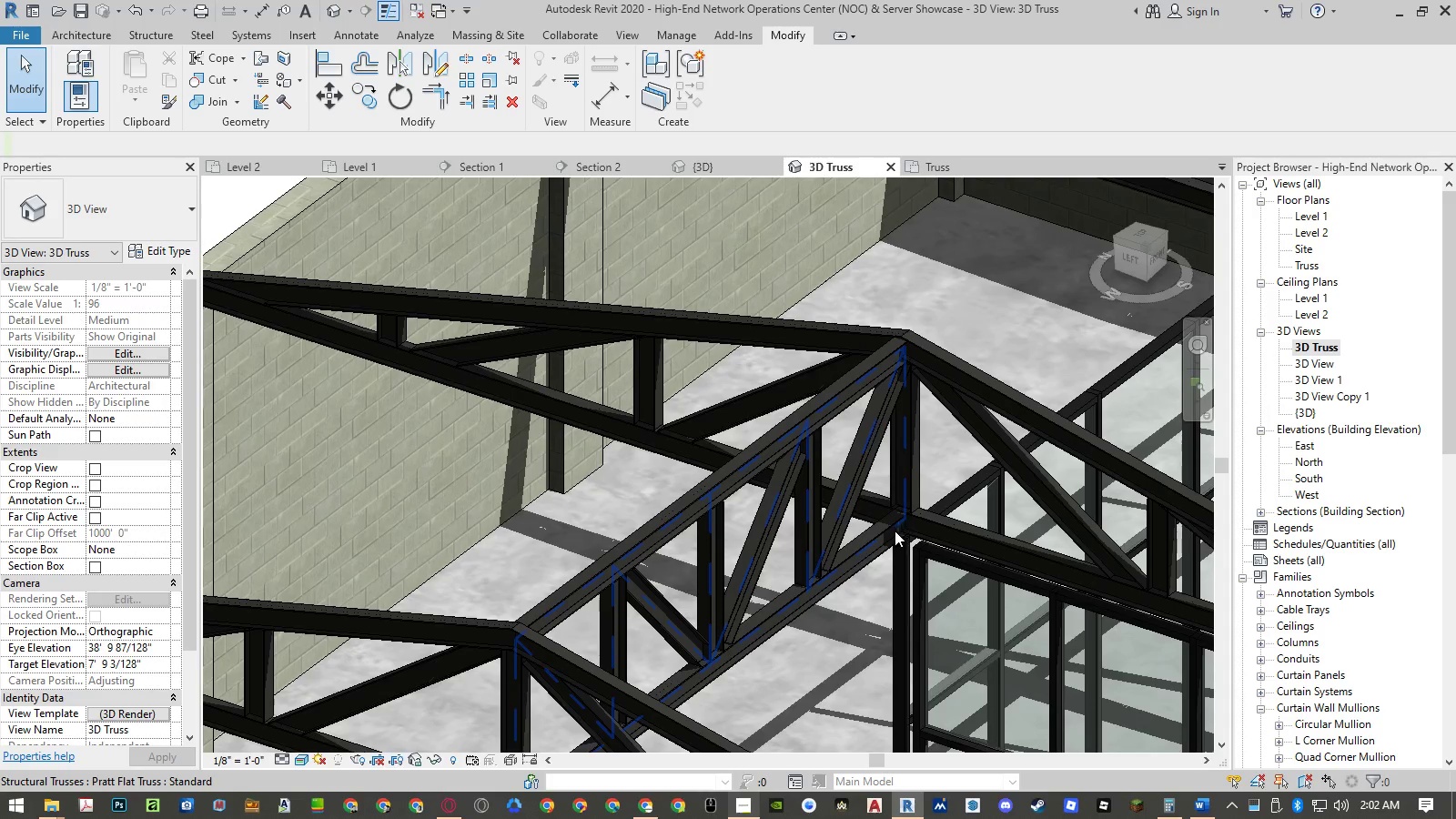 
hold_key(key=ShiftLeft, duration=1.5)
 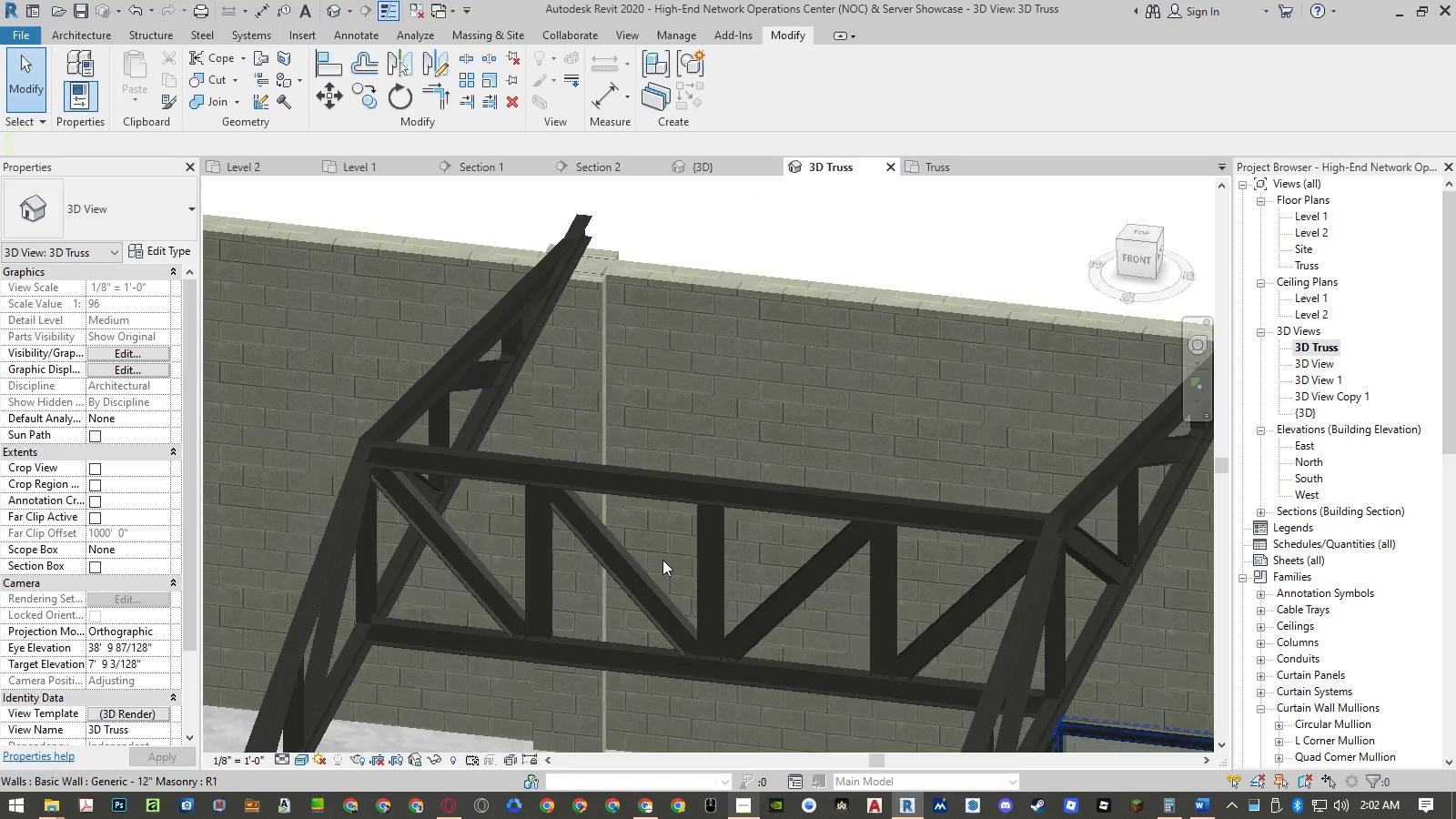 
hold_key(key=ShiftLeft, duration=0.58)
 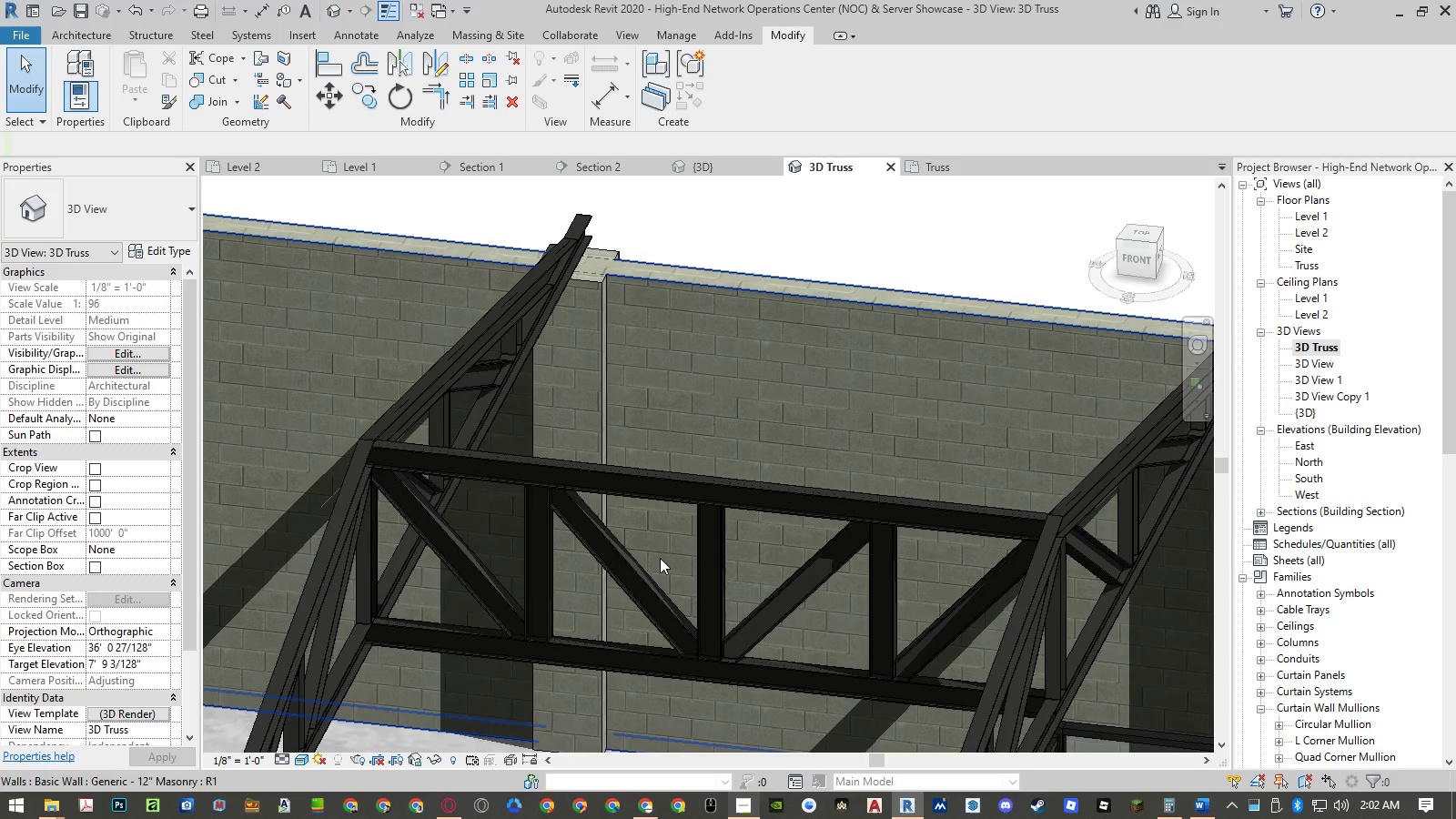 
scroll: coordinate [660, 558], scroll_direction: down, amount: 5.0
 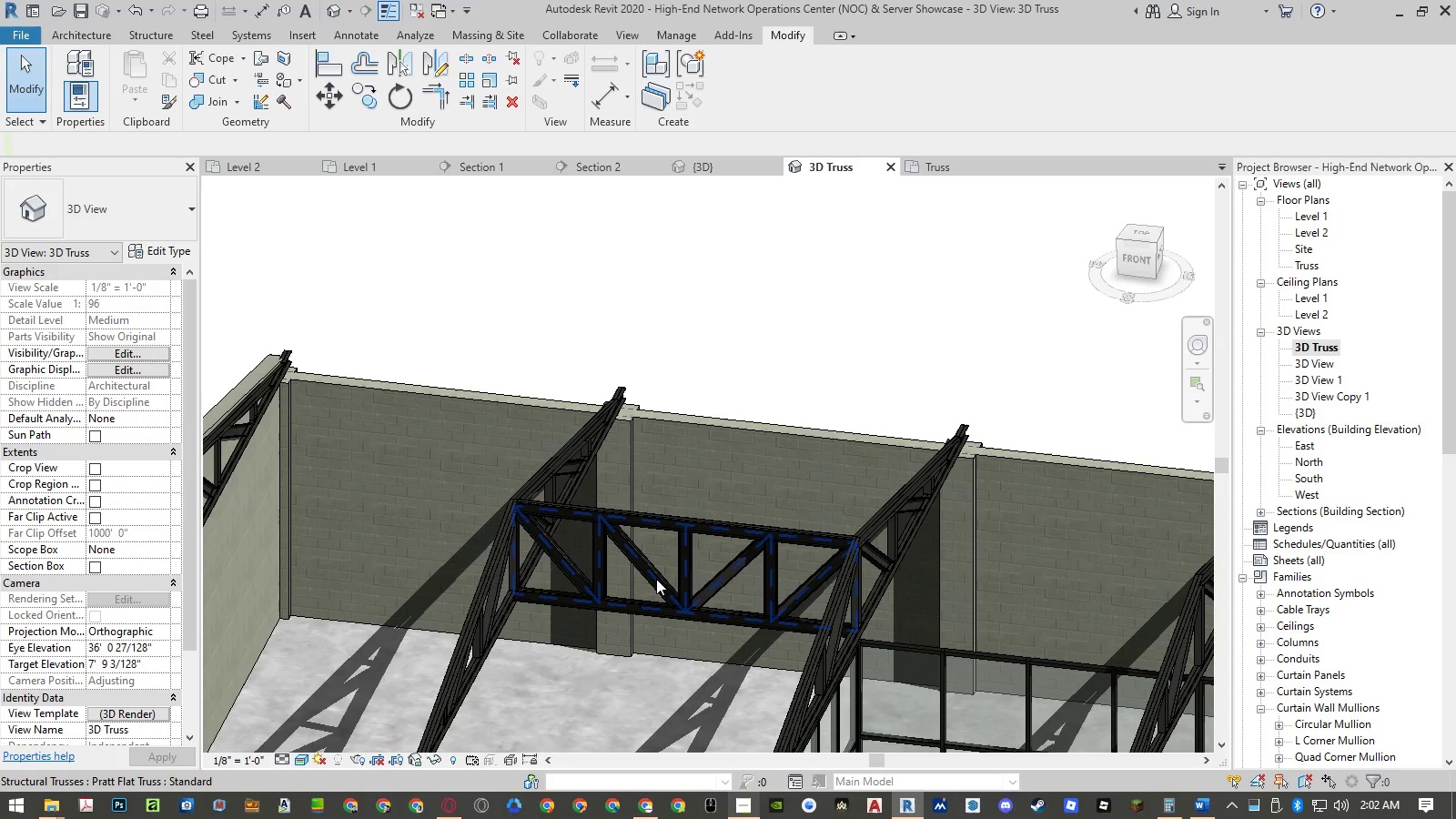 
left_click([656, 579])
 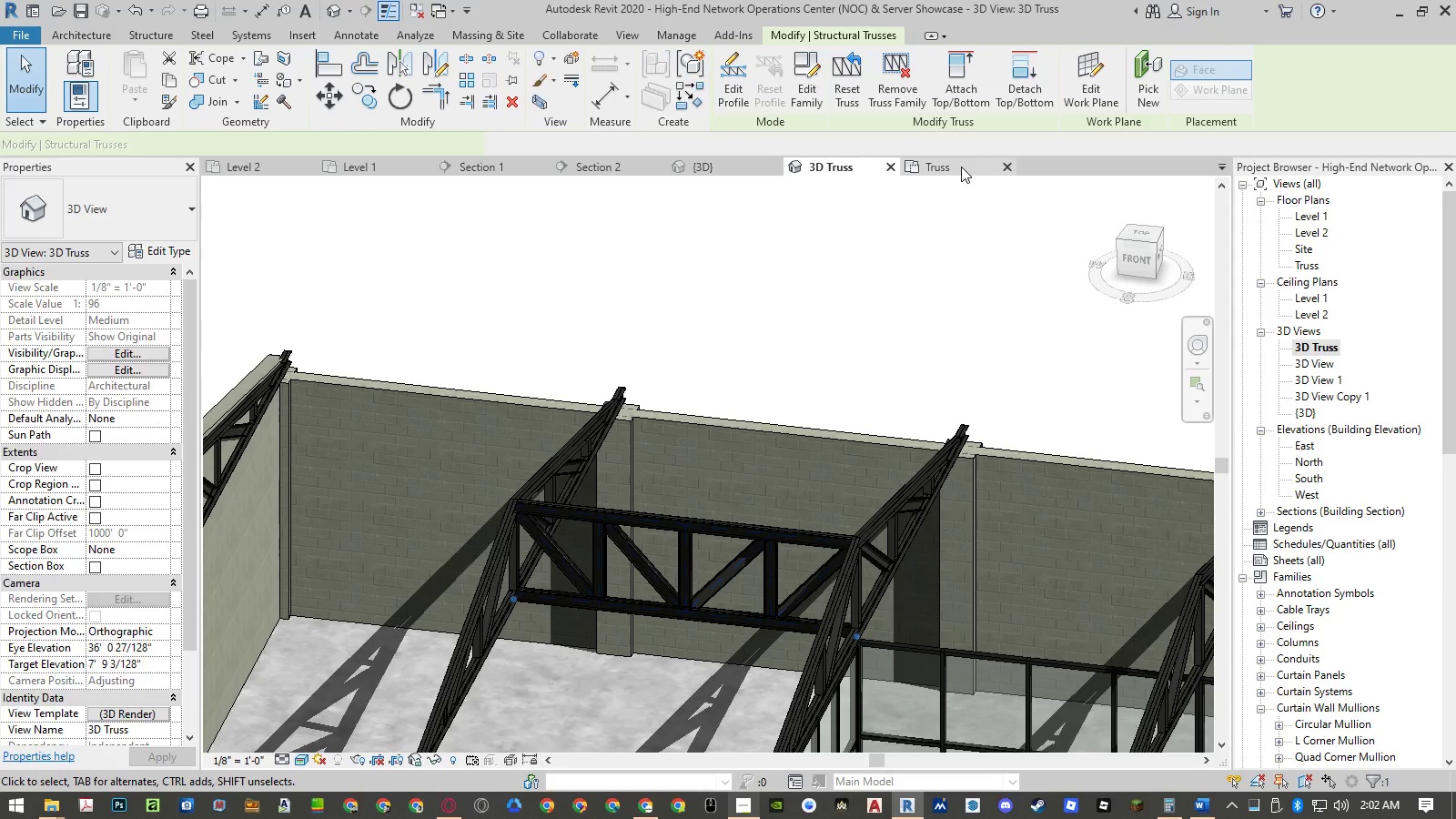 
left_click([961, 167])
 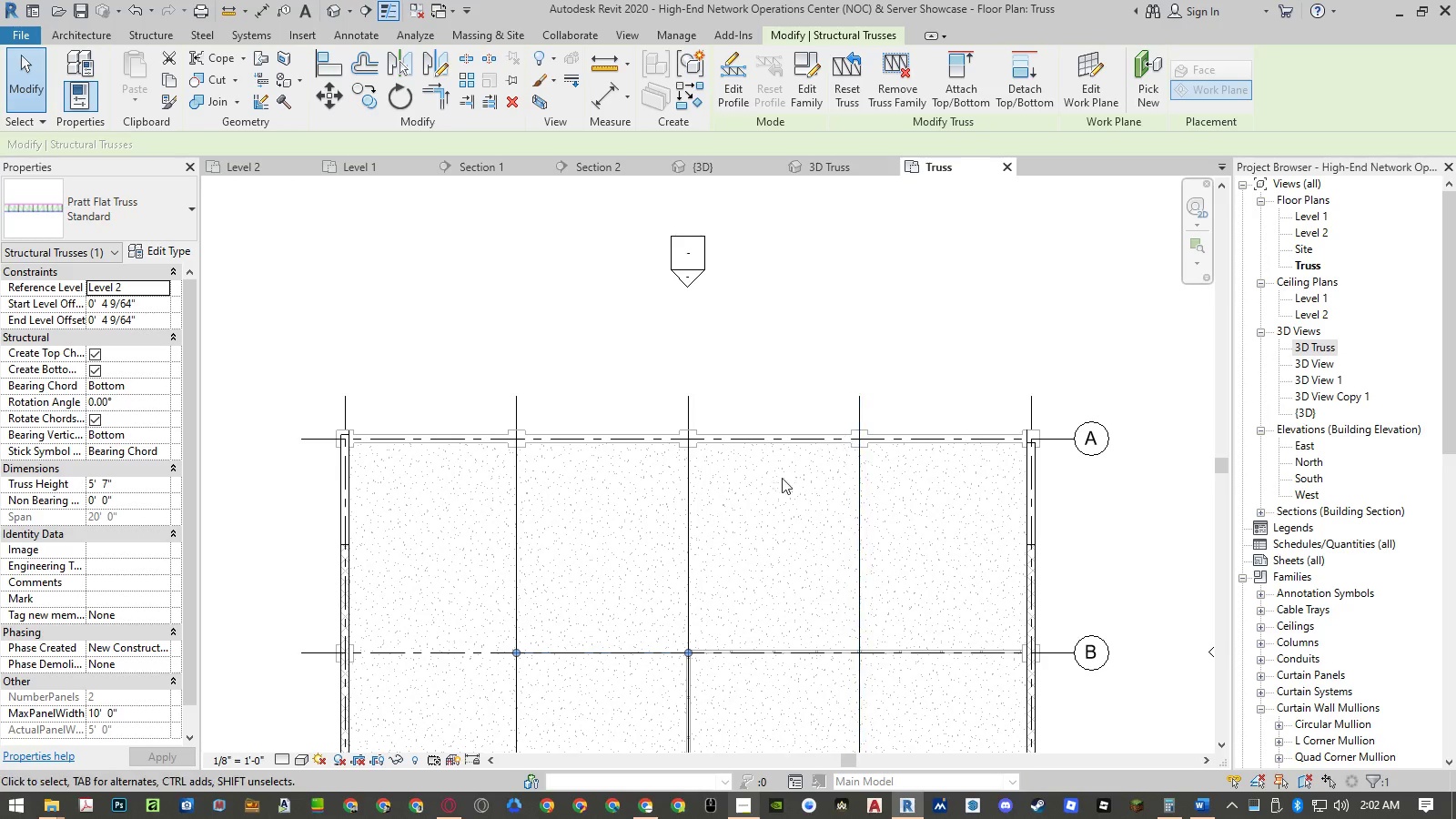 
type(co )
 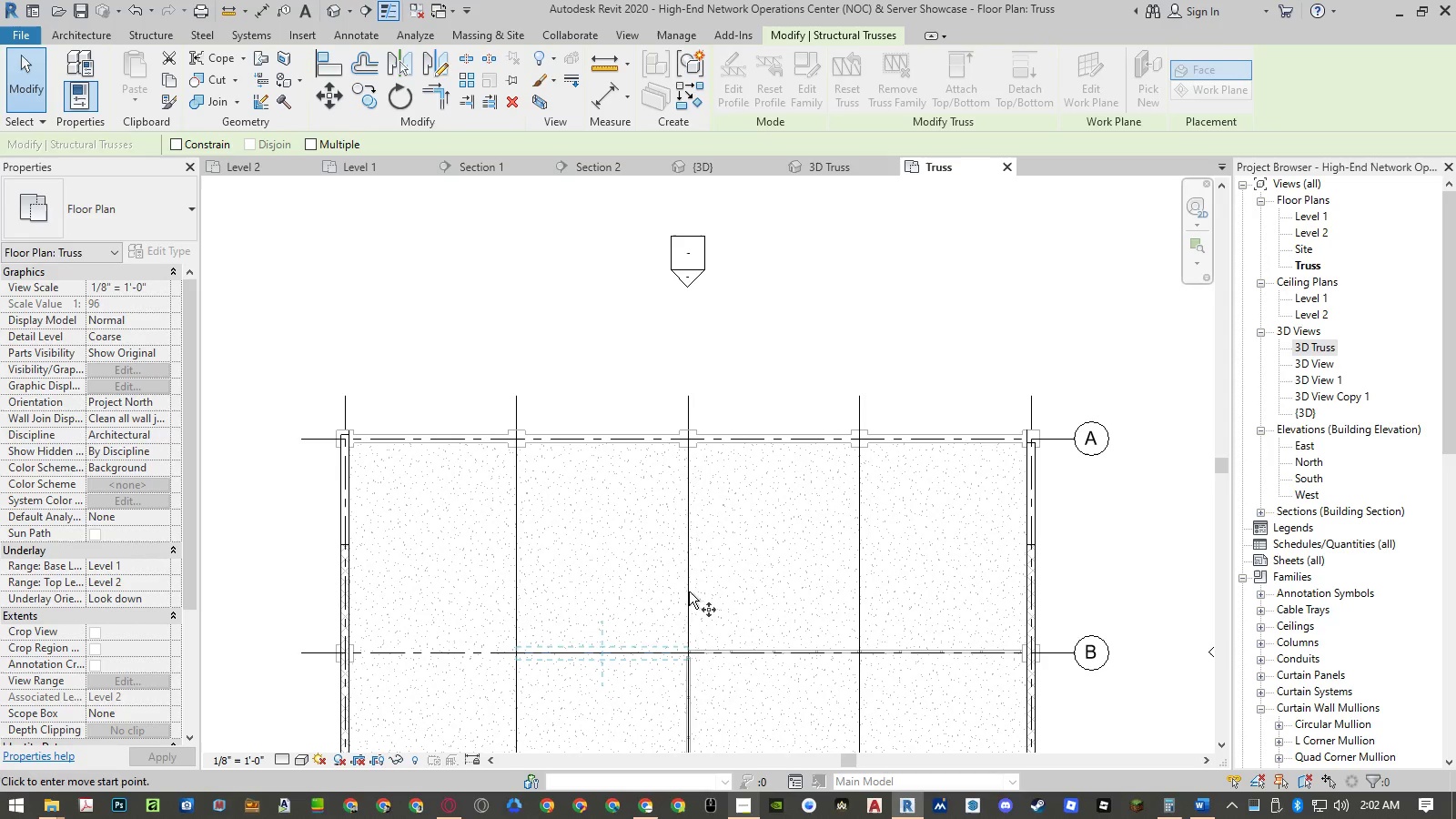 
left_click([690, 592])
 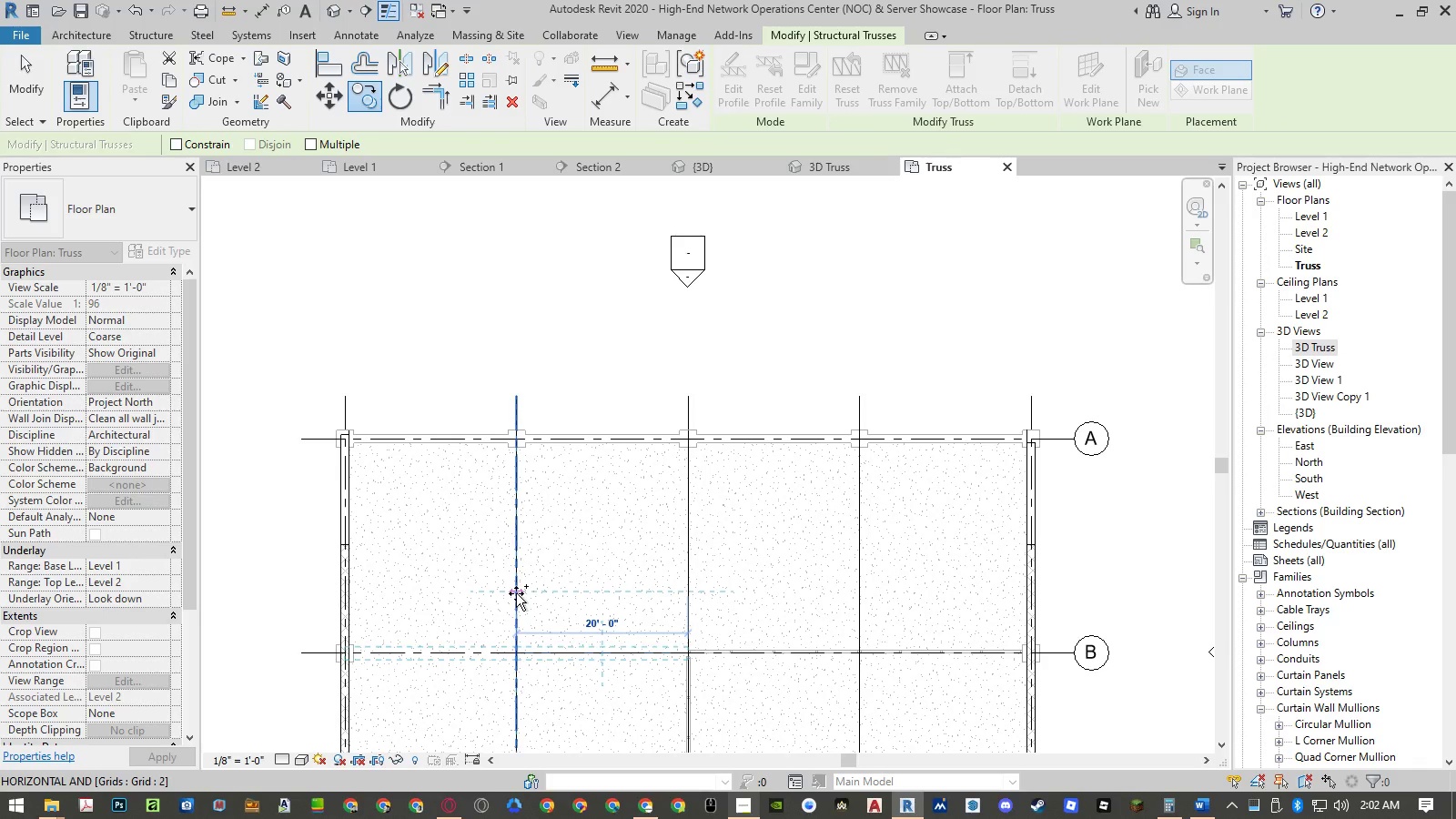 
left_click([516, 593])
 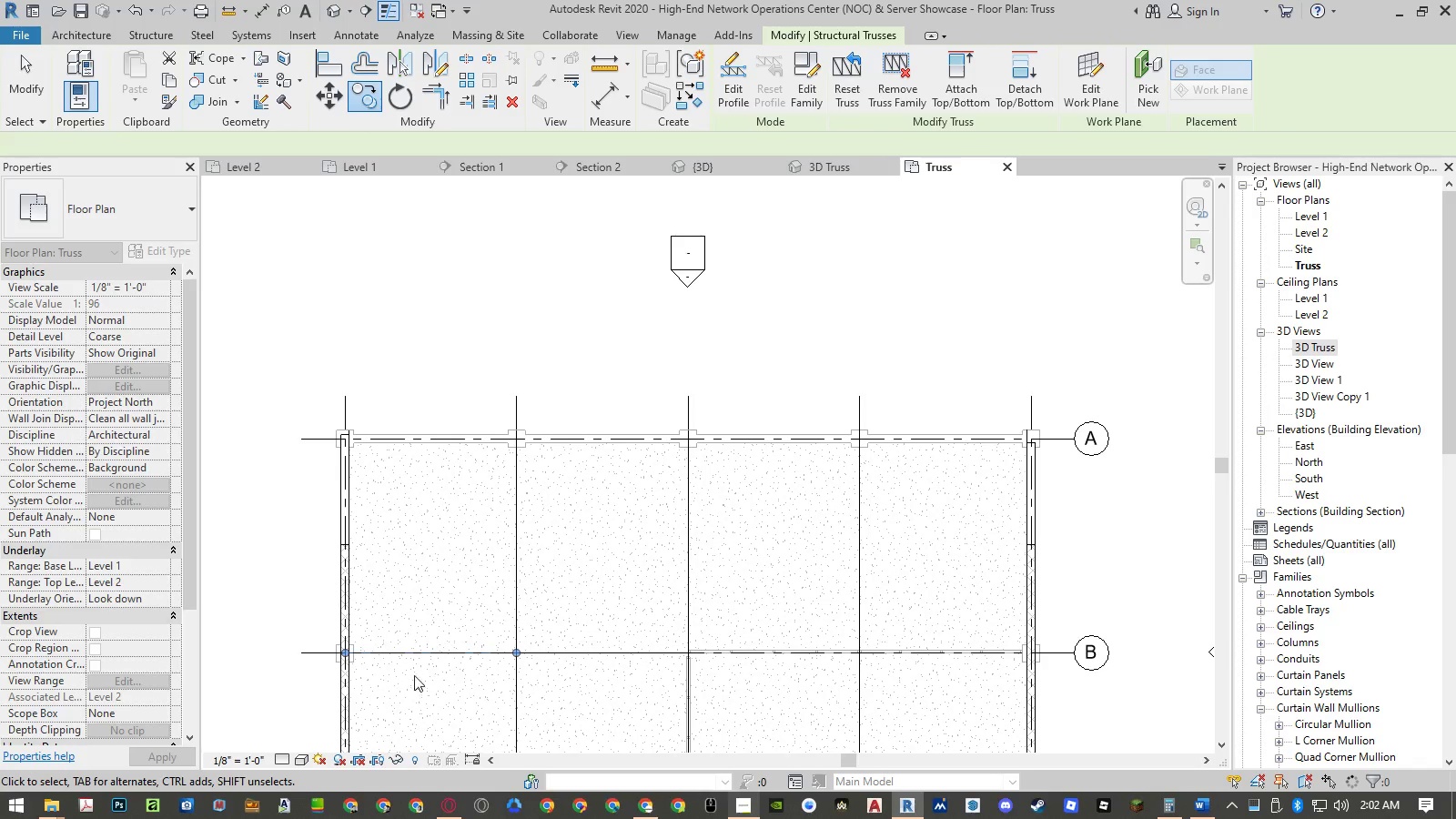 
scroll: coordinate [318, 682], scroll_direction: up, amount: 3.0
 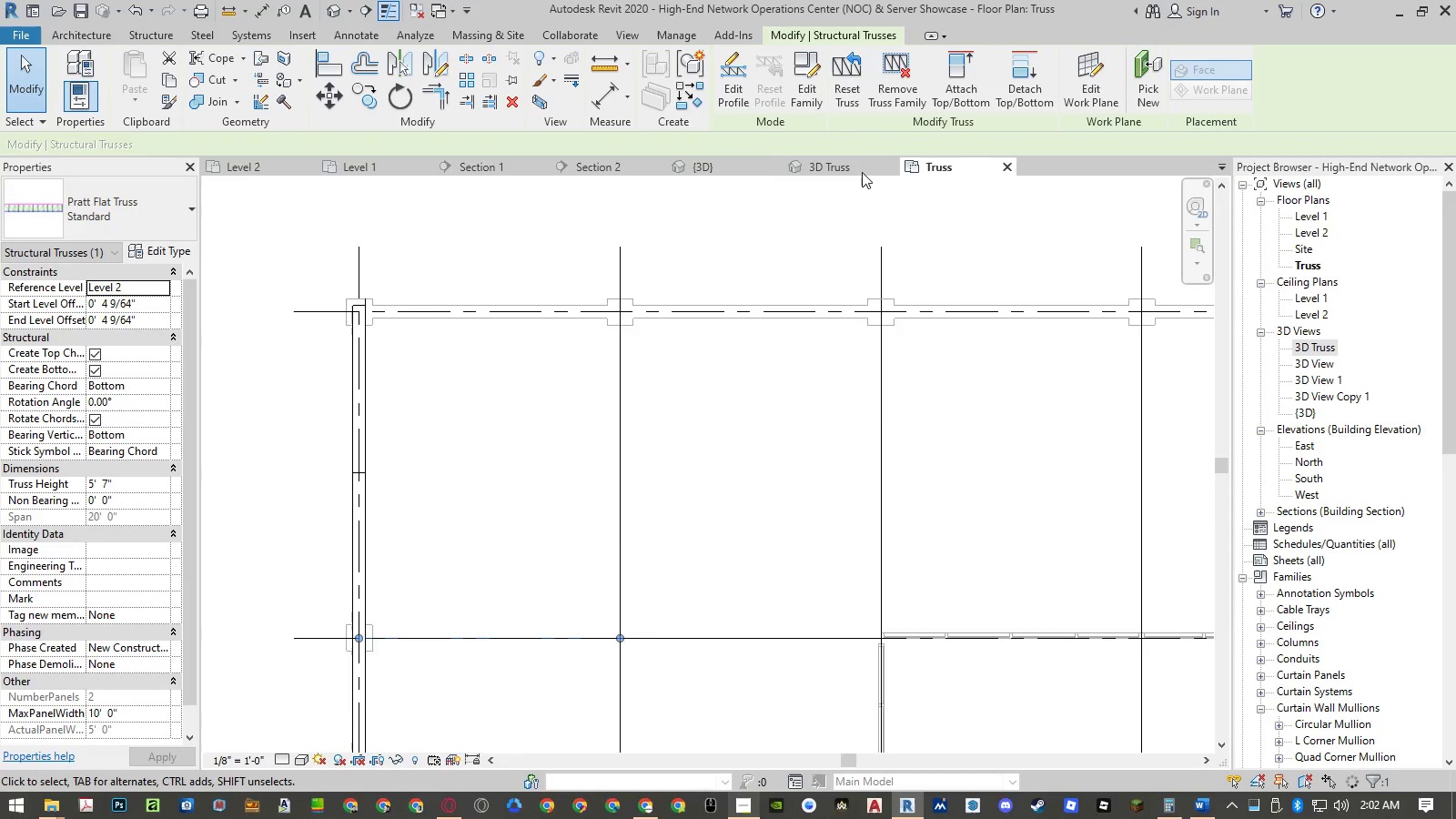 
left_click([844, 167])
 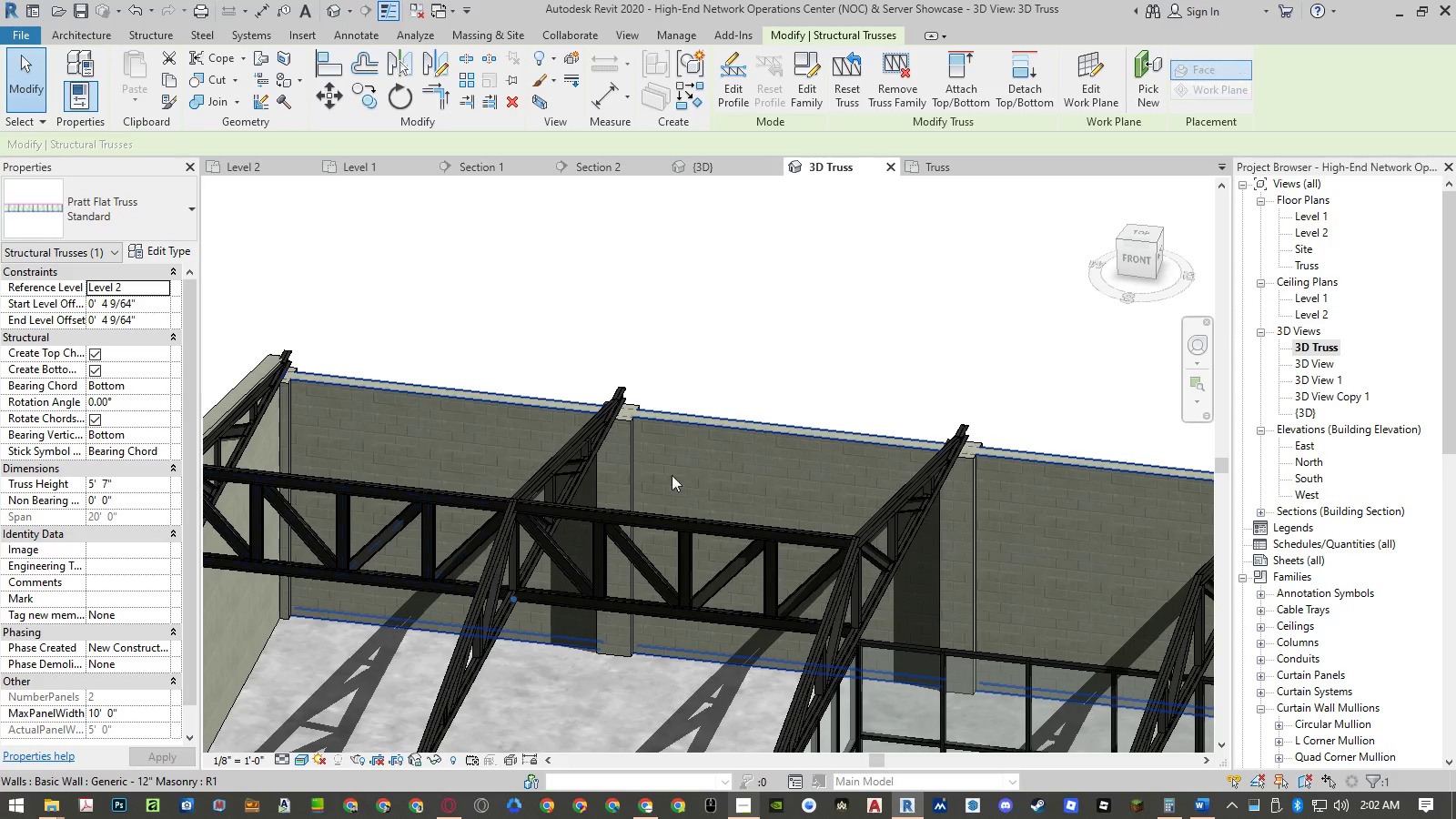 
scroll: coordinate [906, 532], scroll_direction: down, amount: 3.0
 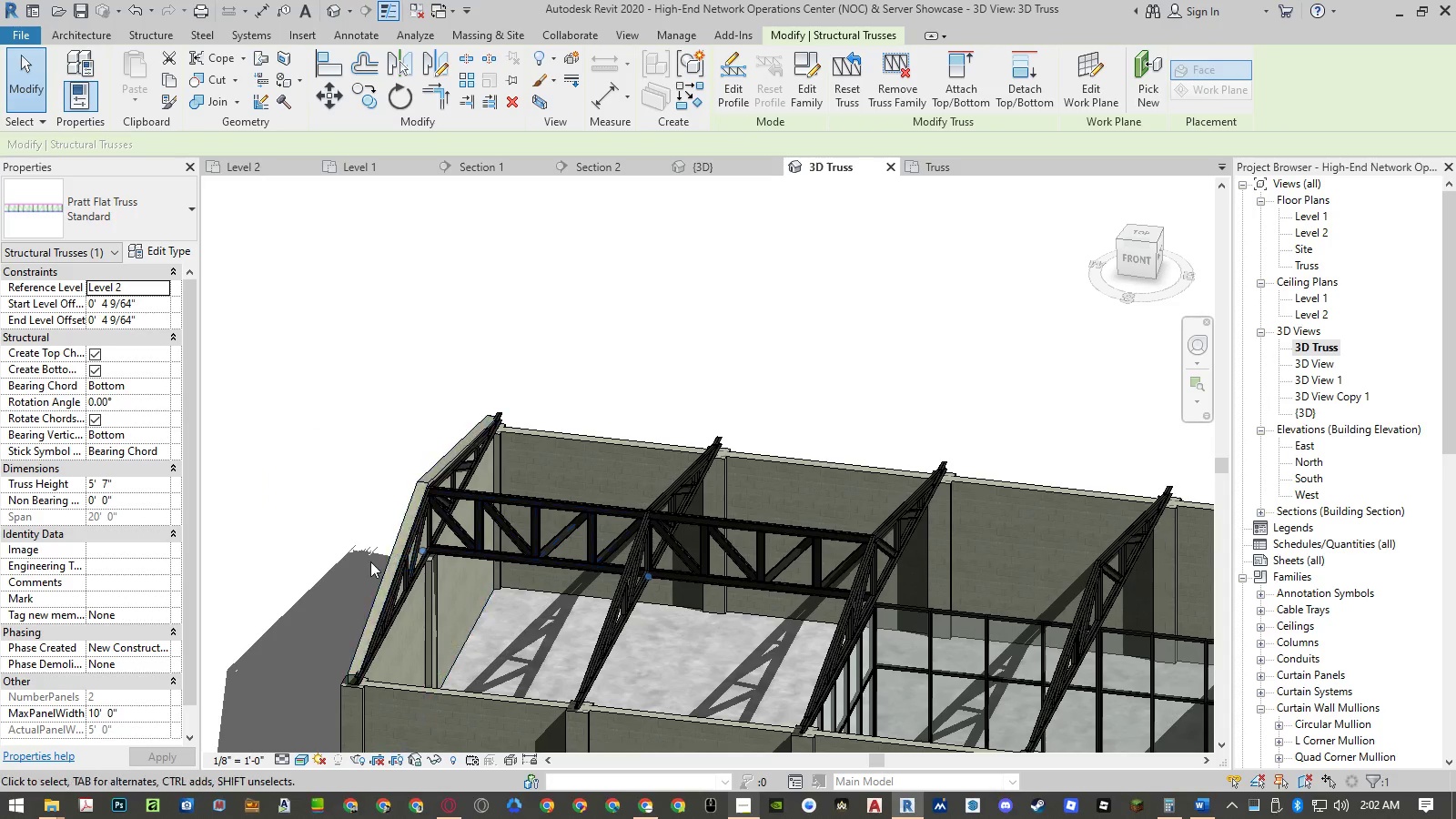 
scroll: coordinate [531, 417], scroll_direction: up, amount: 18.0
 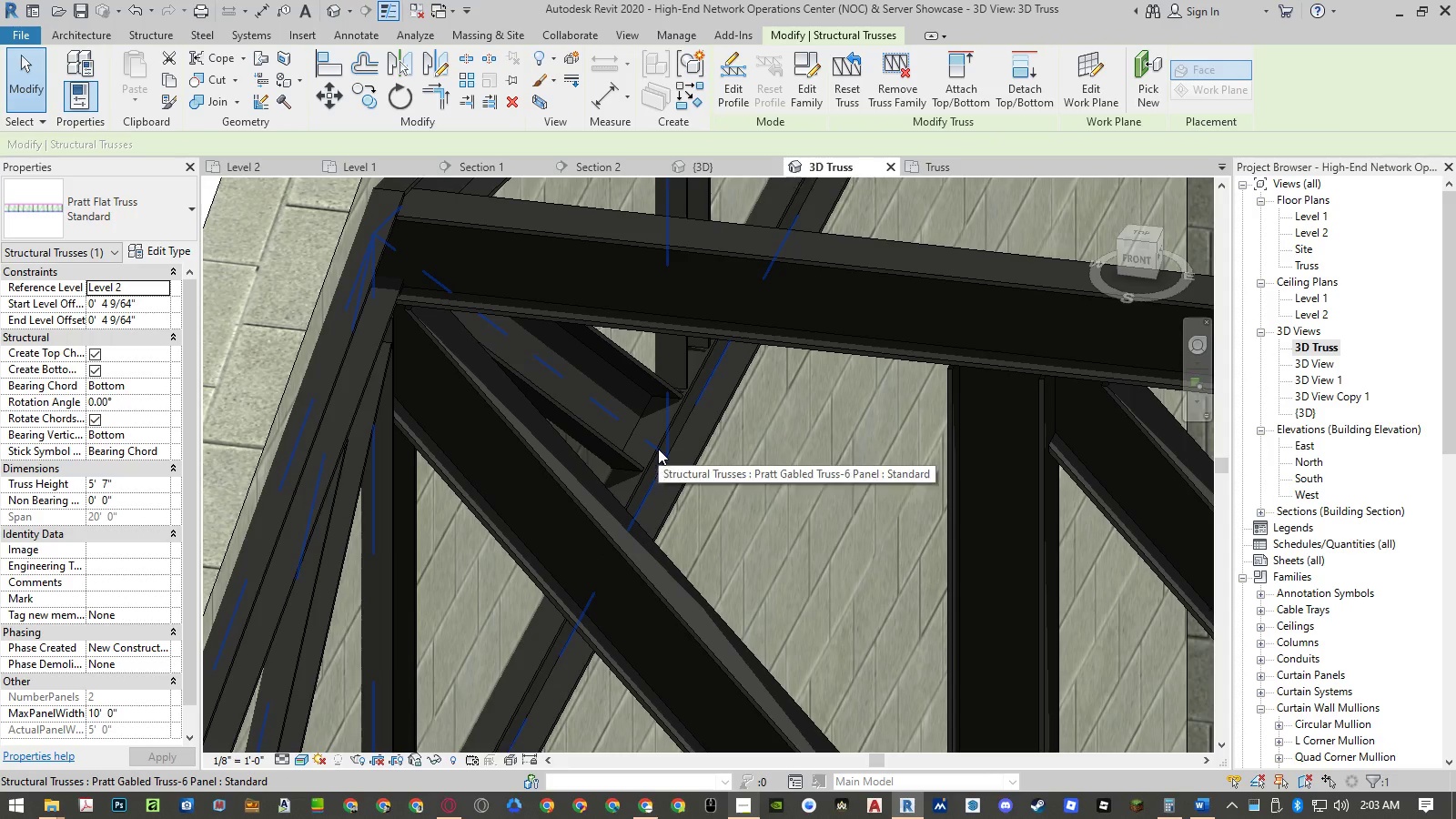 
scroll: coordinate [514, 422], scroll_direction: down, amount: 5.0
 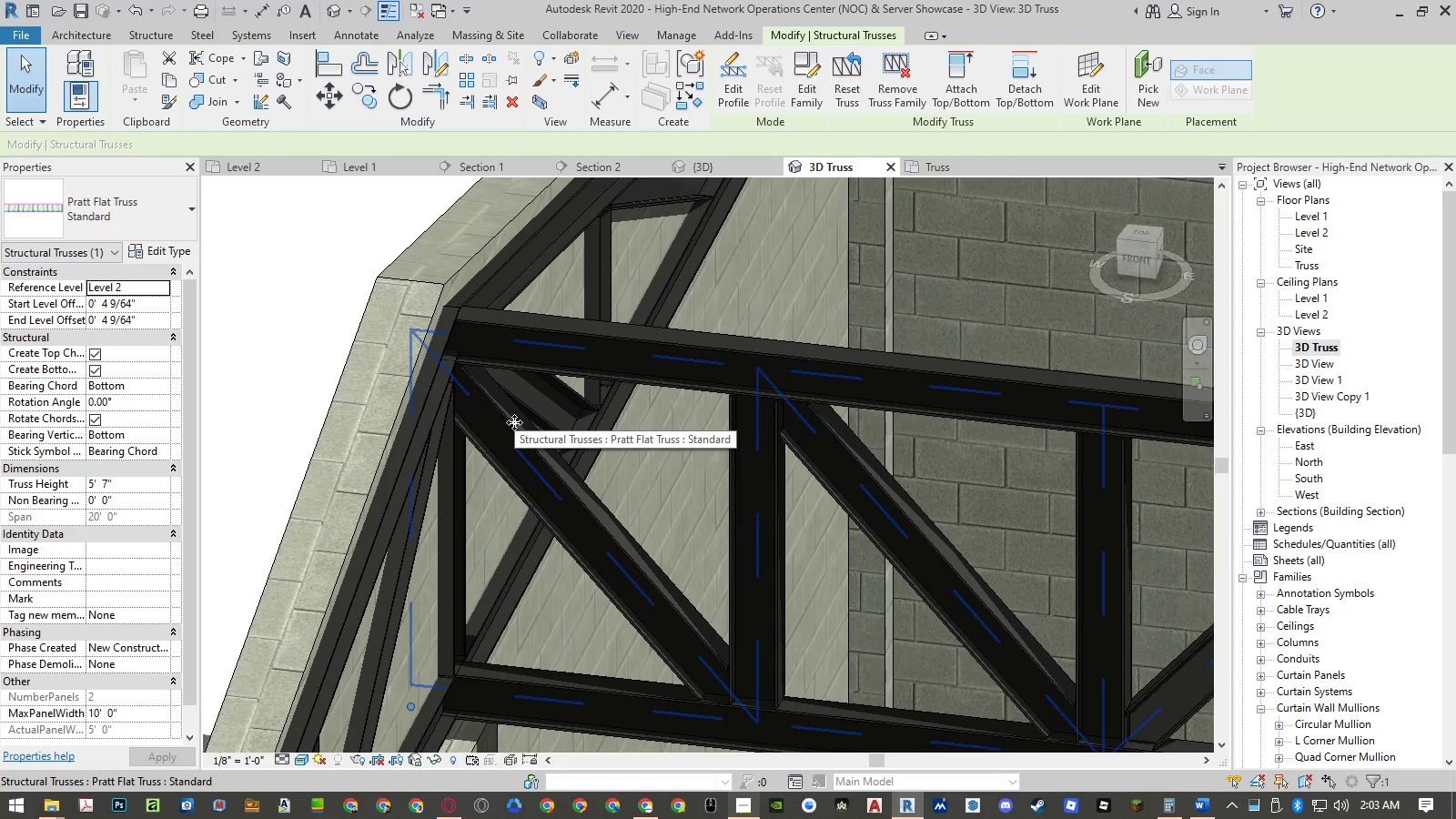 
type(cop)
 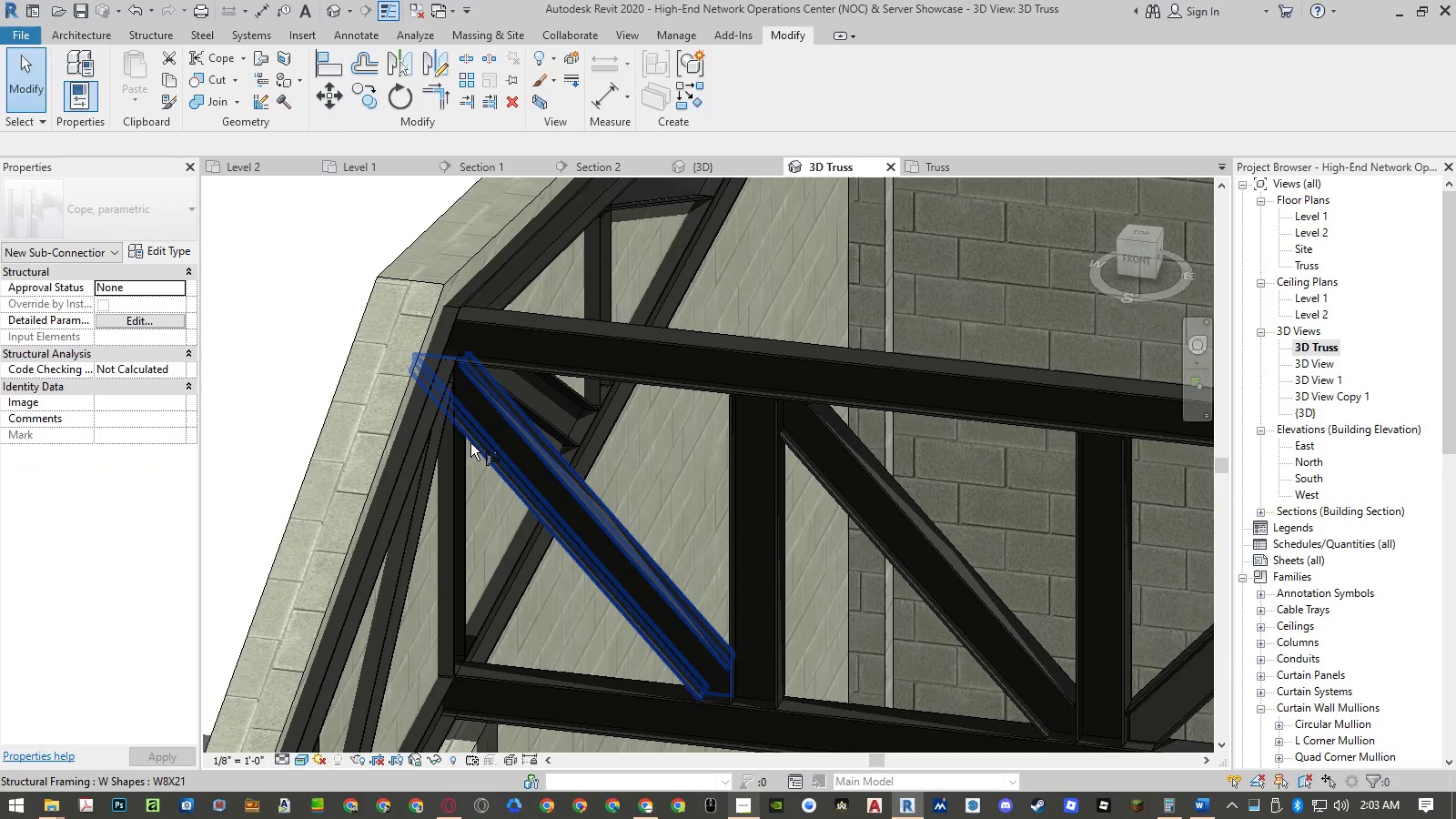 
left_click([473, 443])
 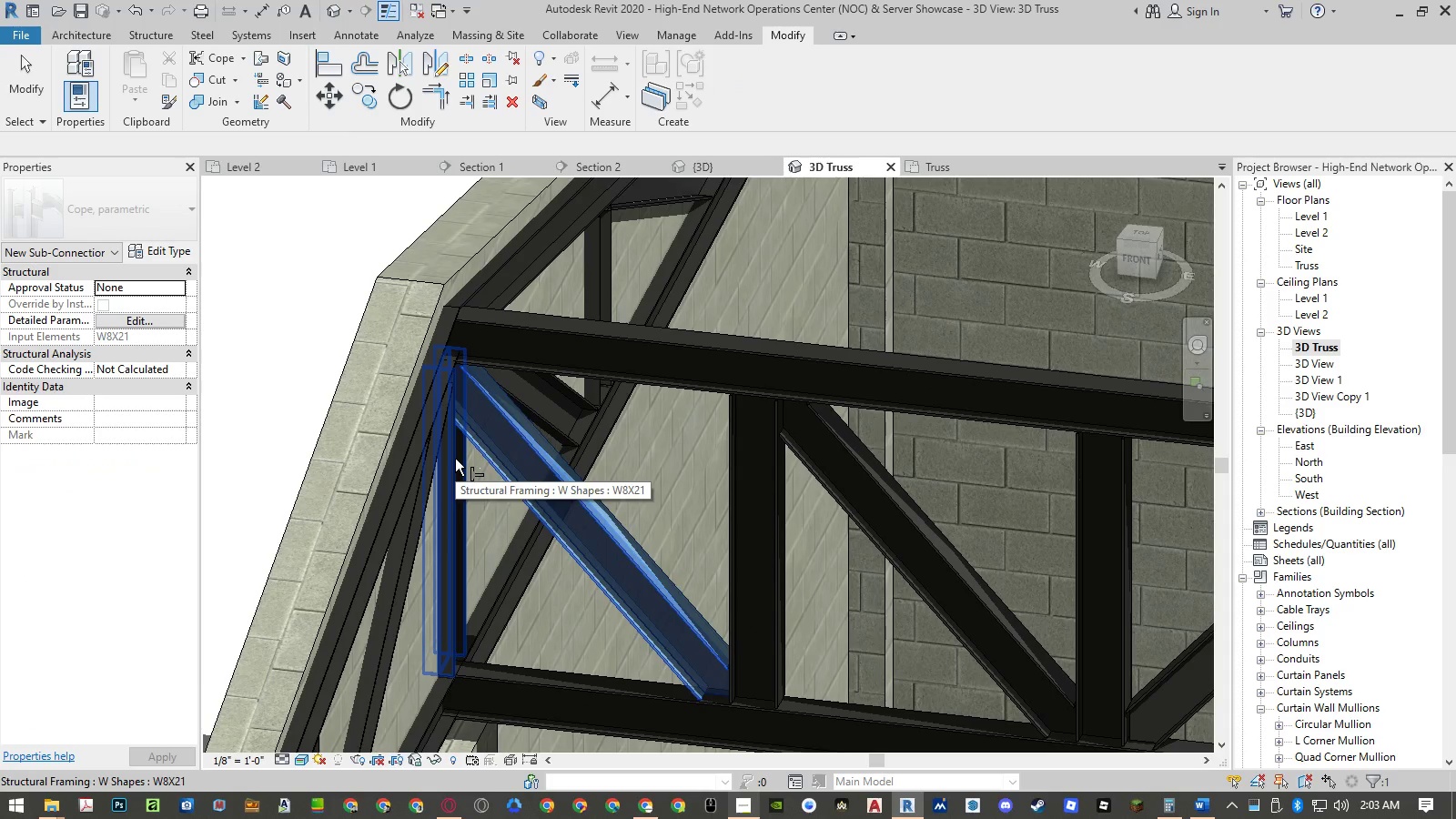 
hold_key(key=ControlLeft, duration=0.47)
left_click([455, 459])
 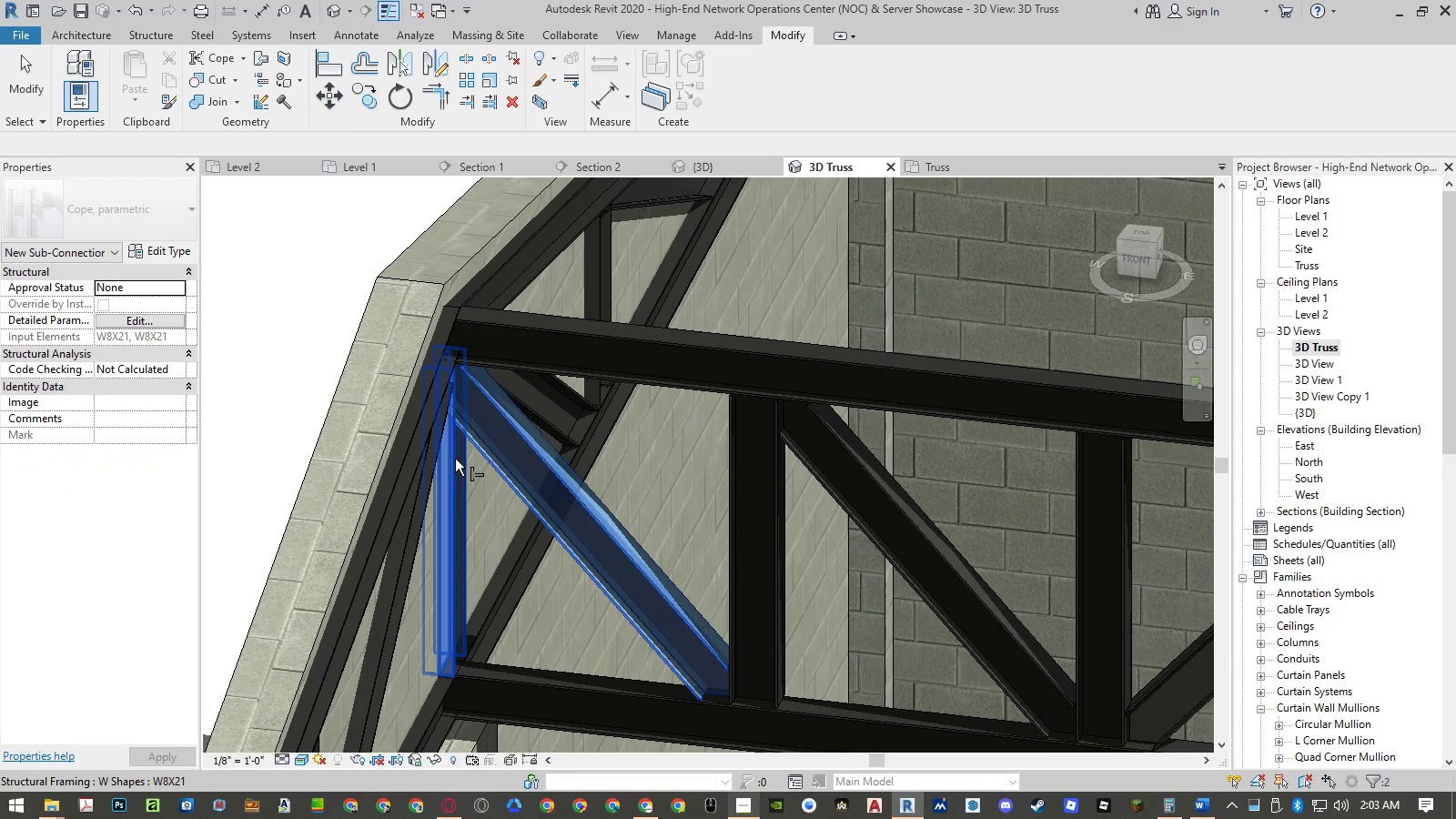 
key(NumpadEnter)
 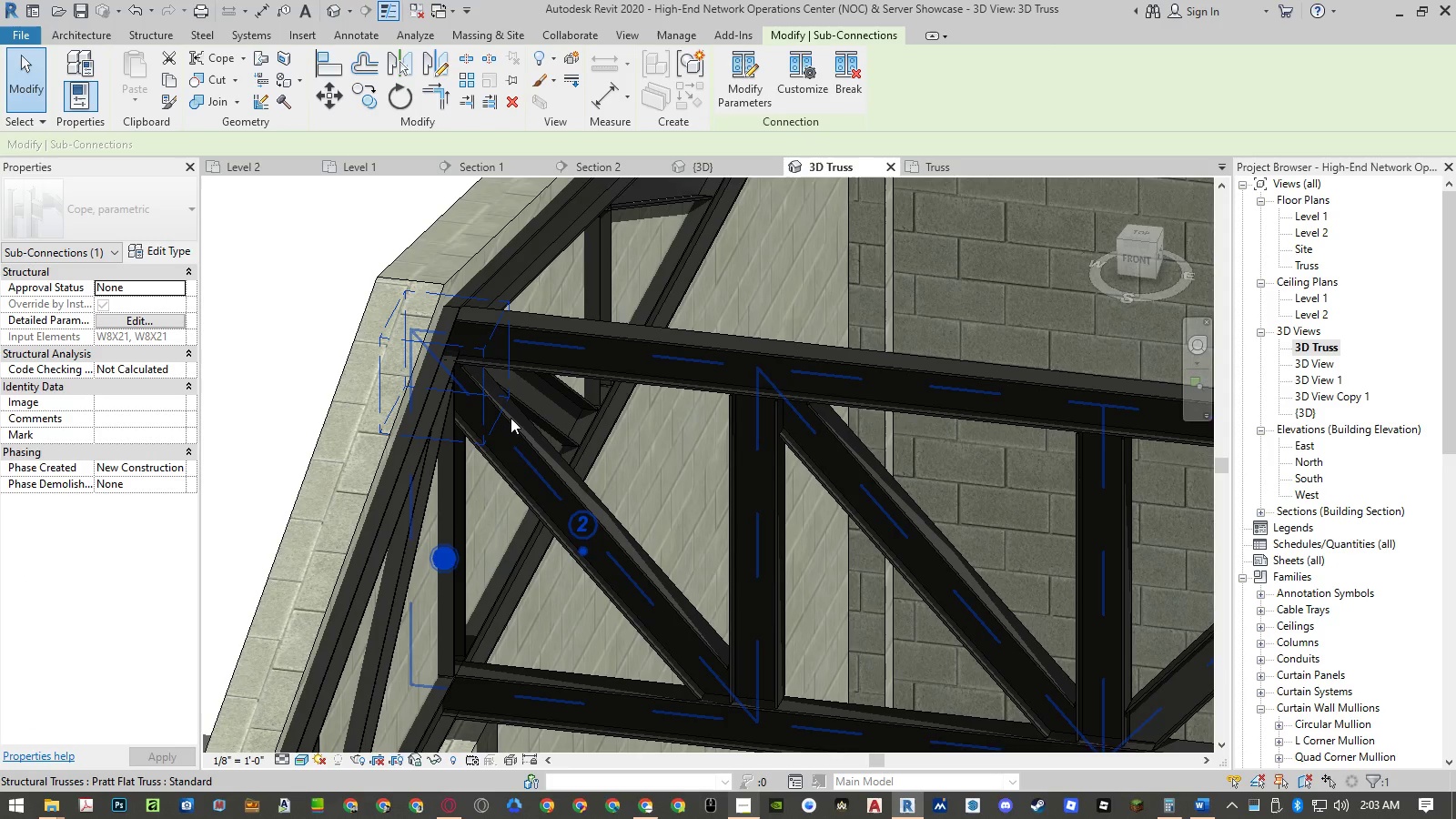 
type(cop)
 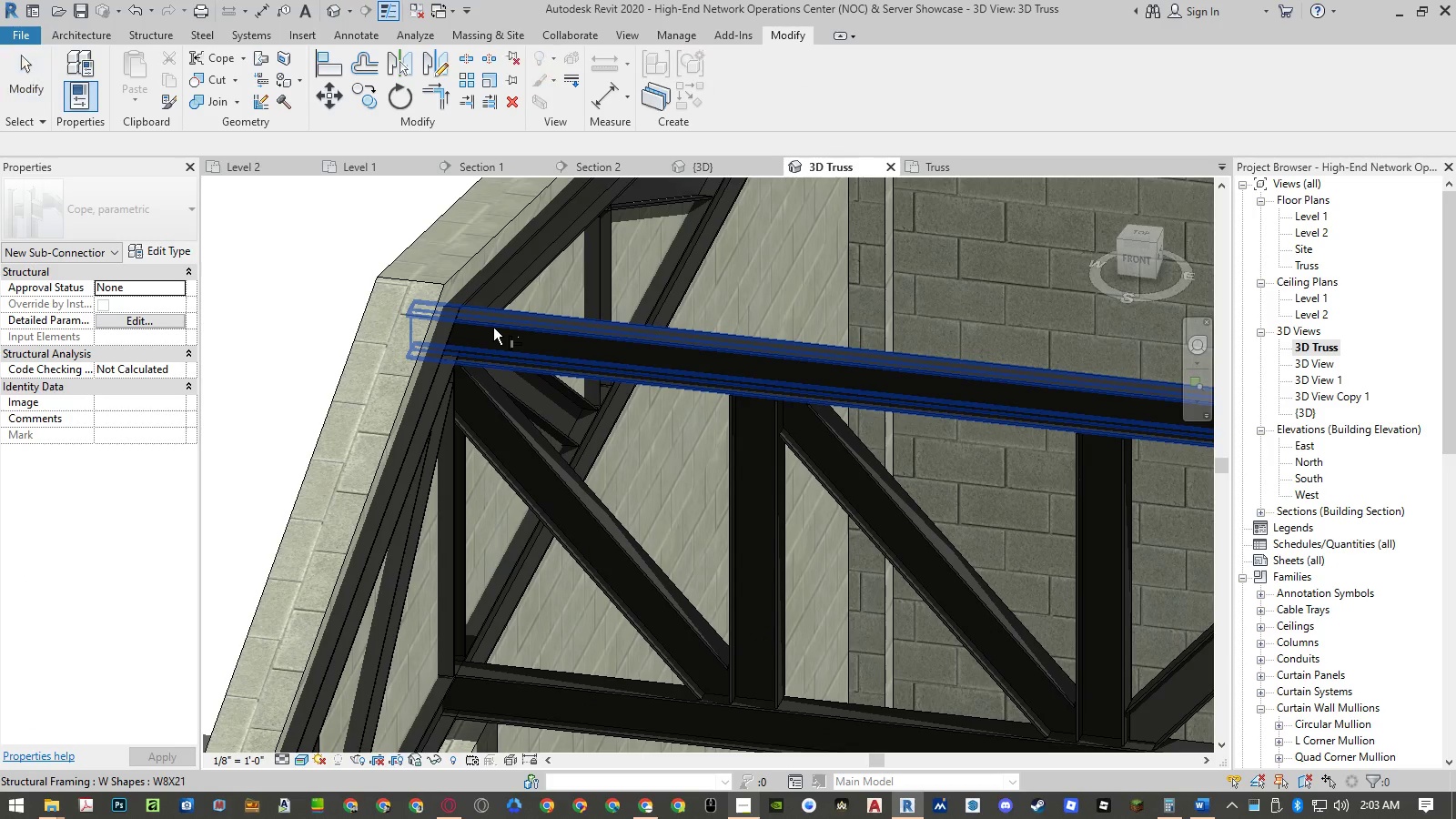 
left_click([493, 328])
 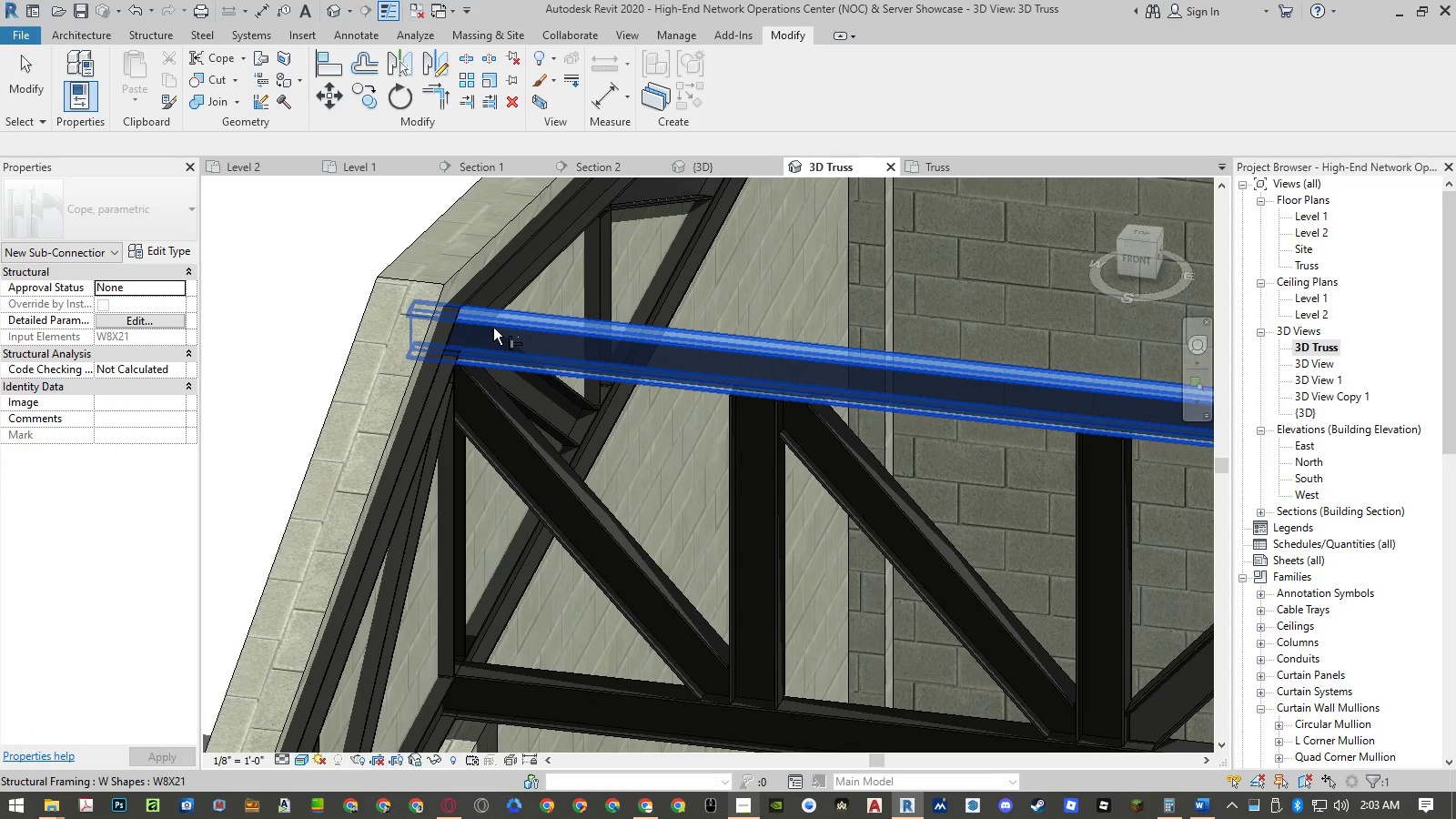 
scroll: coordinate [493, 328], scroll_direction: up, amount: 4.0
 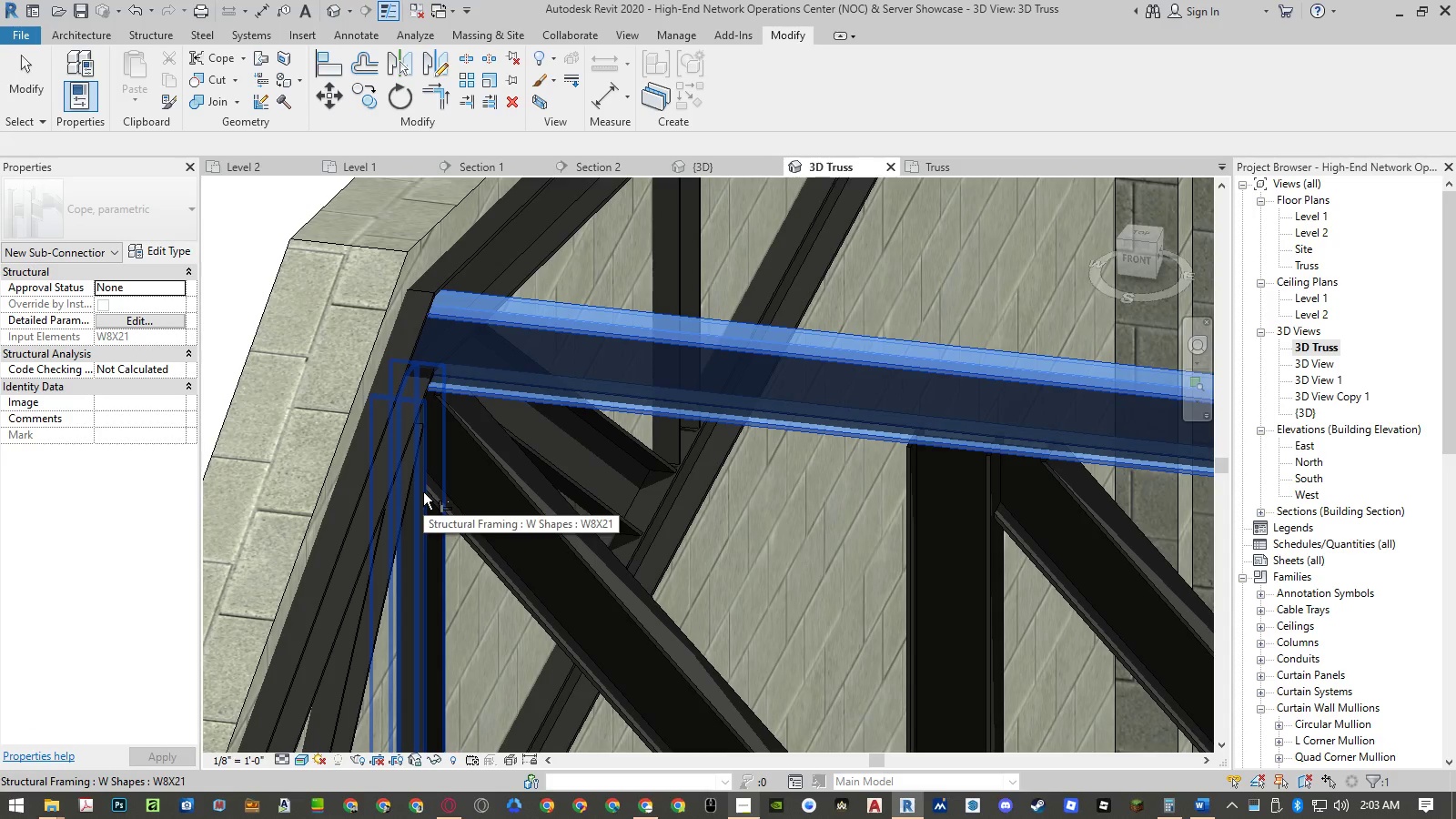 
hold_key(key=ControlLeft, duration=0.55)
left_click([423, 492])
 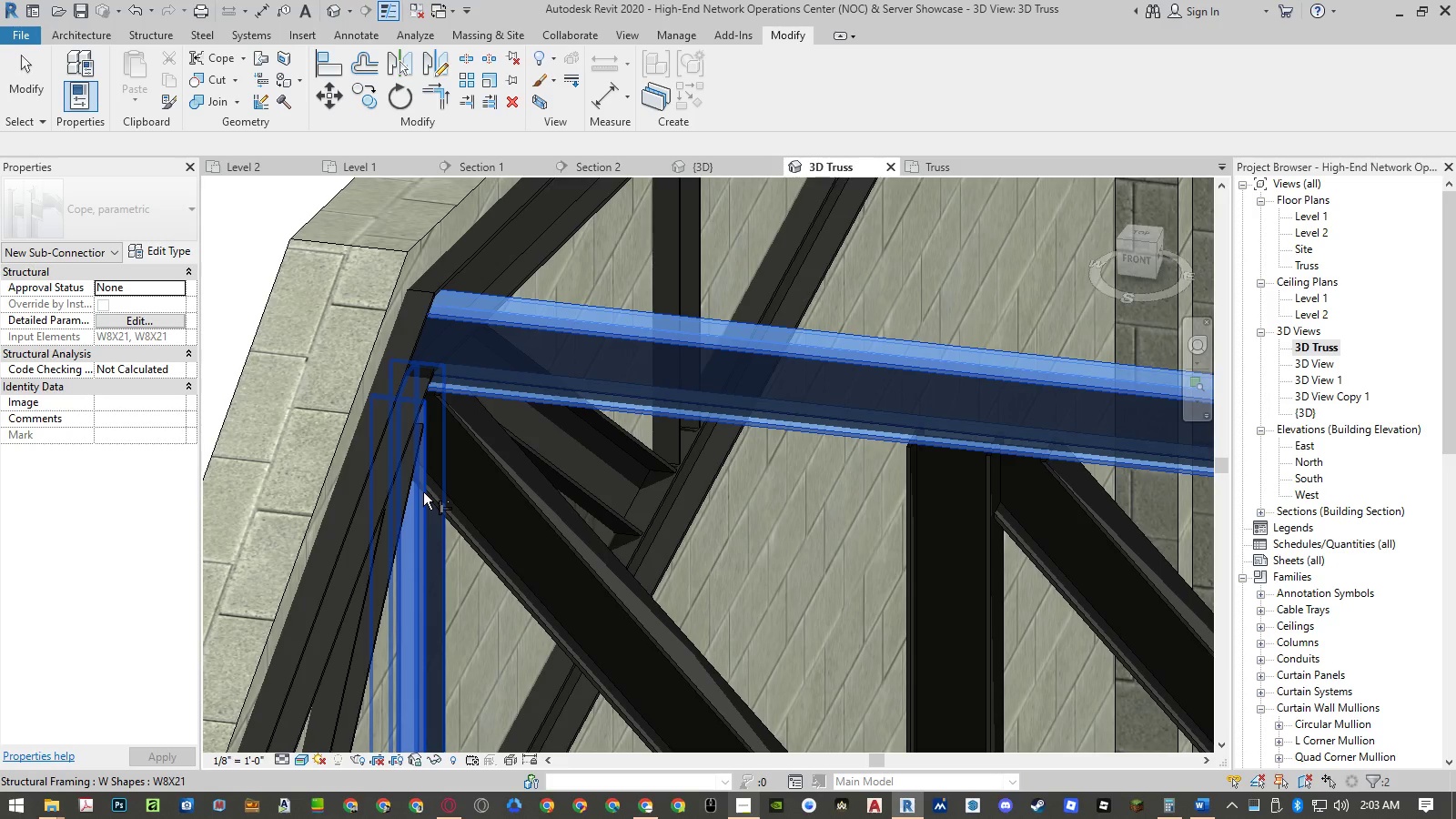 
key(NumpadEnter)
type(cop)
 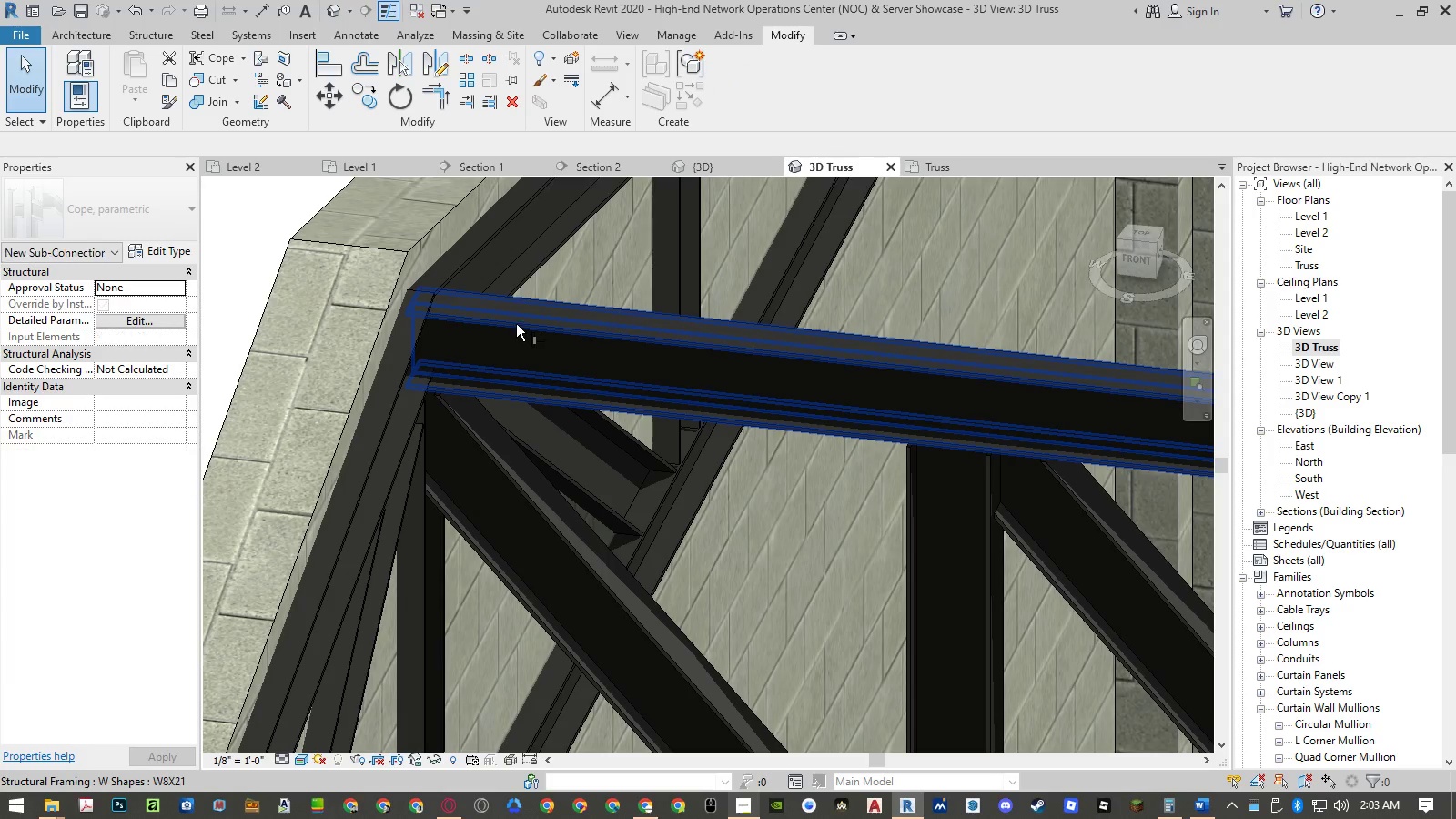 
left_click([516, 324])
 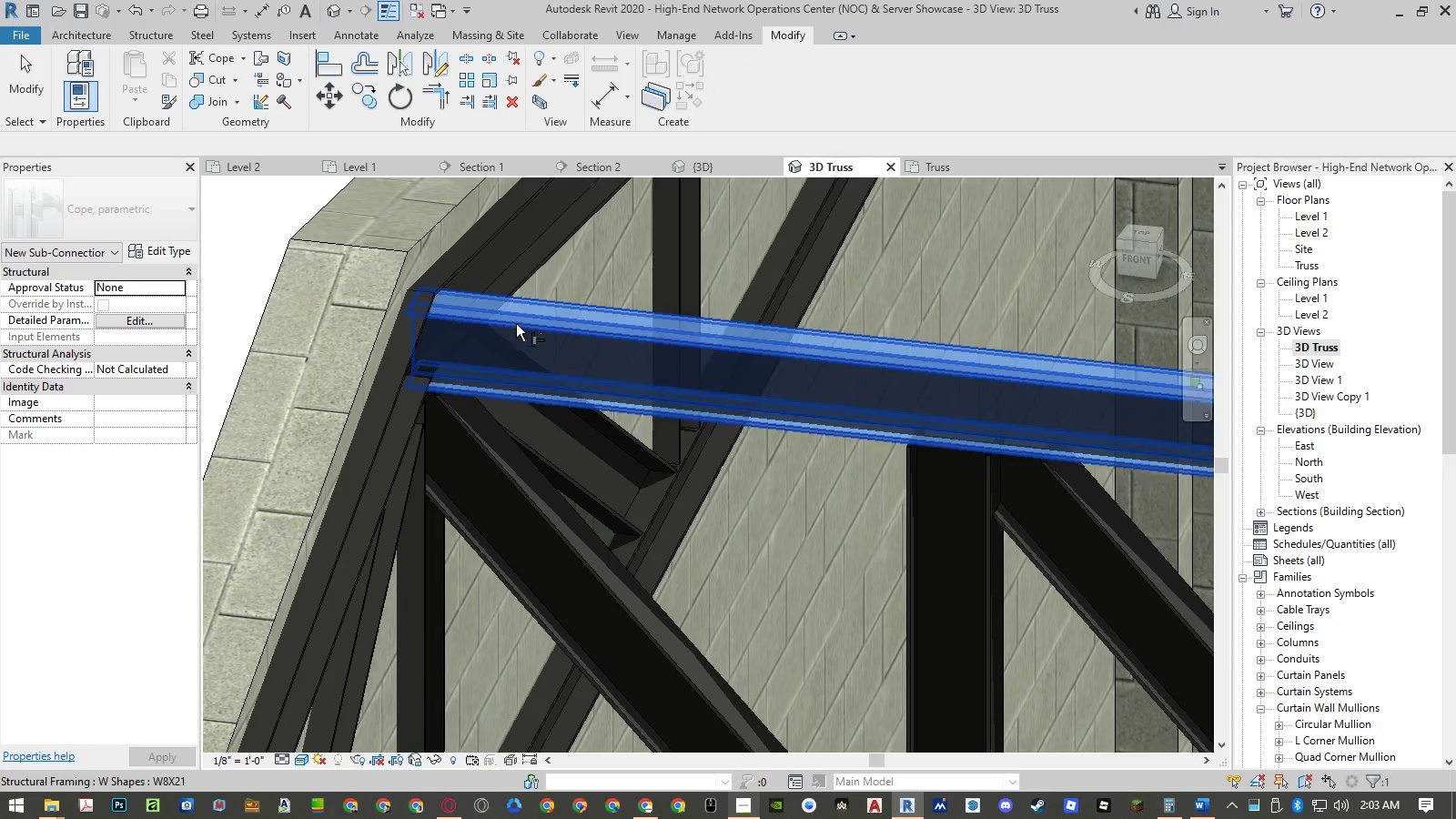 
hold_key(key=ControlLeft, duration=1.03)
left_click([405, 361])
 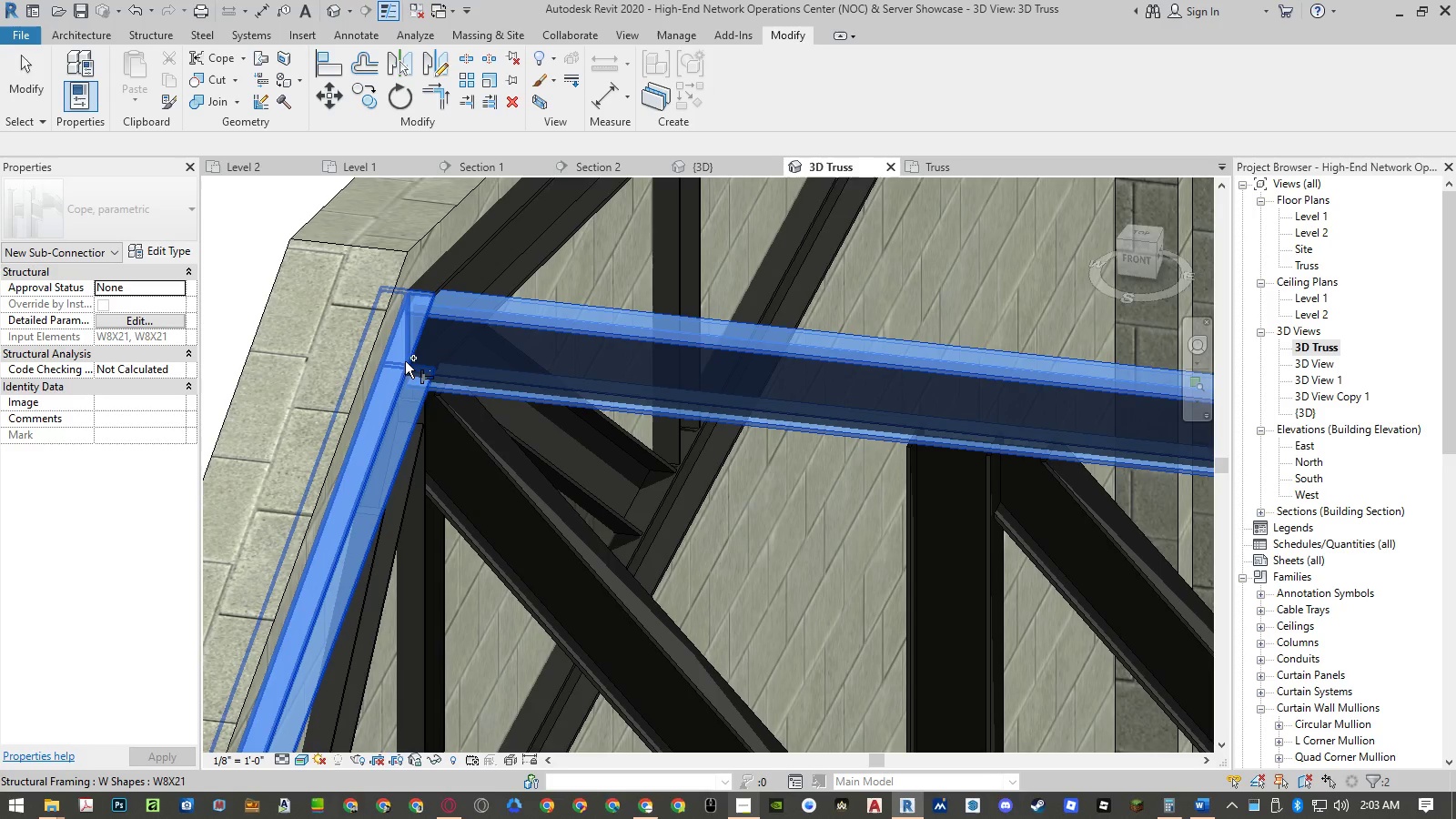 
hold_key(key=ControlLeft, duration=3.02)
 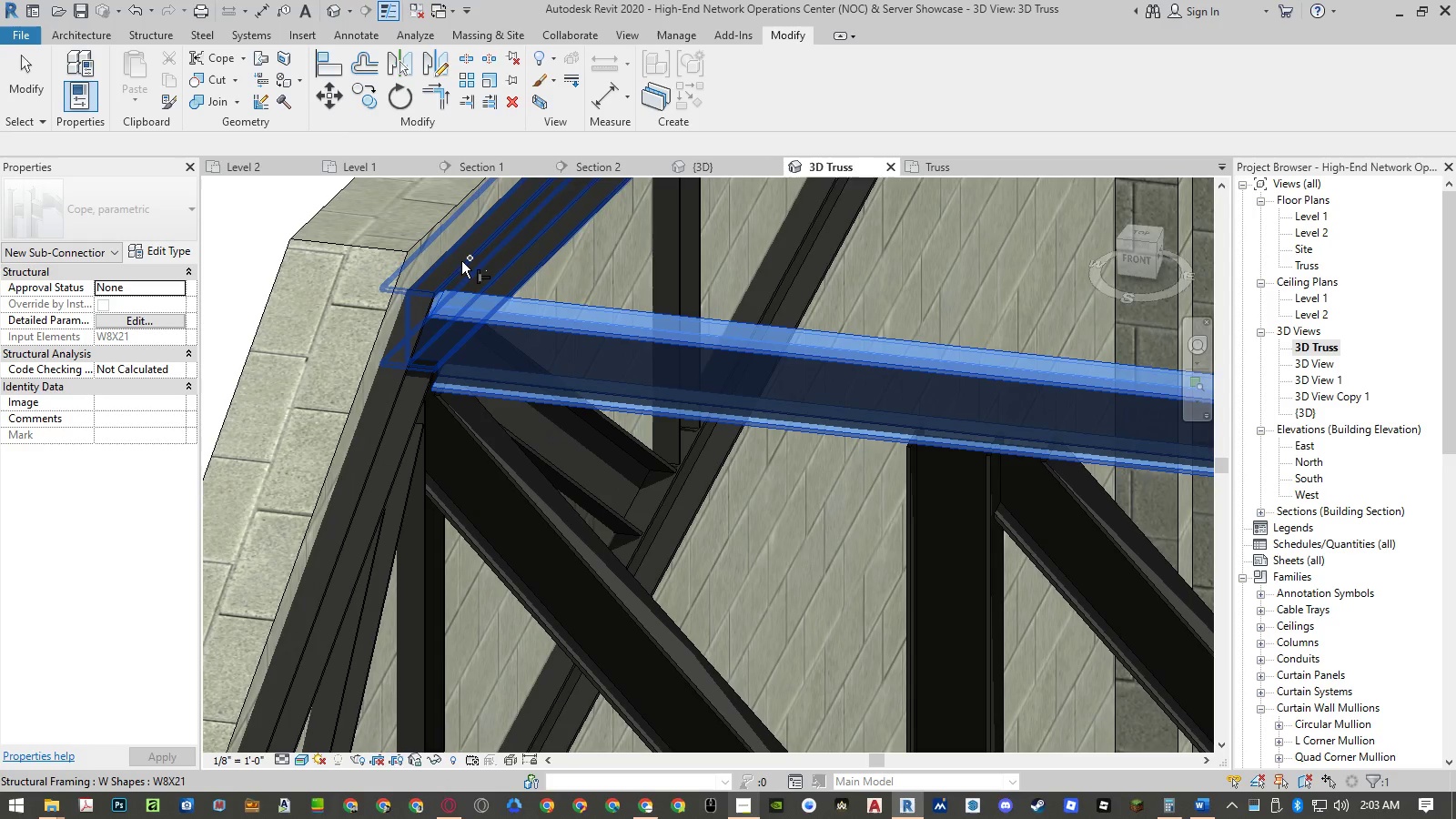 
key(NumpadEnter)
type(cop)
 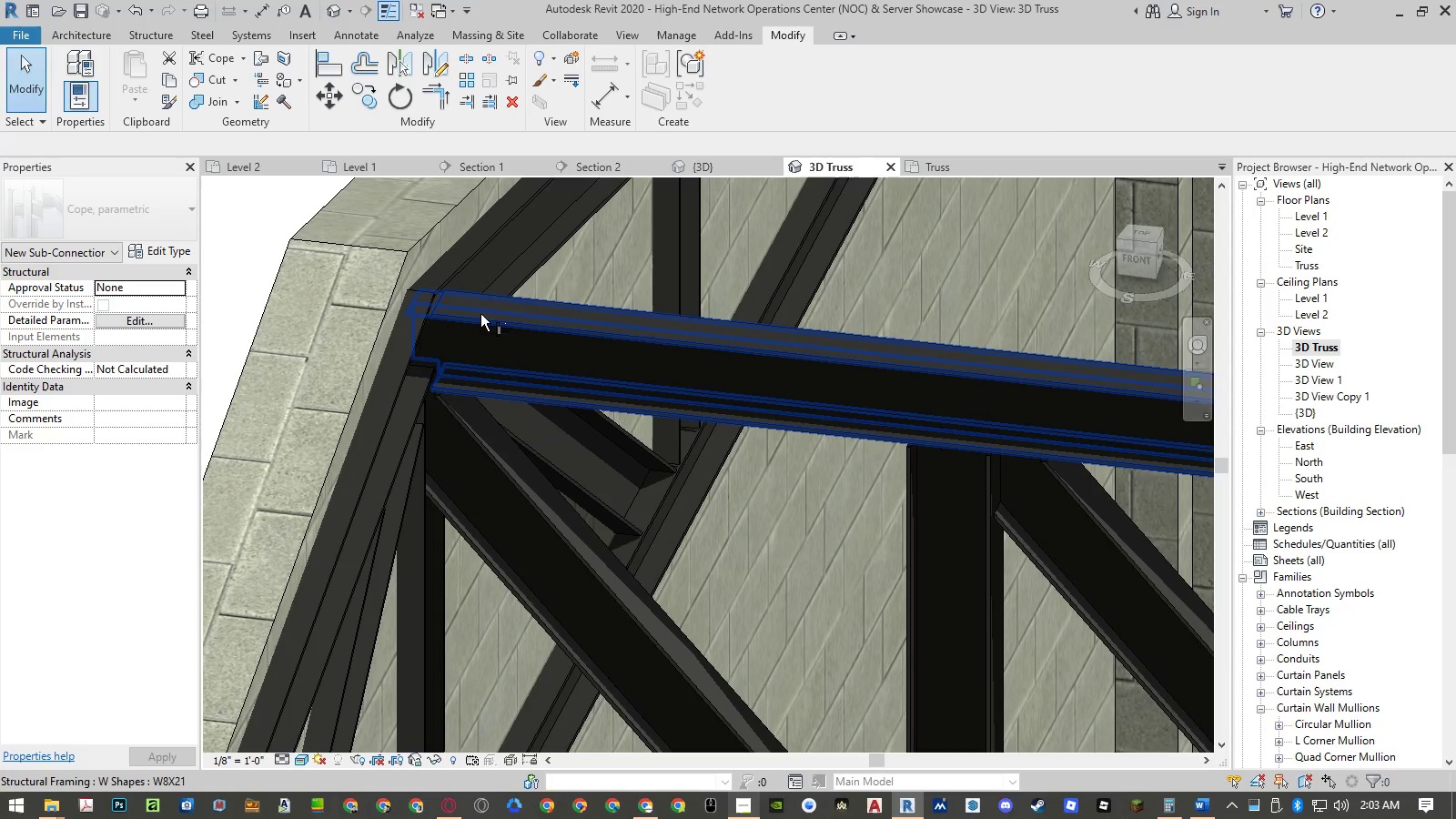 
left_click([480, 318])
 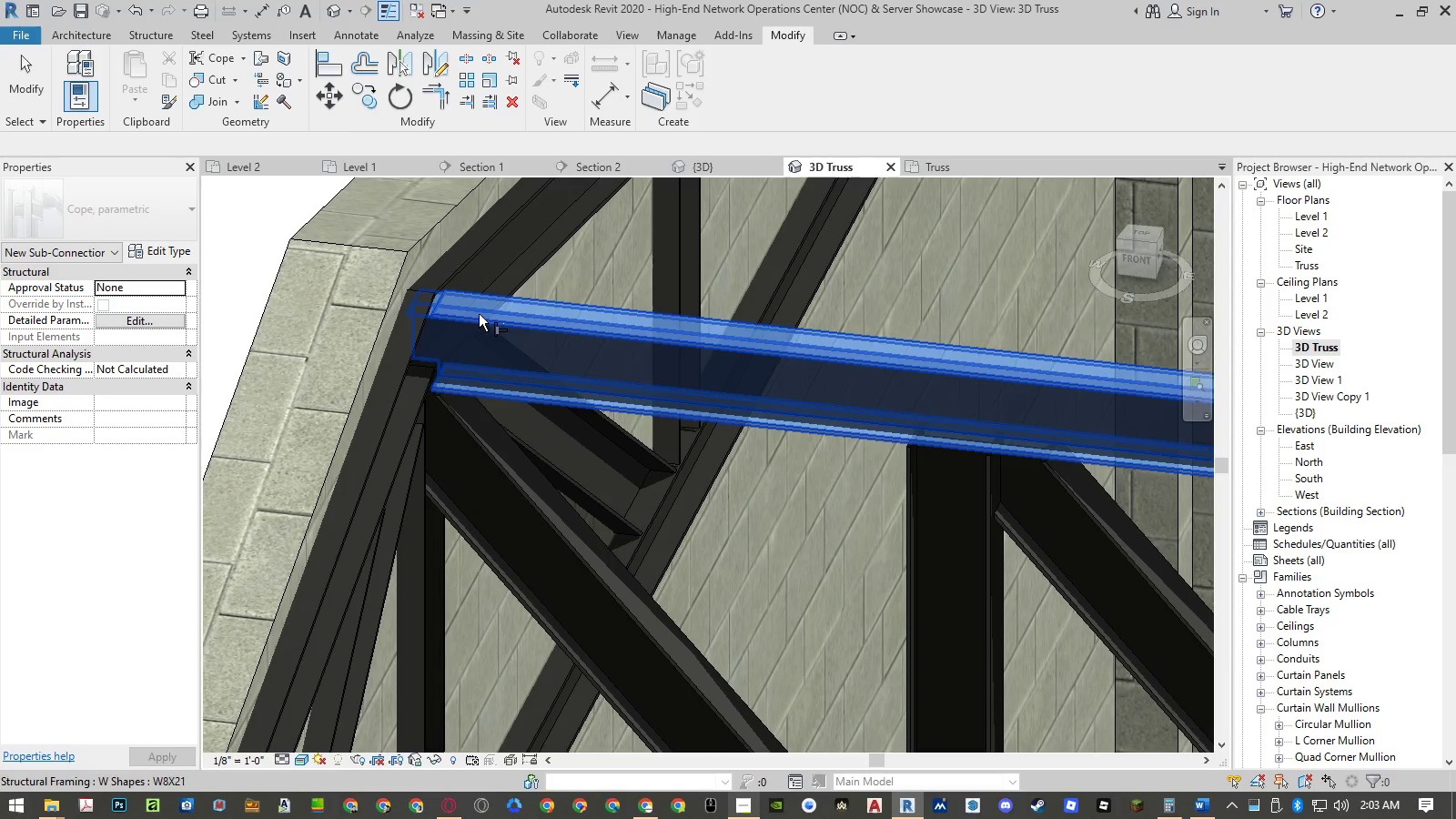 
hold_key(key=ControlLeft, duration=0.98)
left_click([461, 261])
 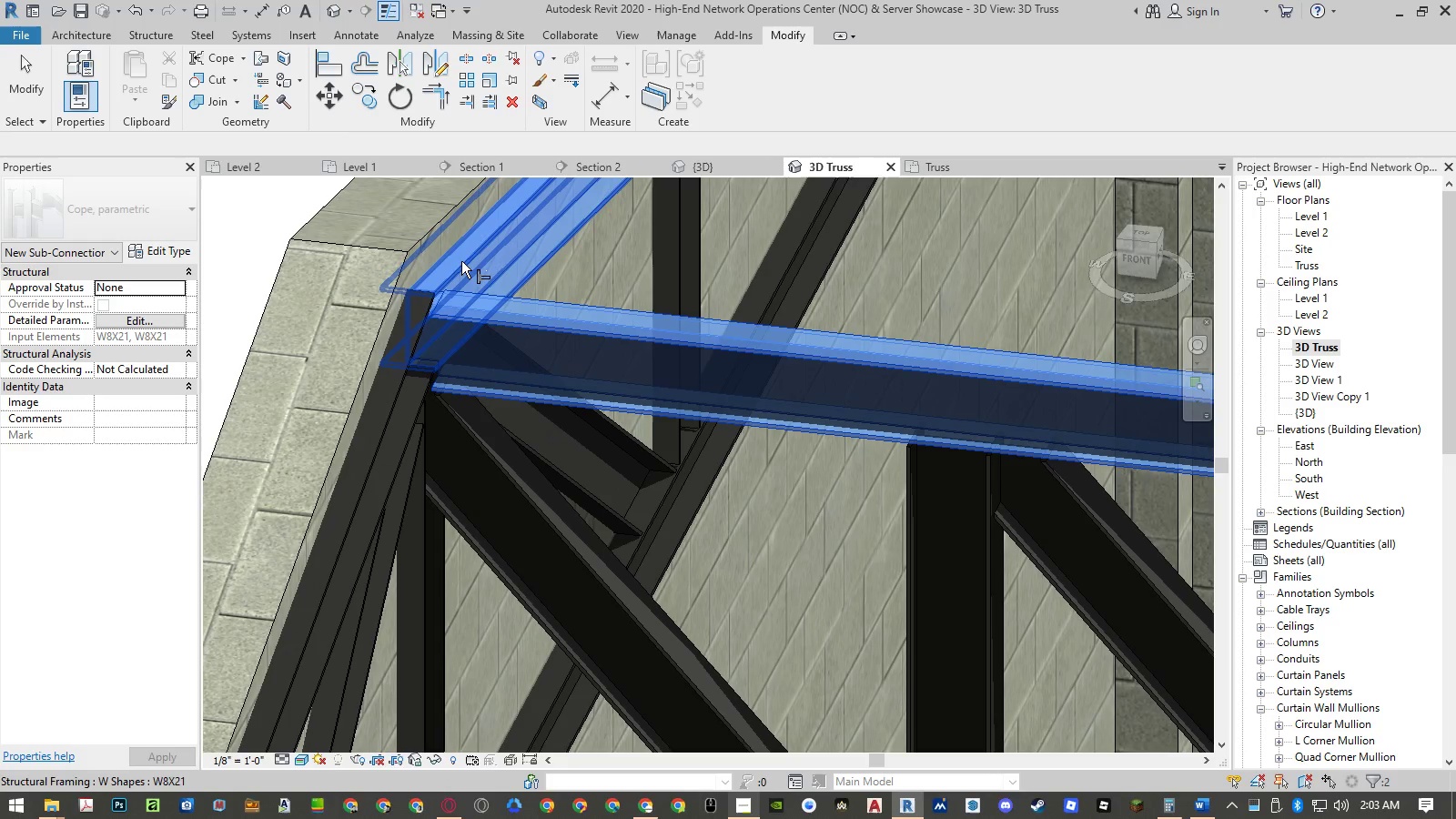 
key(NumpadEnter)
 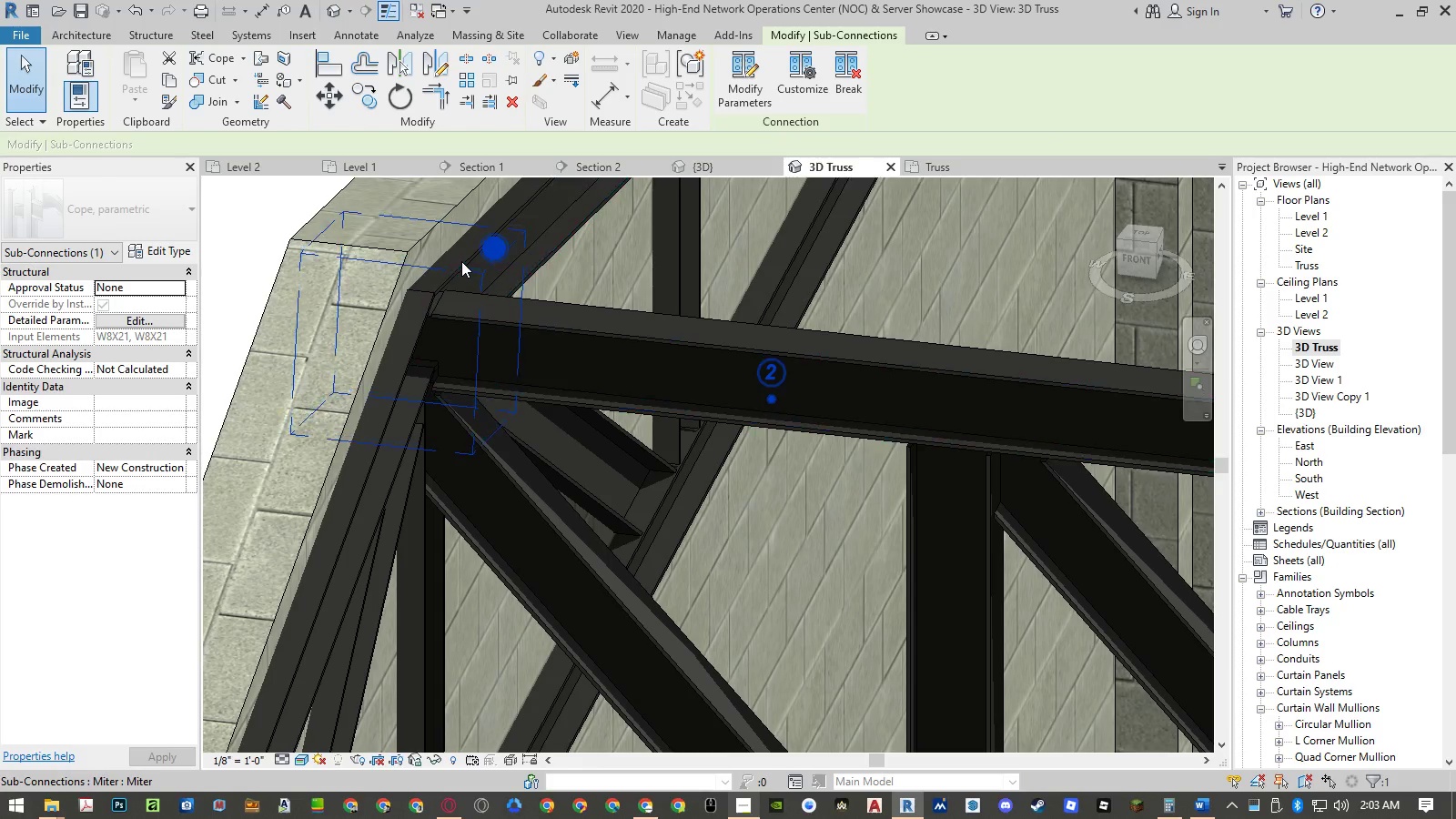 
scroll: coordinate [461, 261], scroll_direction: down, amount: 5.0
 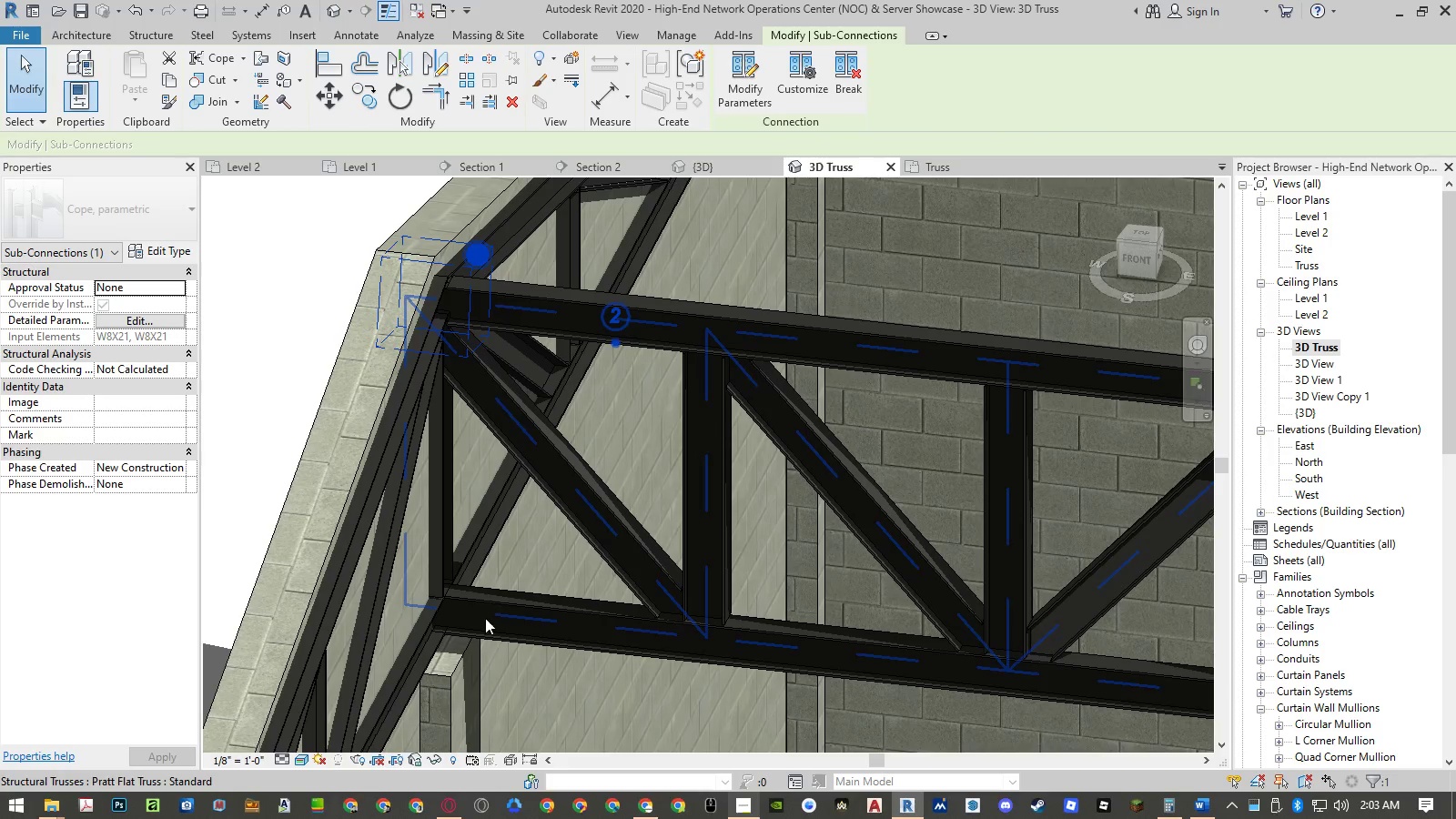 
scroll: coordinate [466, 597], scroll_direction: up, amount: 5.0
 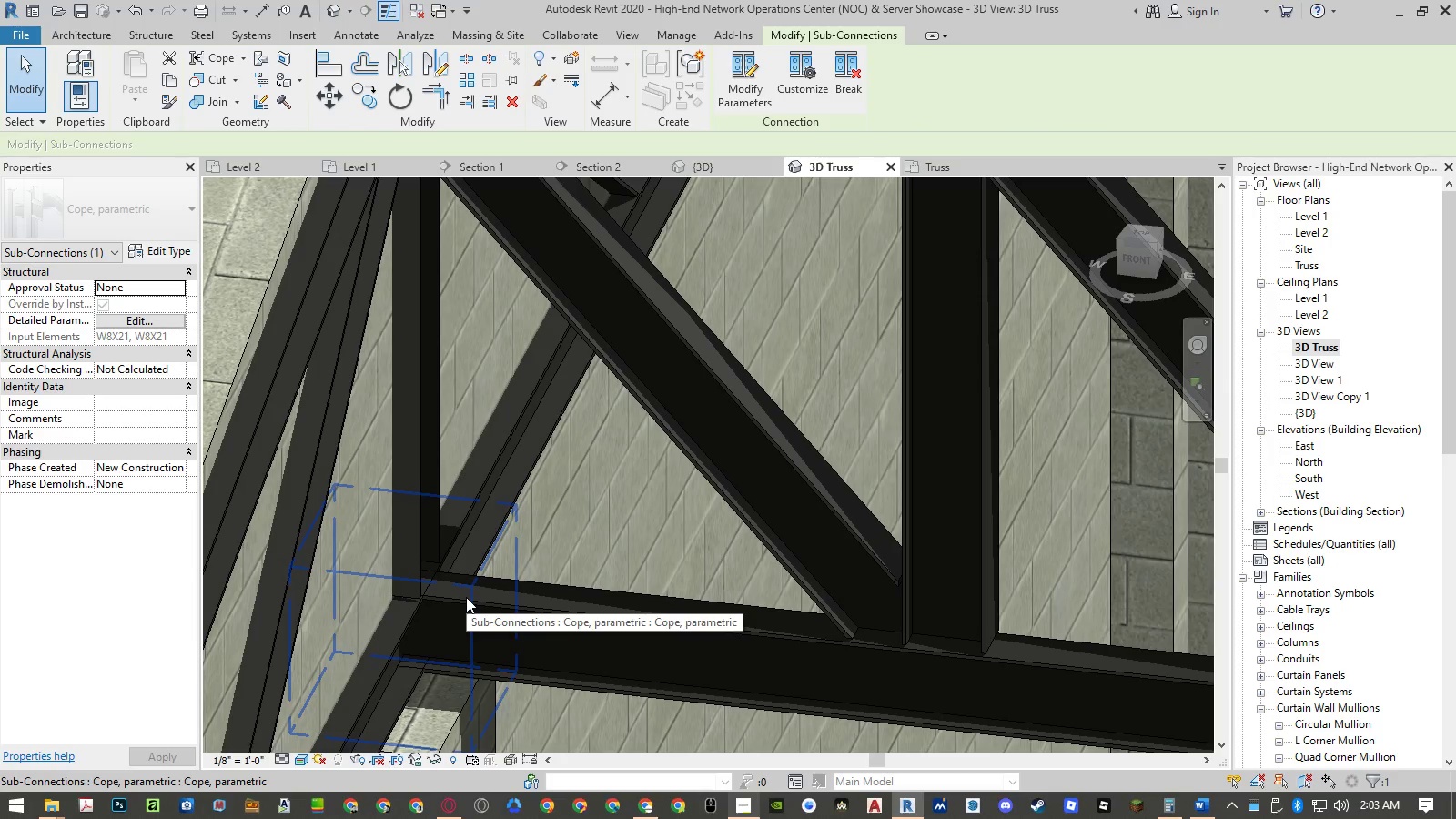 
type(cop)
 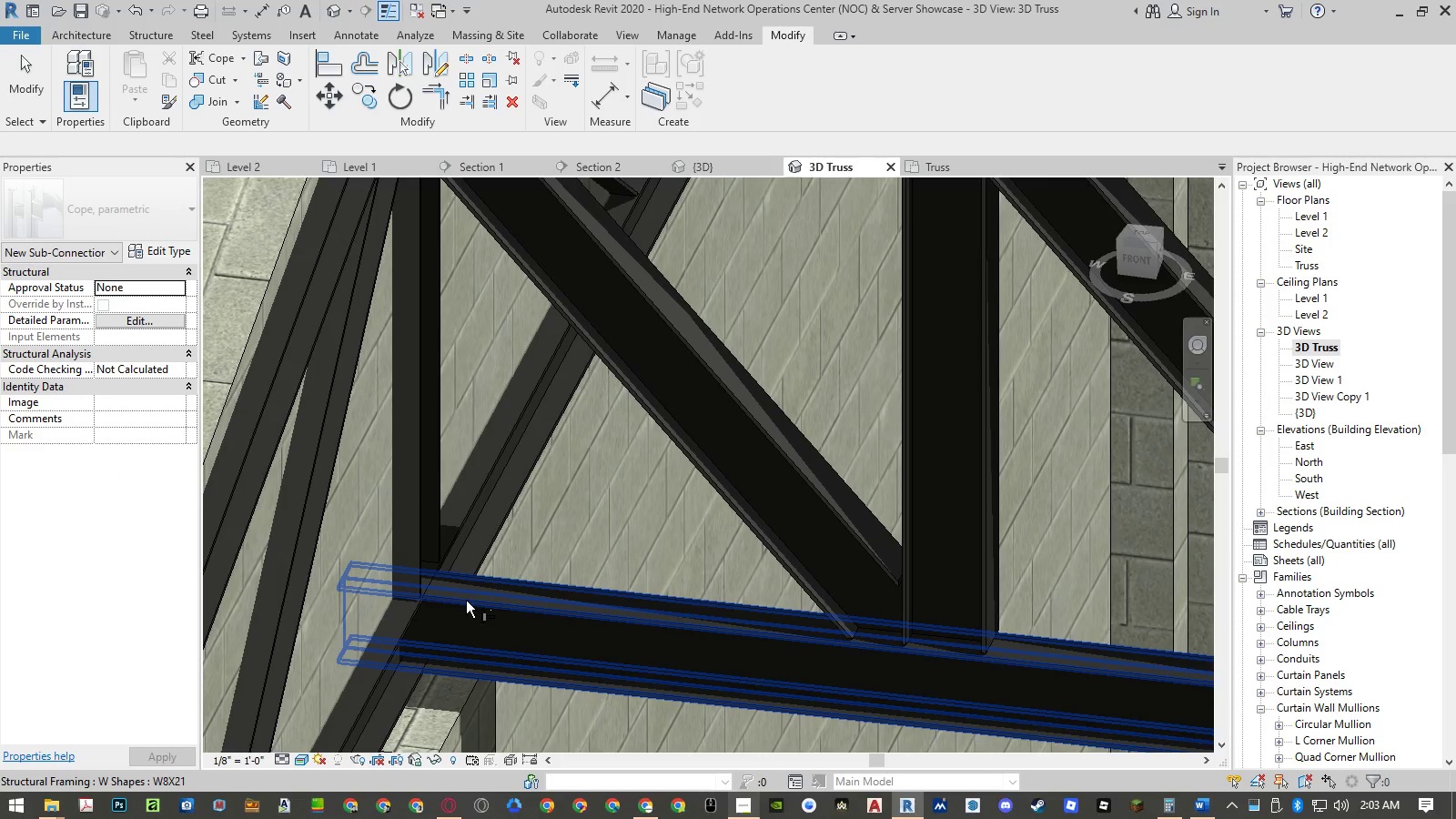 
left_click([467, 601])
 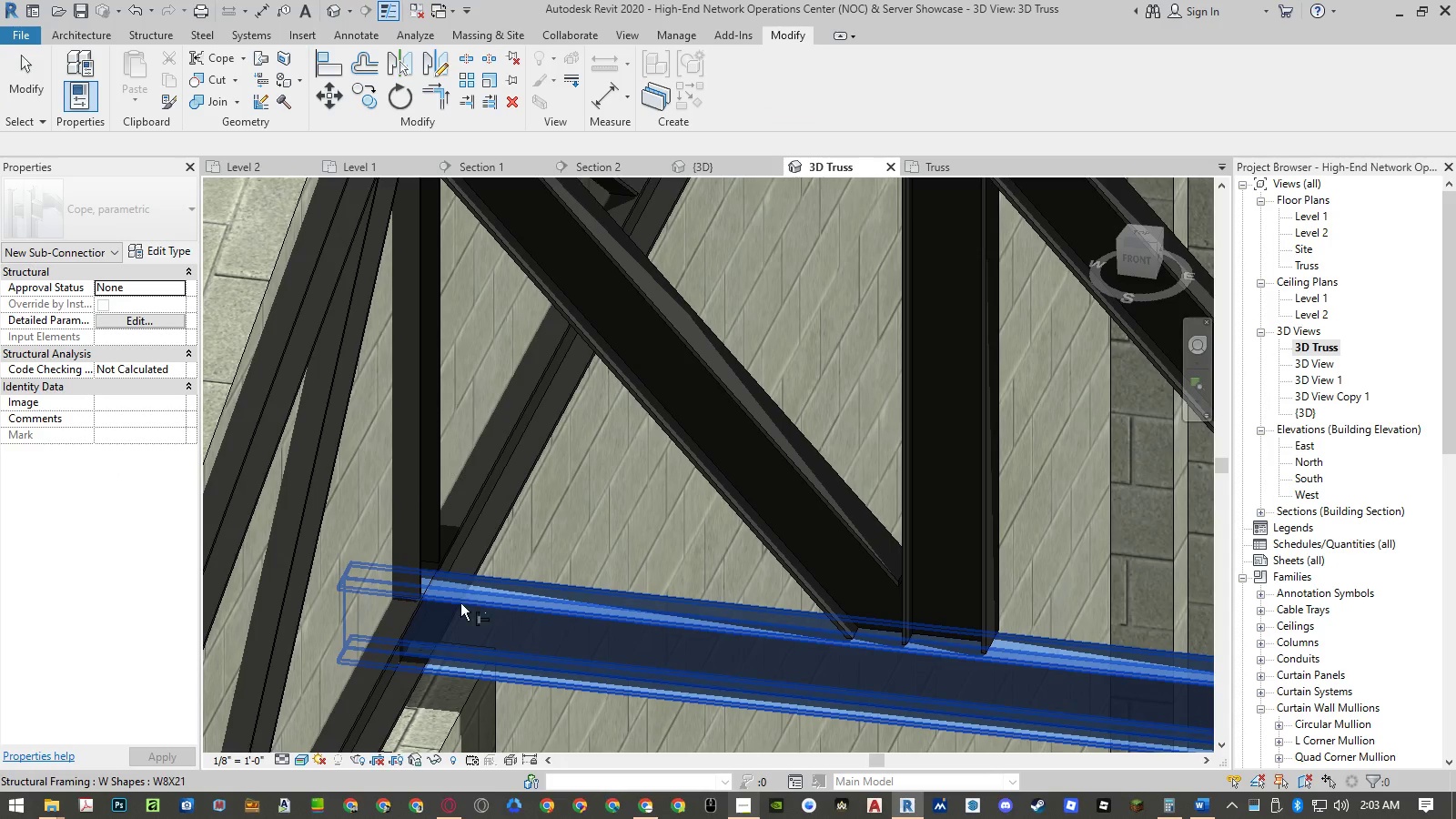 
hold_key(key=ControlLeft, duration=1.5)
 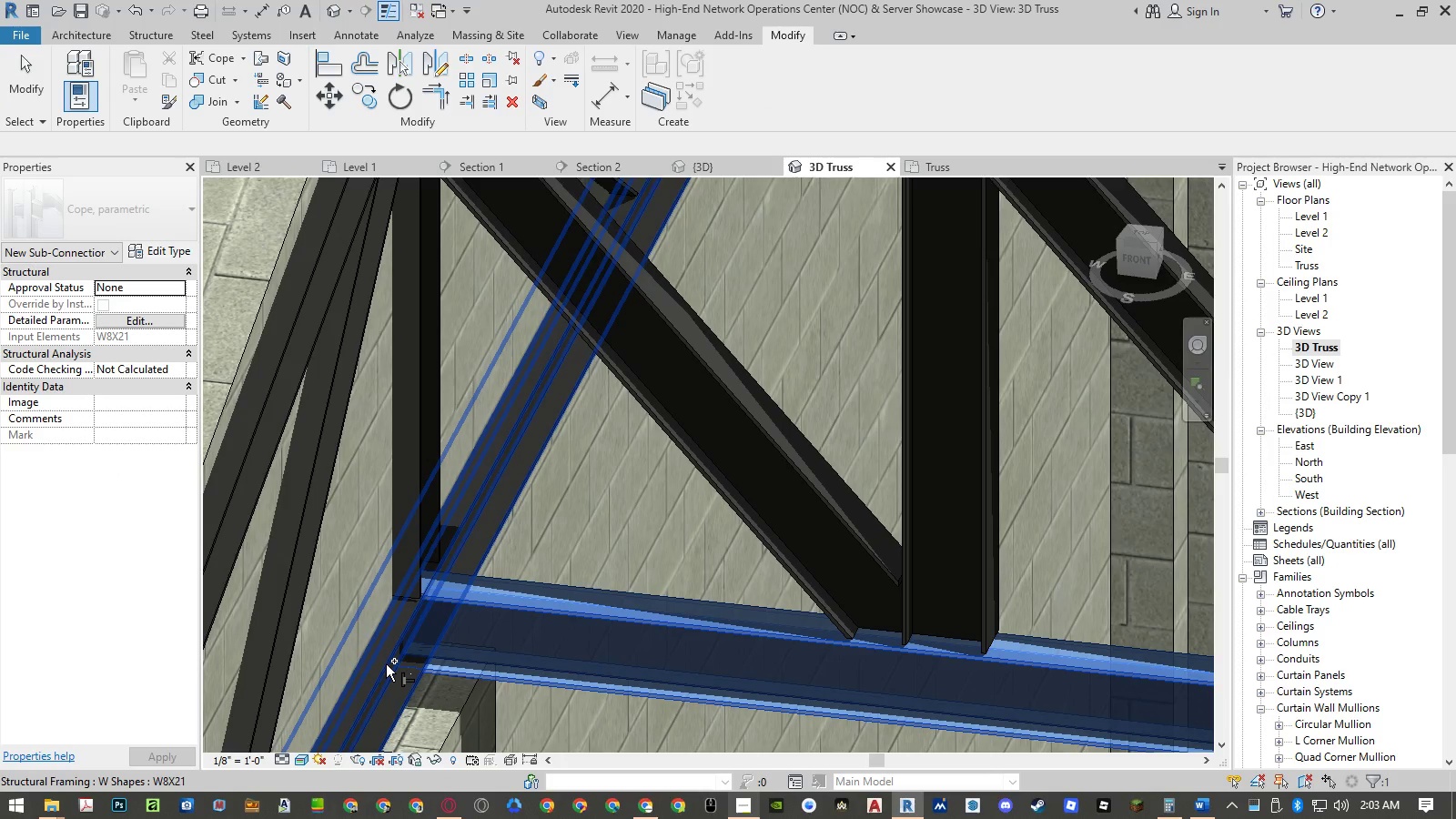 
hold_key(key=ControlLeft, duration=1.23)
left_click([386, 664])
 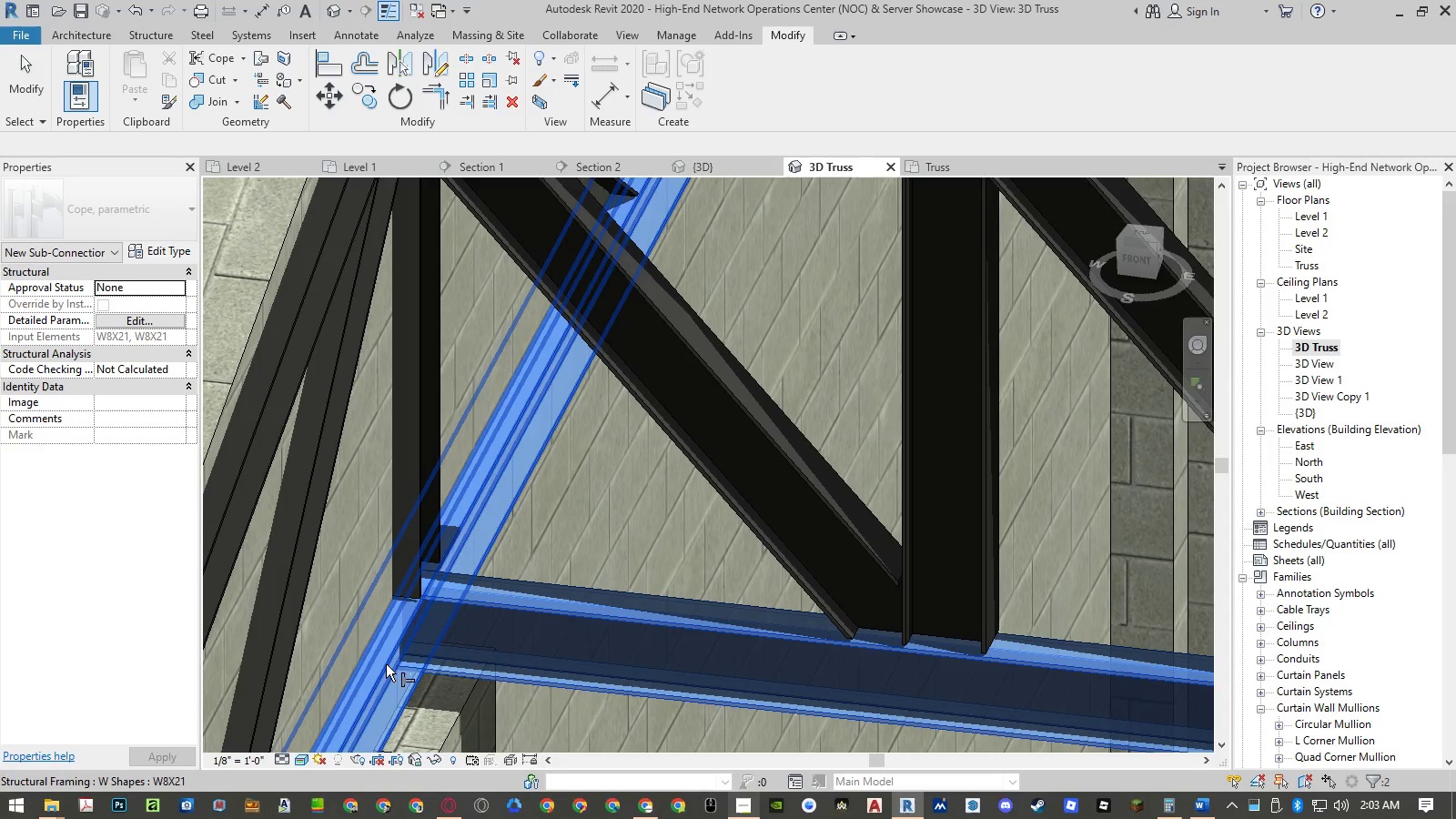 
key(NumpadEnter)
 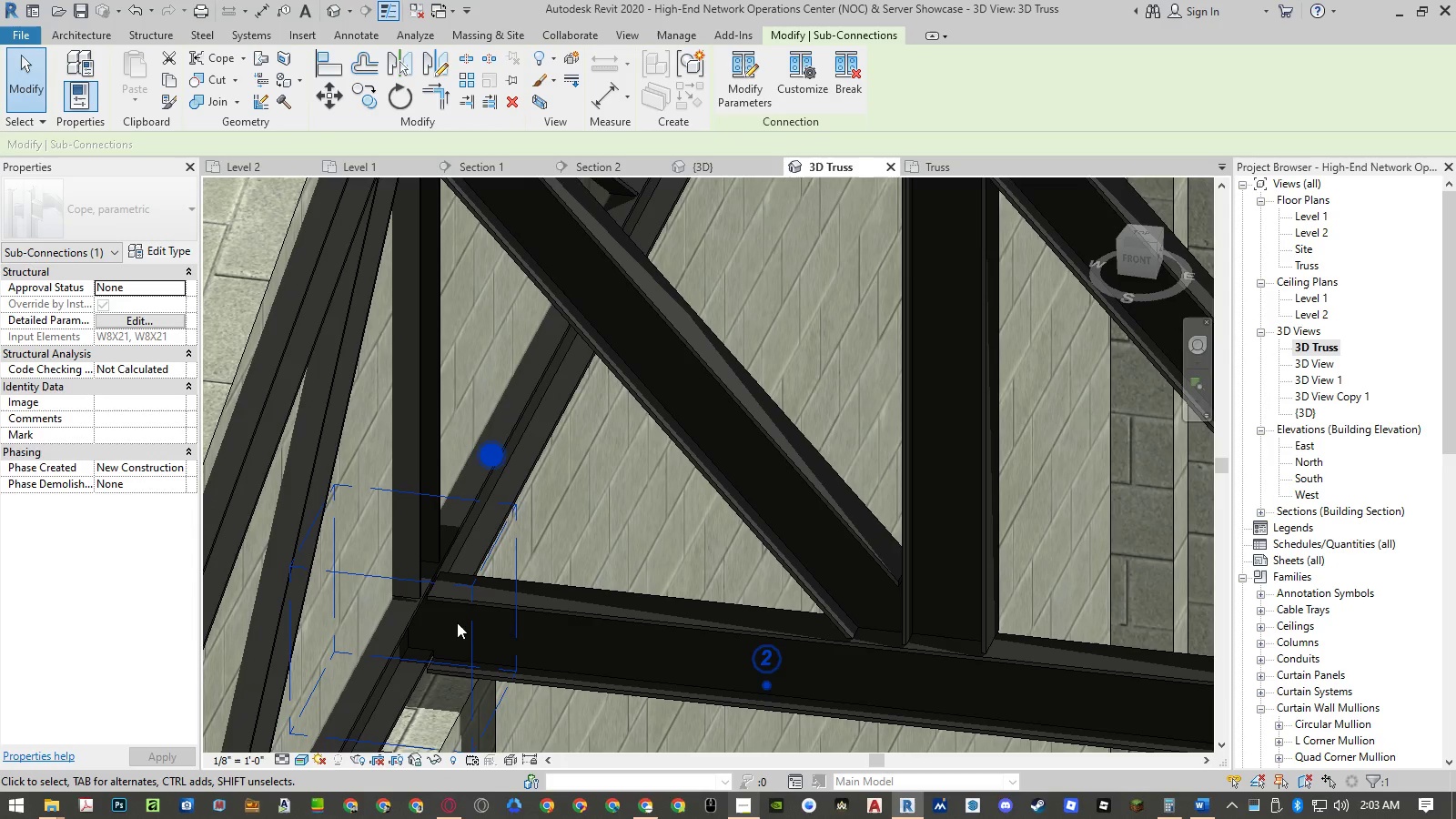 
scroll: coordinate [370, 578], scroll_direction: down, amount: 13.0
 